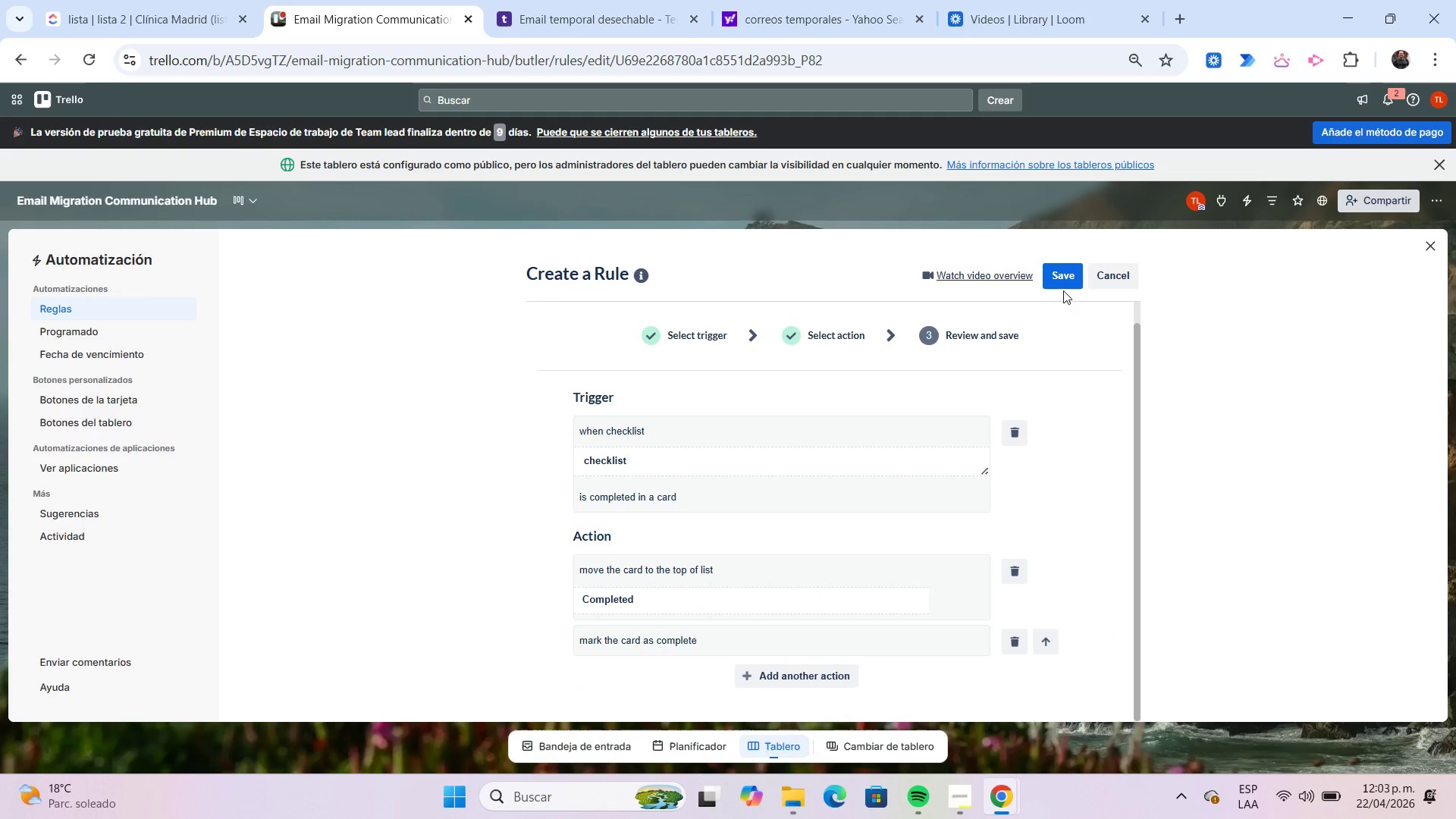 
left_click([1063, 283])
 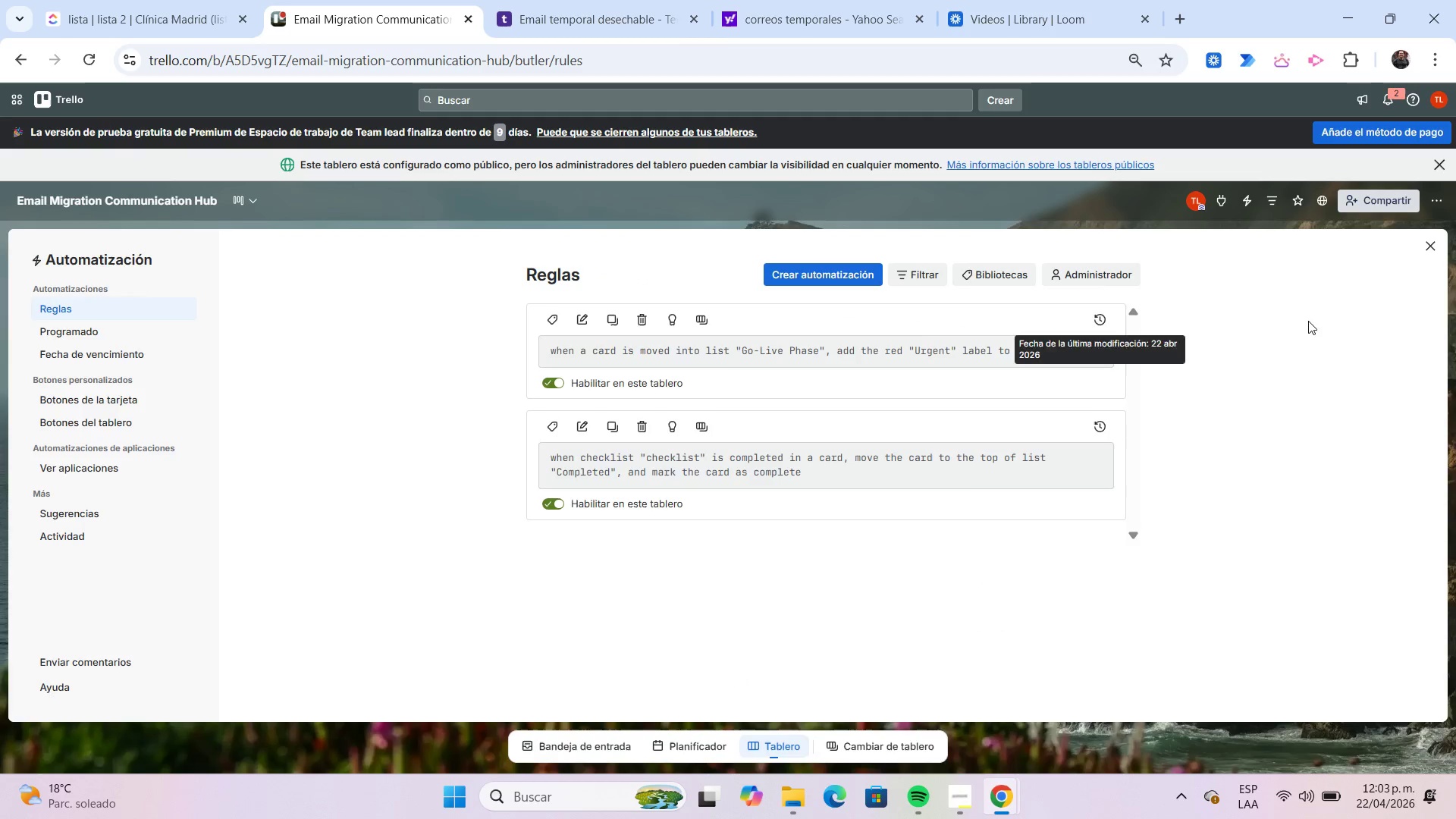 
wait(5.61)
 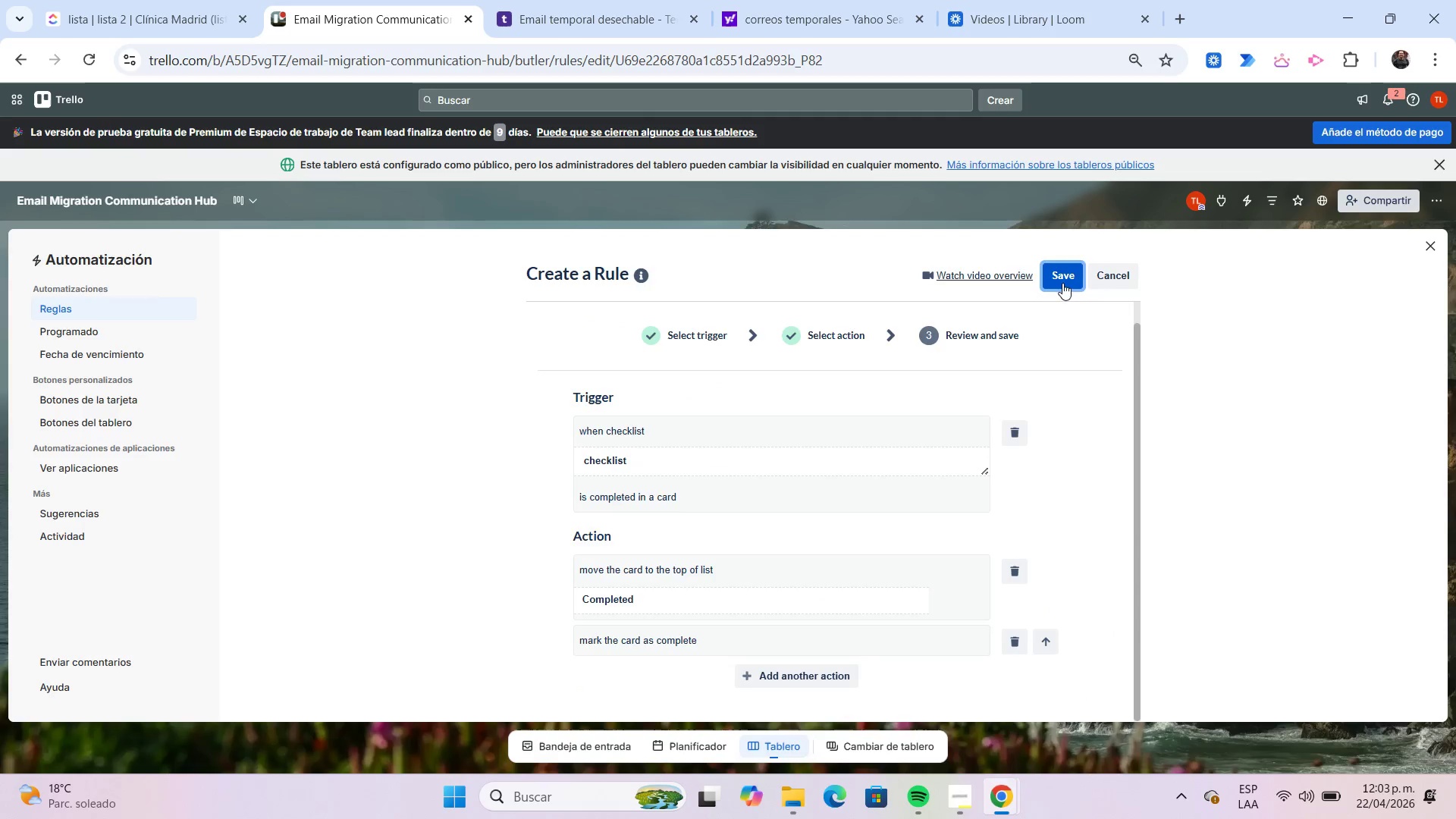 
left_click([1421, 255])
 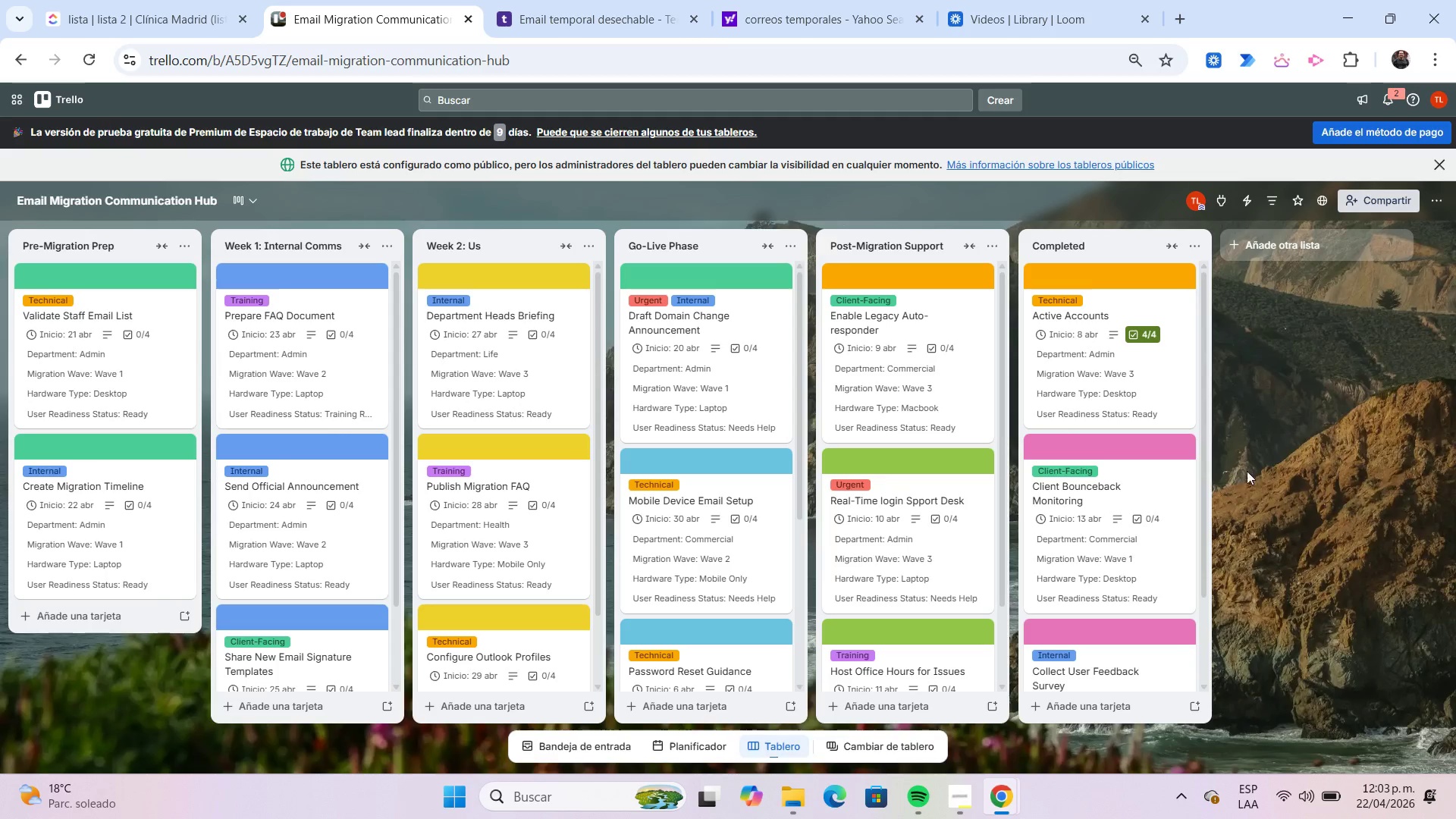 
left_click_drag(start_coordinate=[1135, 487], to_coordinate=[974, 434])
 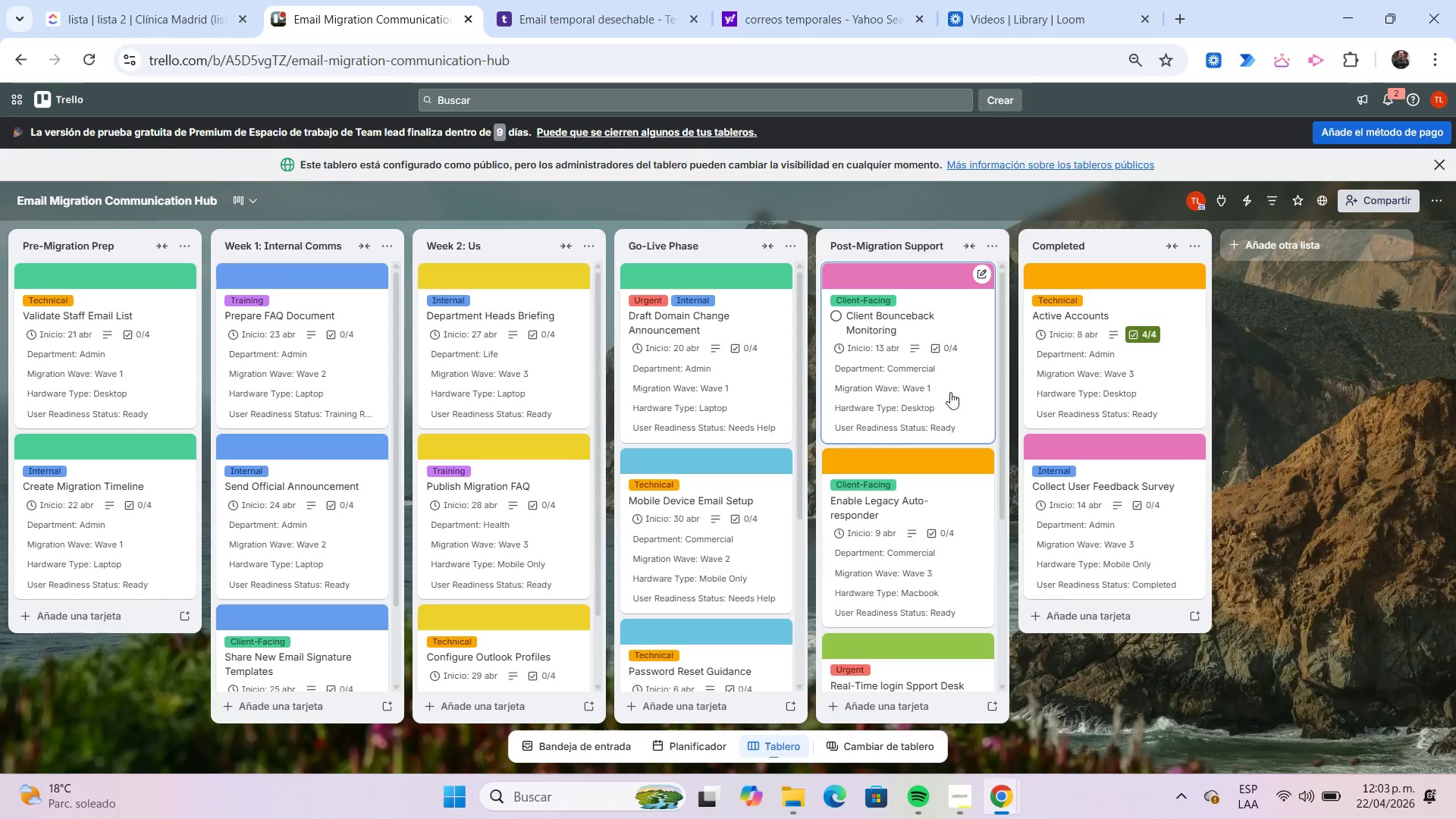 
left_click([935, 373])
 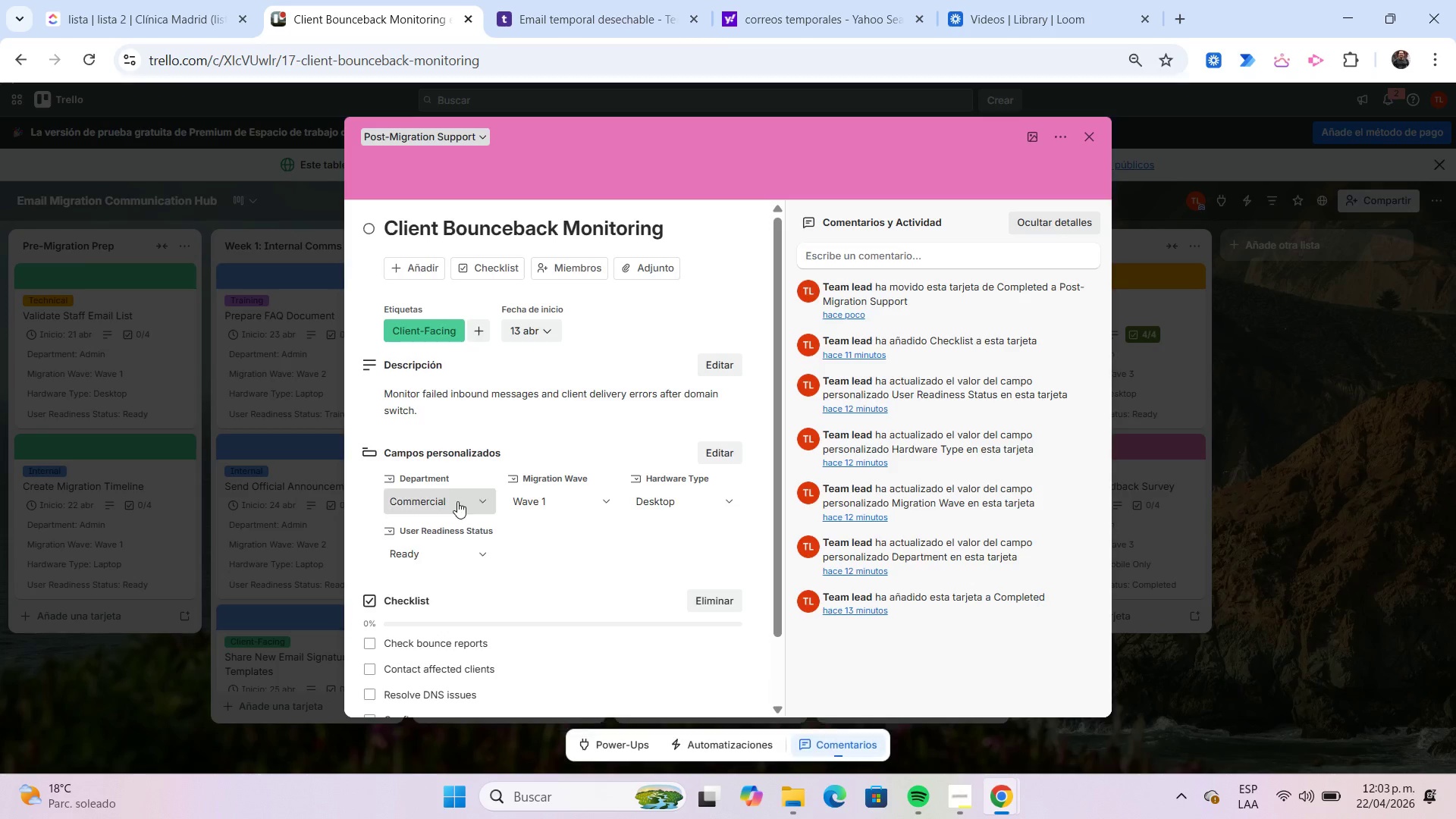 
scroll: coordinate [356, 531], scroll_direction: down, amount: 2.0
 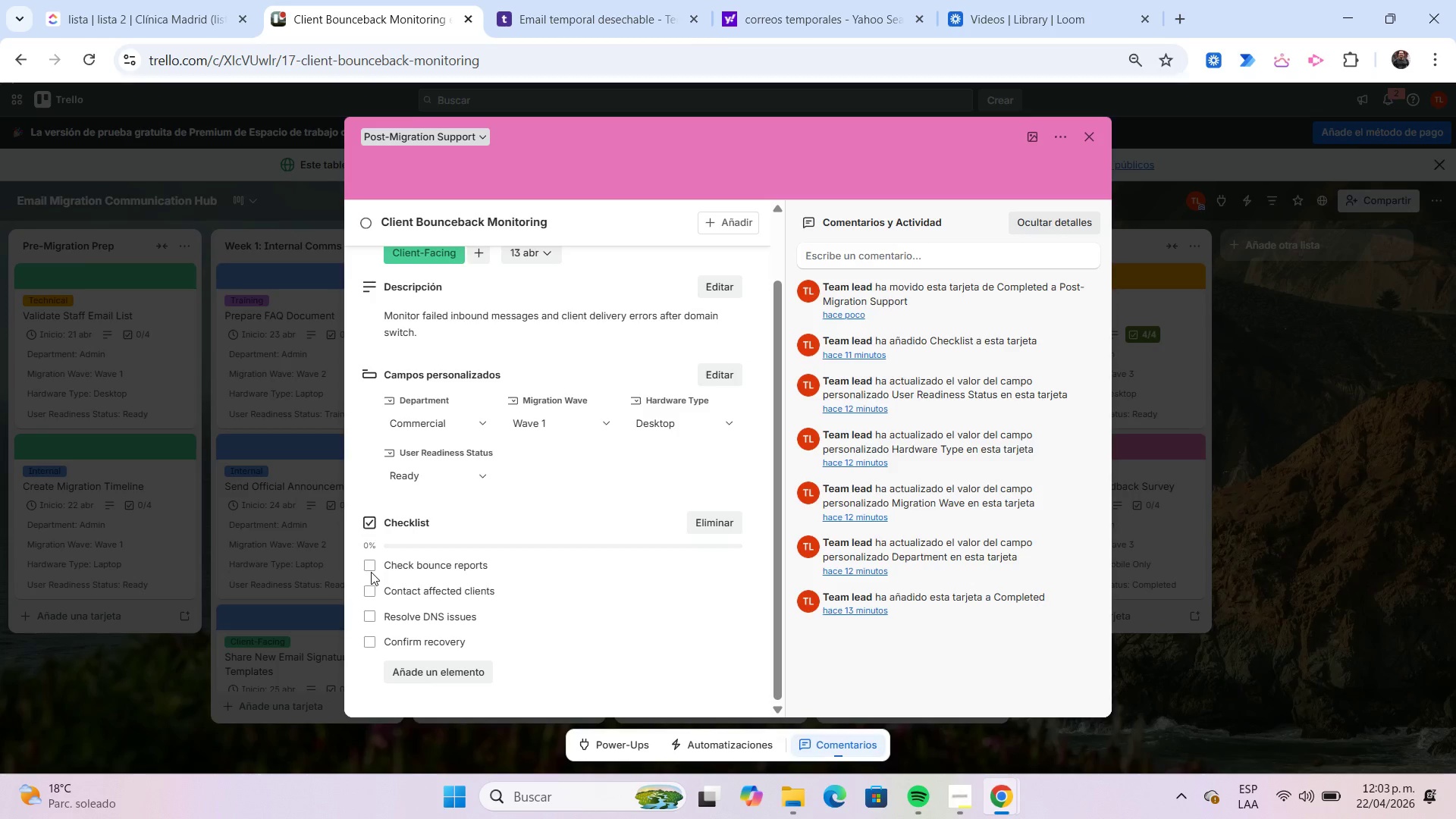 
left_click([367, 570])
 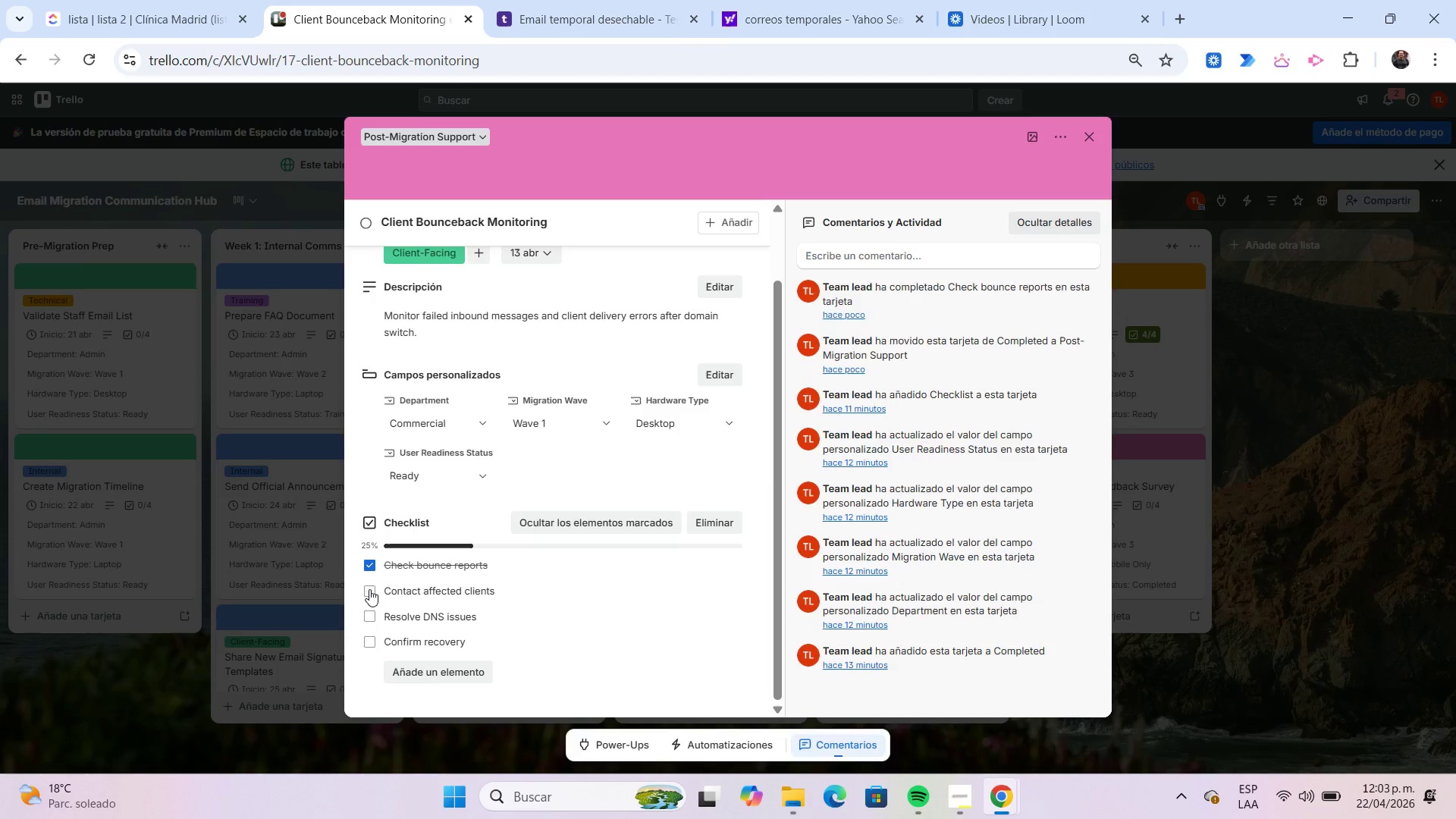 
left_click([369, 589])
 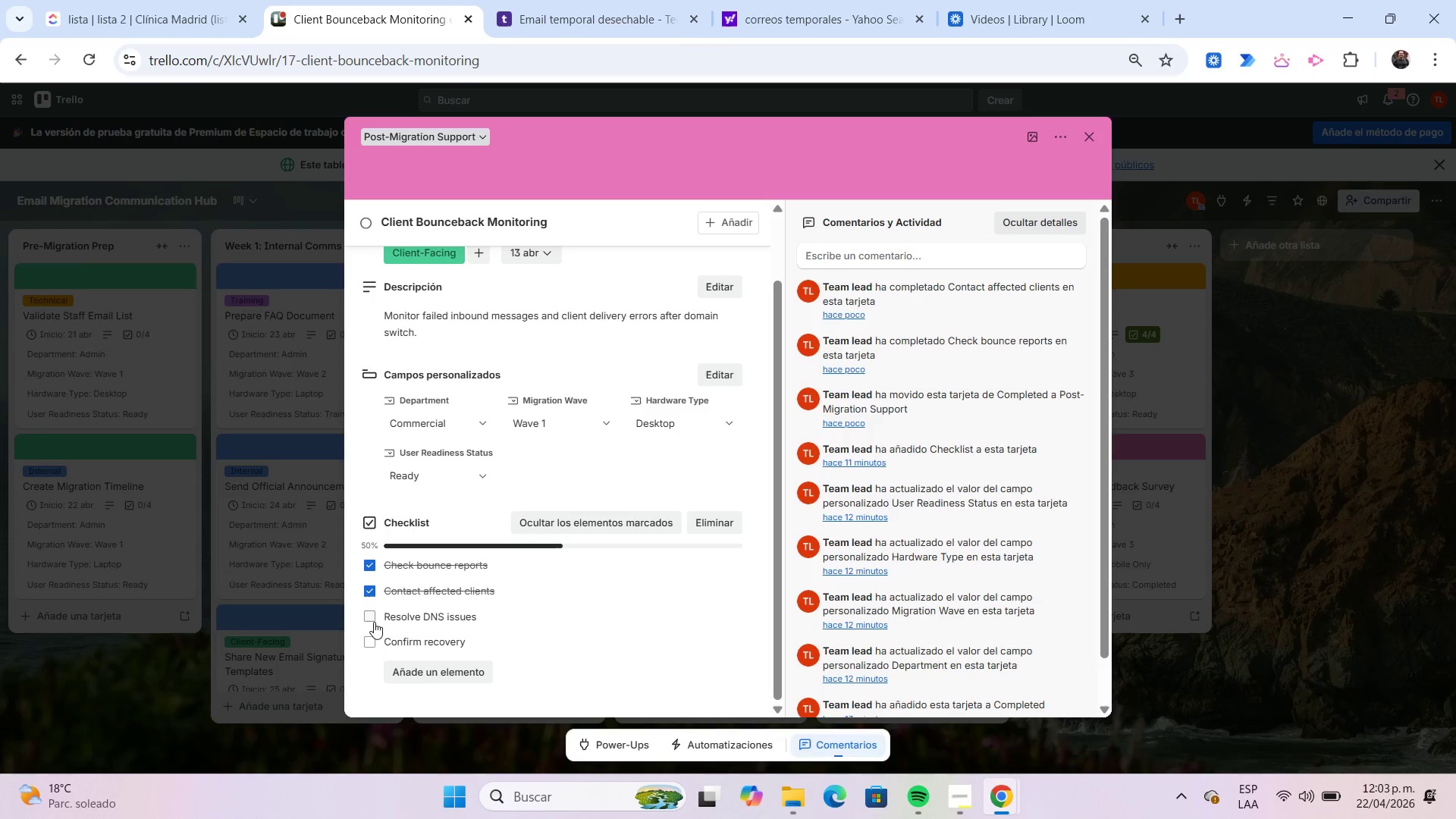 
left_click([371, 619])
 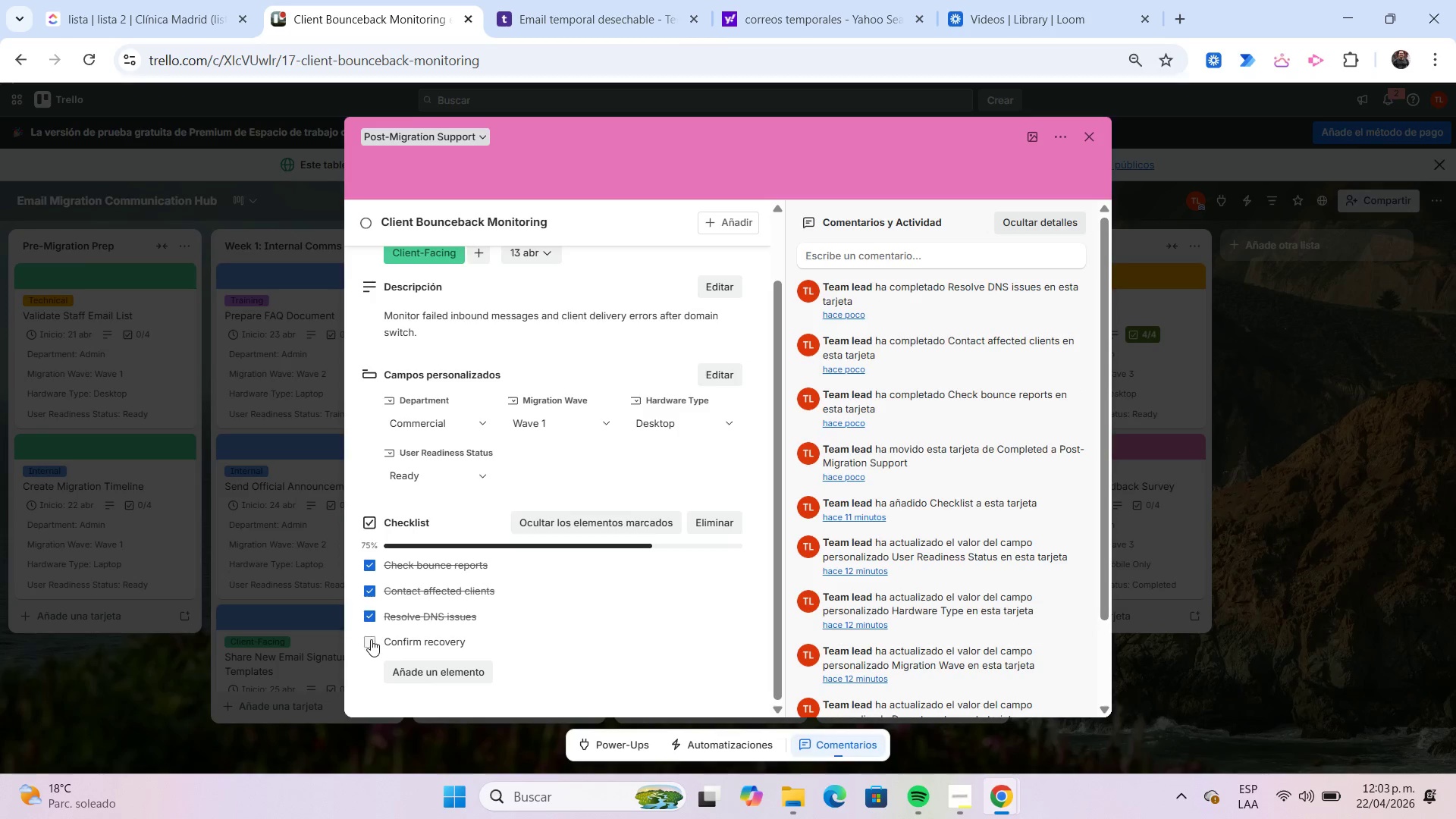 
left_click([371, 639])
 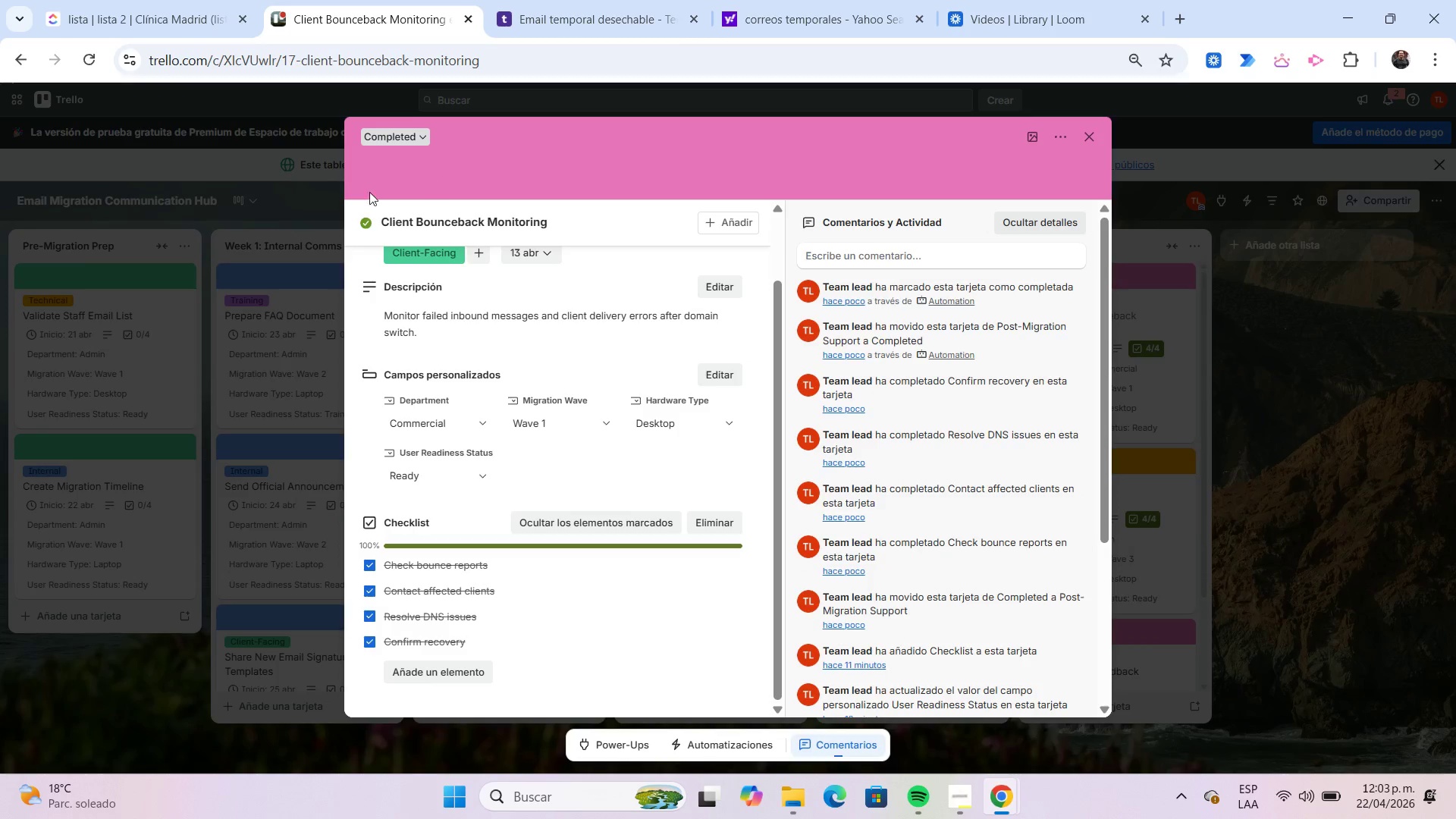 
wait(6.14)
 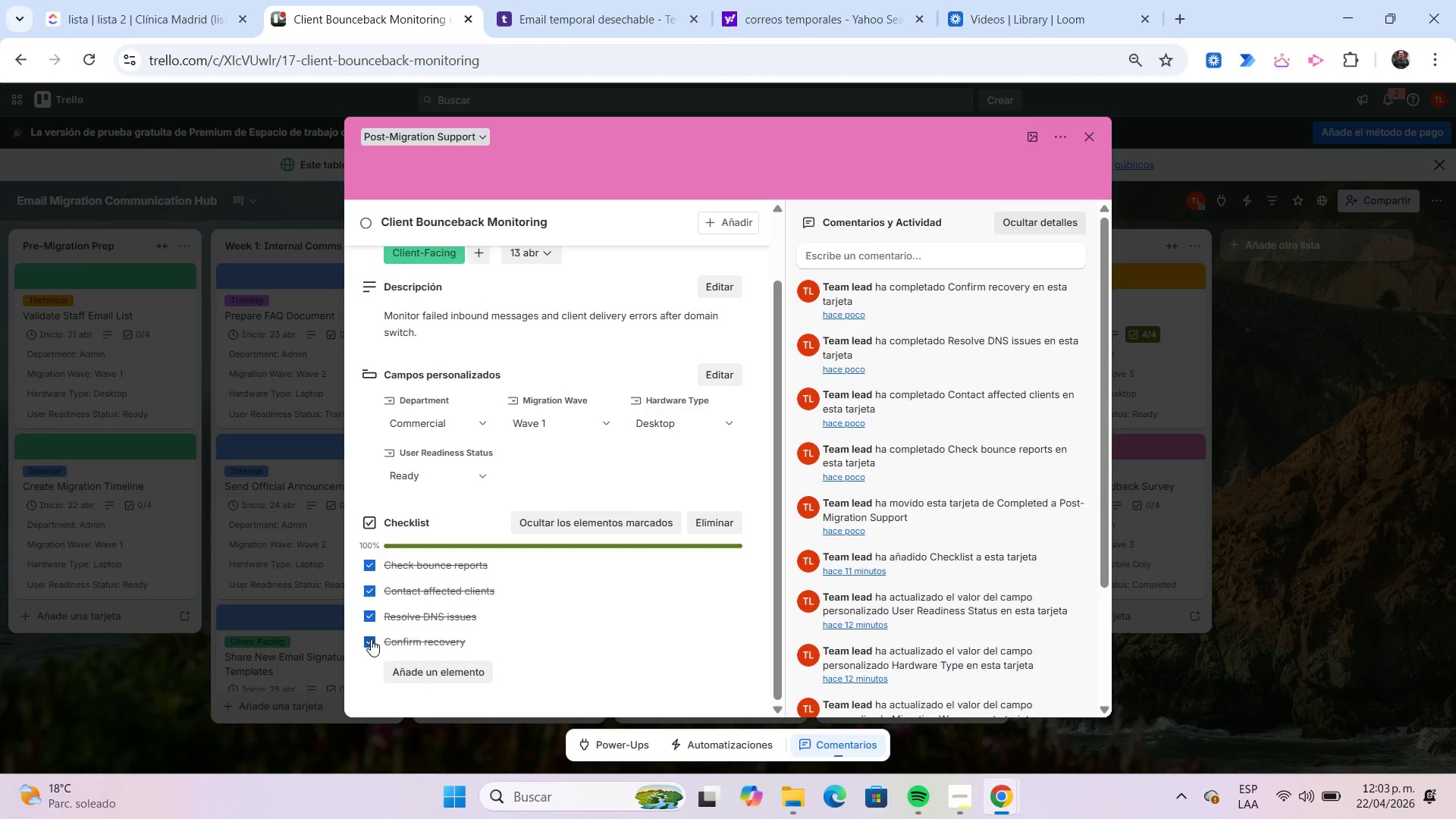 
left_click([1090, 140])
 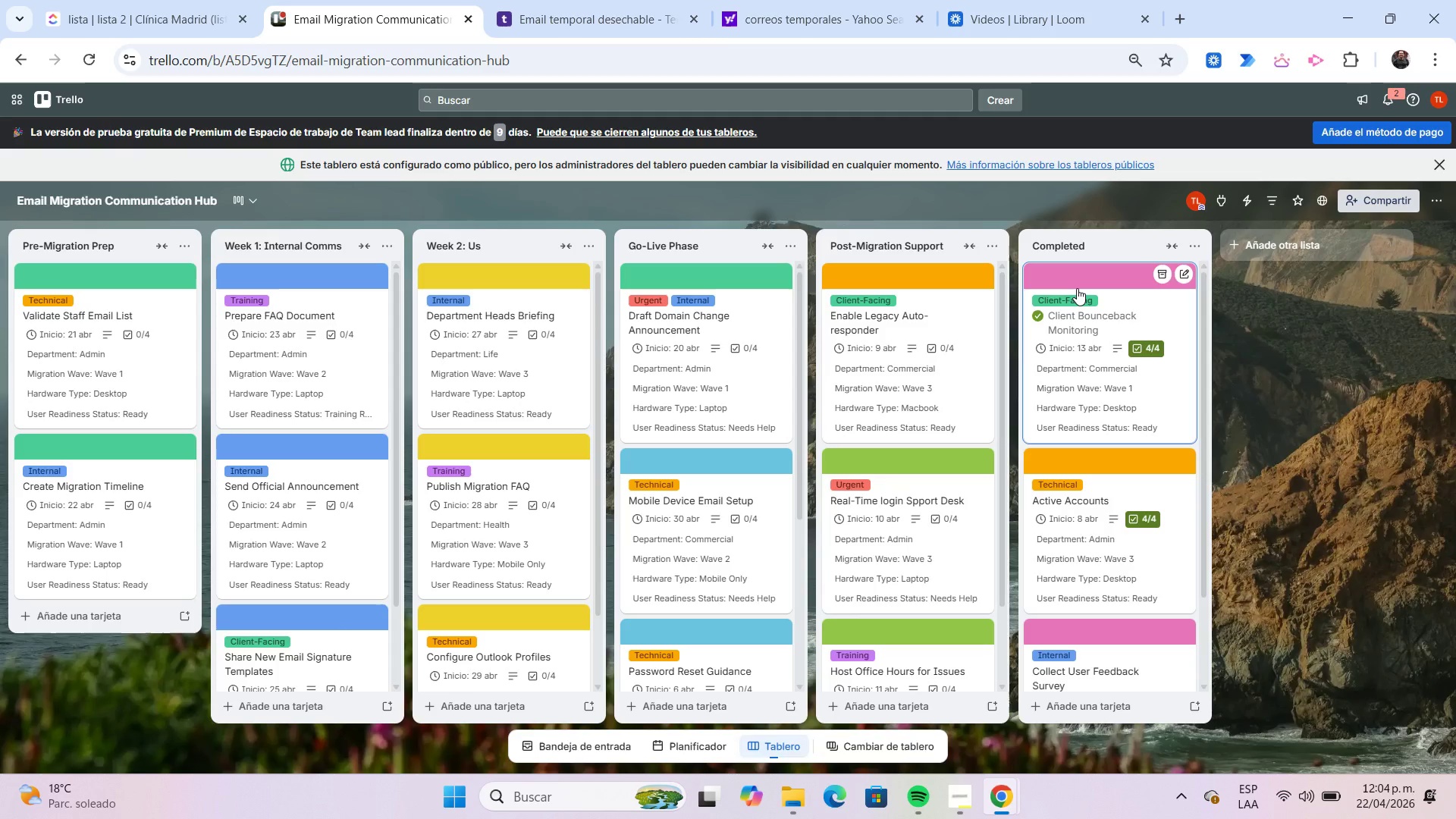 
wait(19.14)
 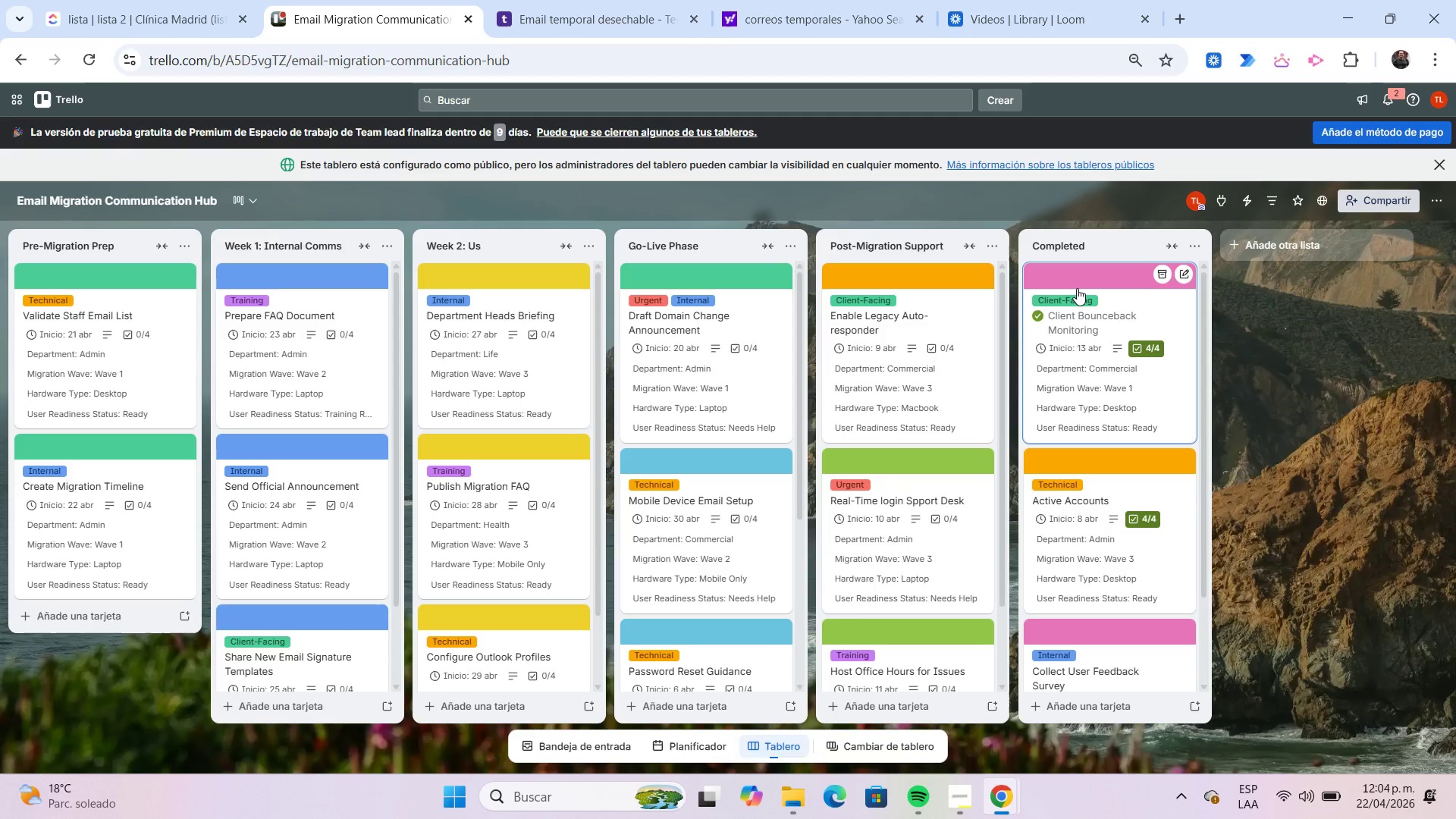 
left_click([1250, 200])
 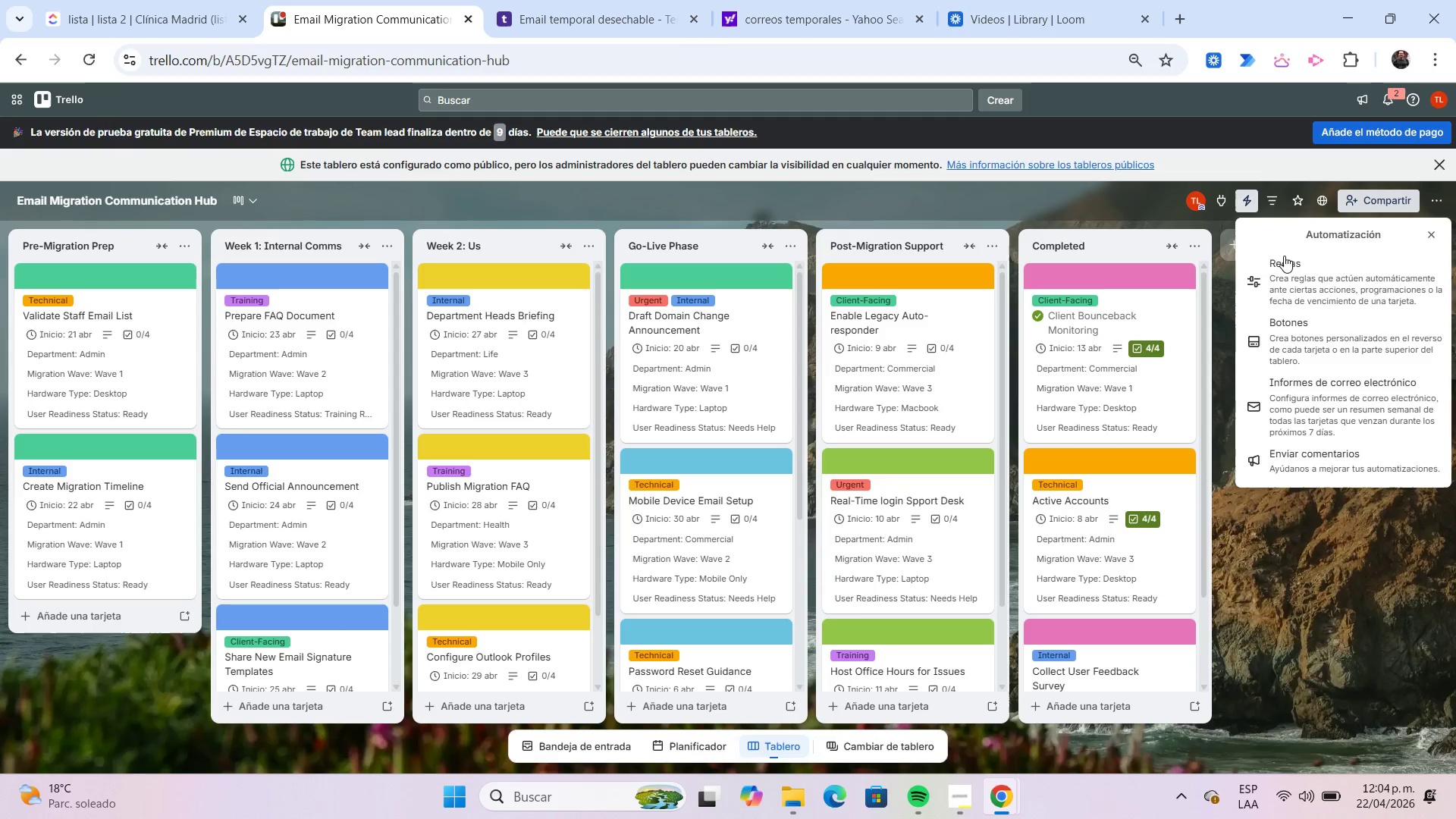 
left_click([1301, 275])
 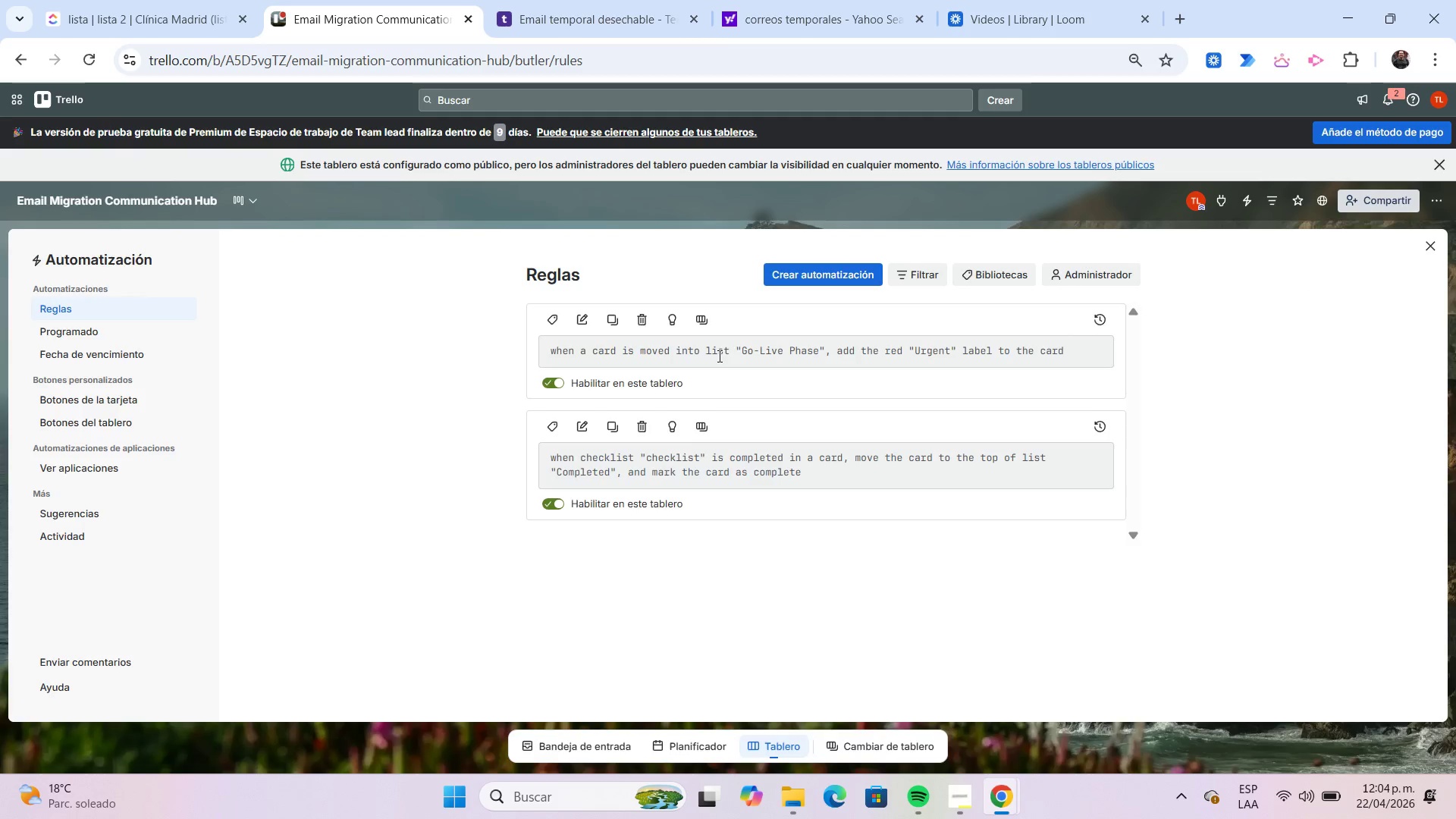 
left_click([827, 281])
 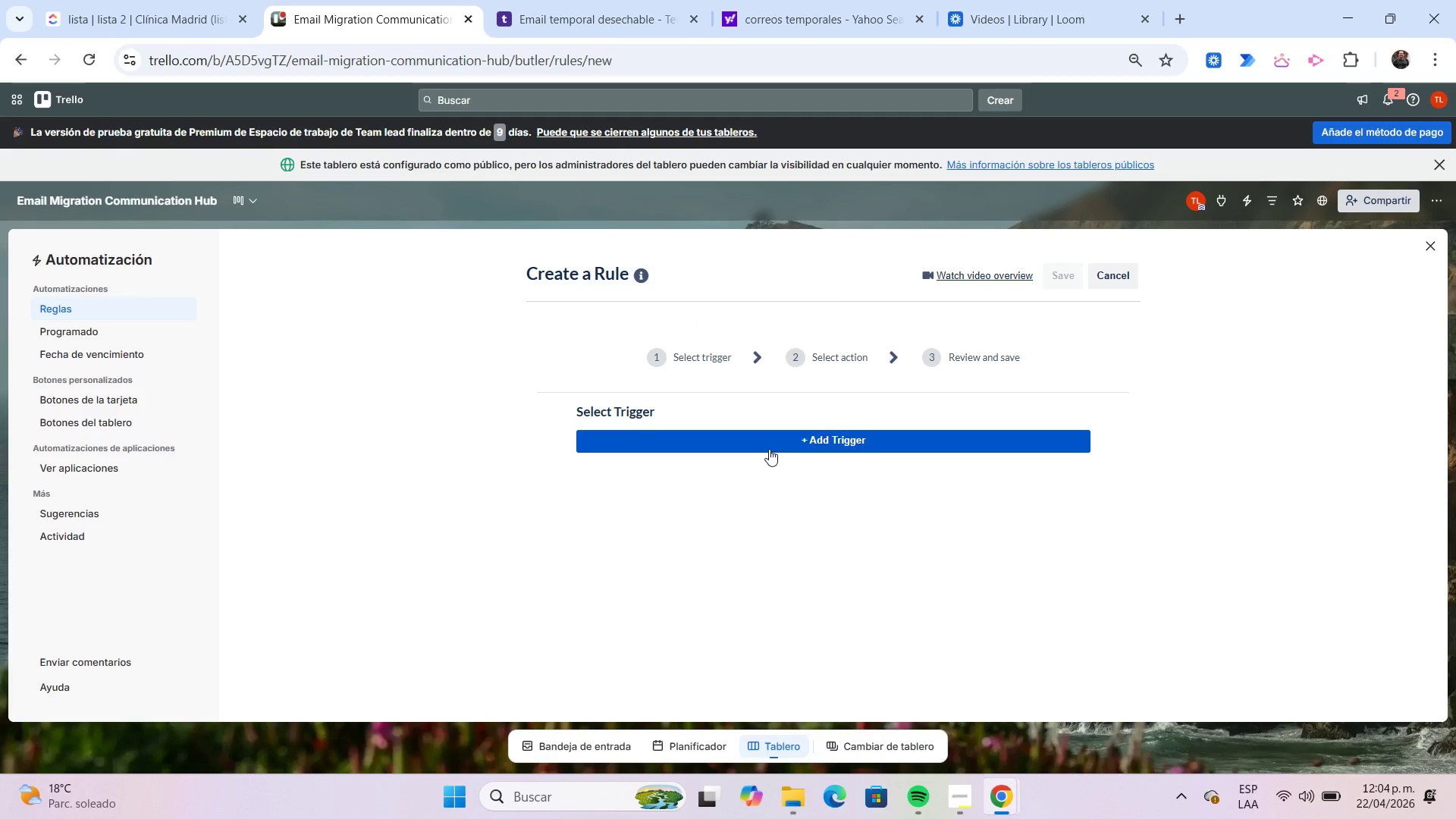 
left_click([772, 444])
 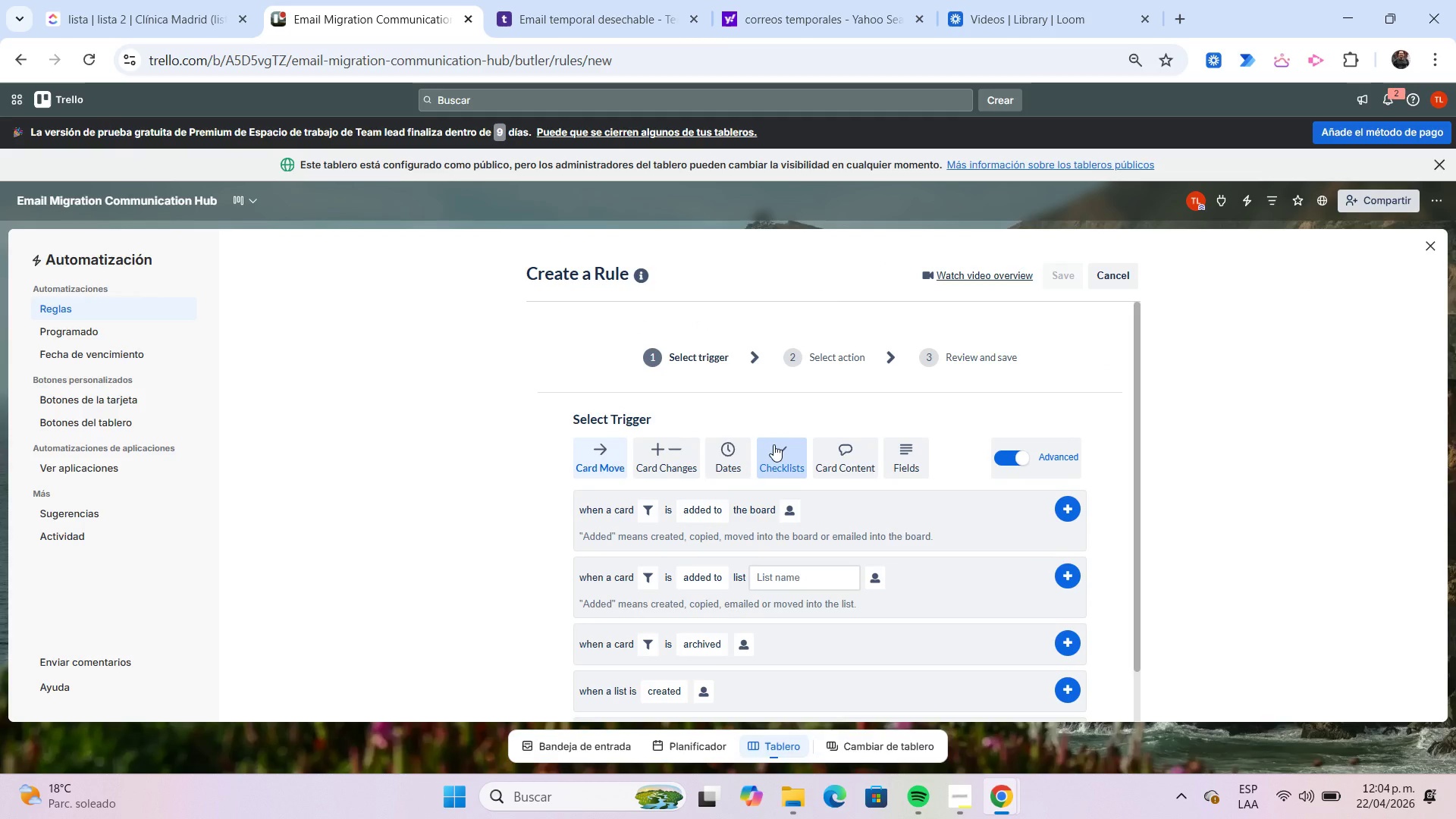 
wait(10.75)
 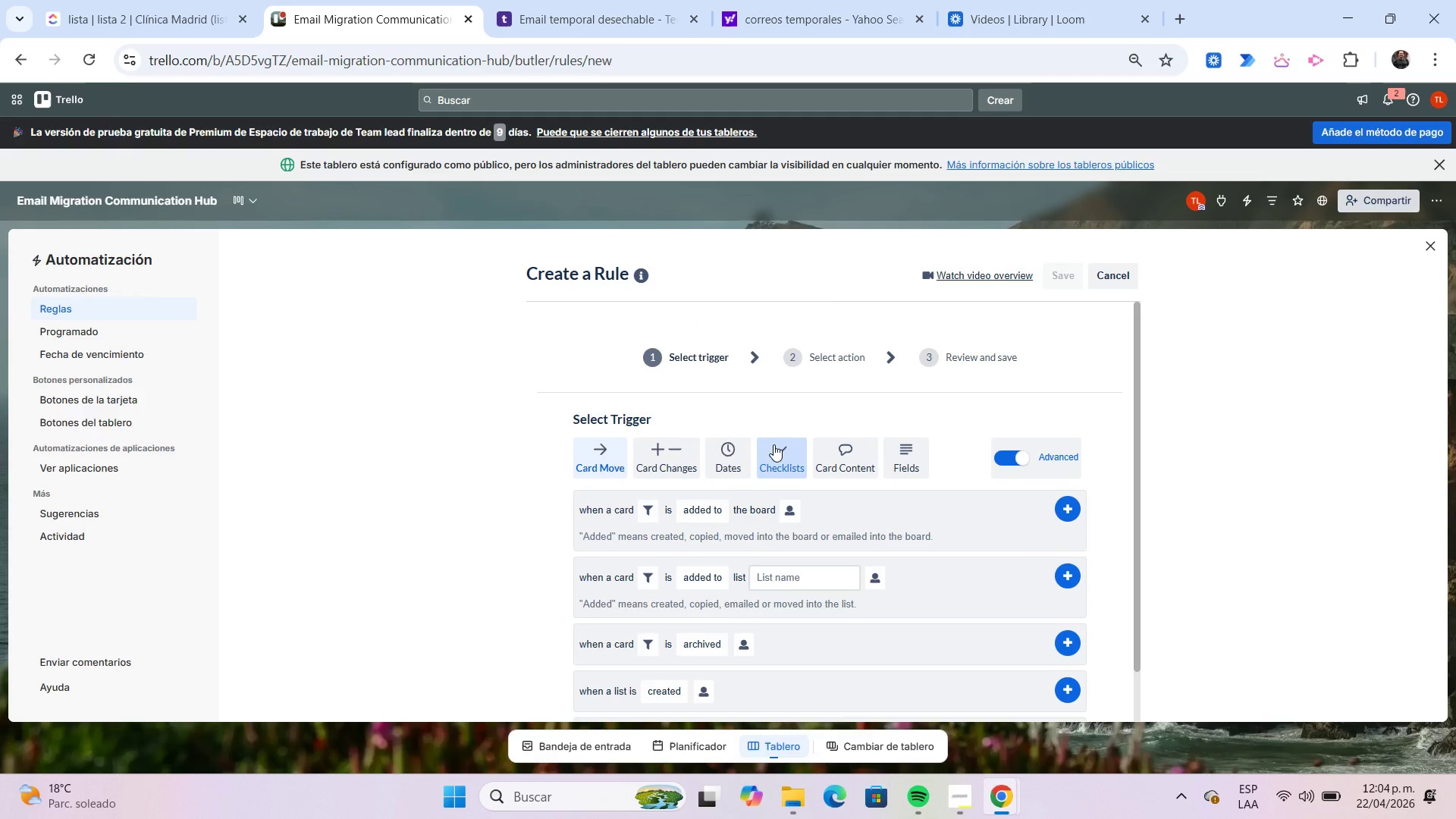 
left_click([740, 459])
 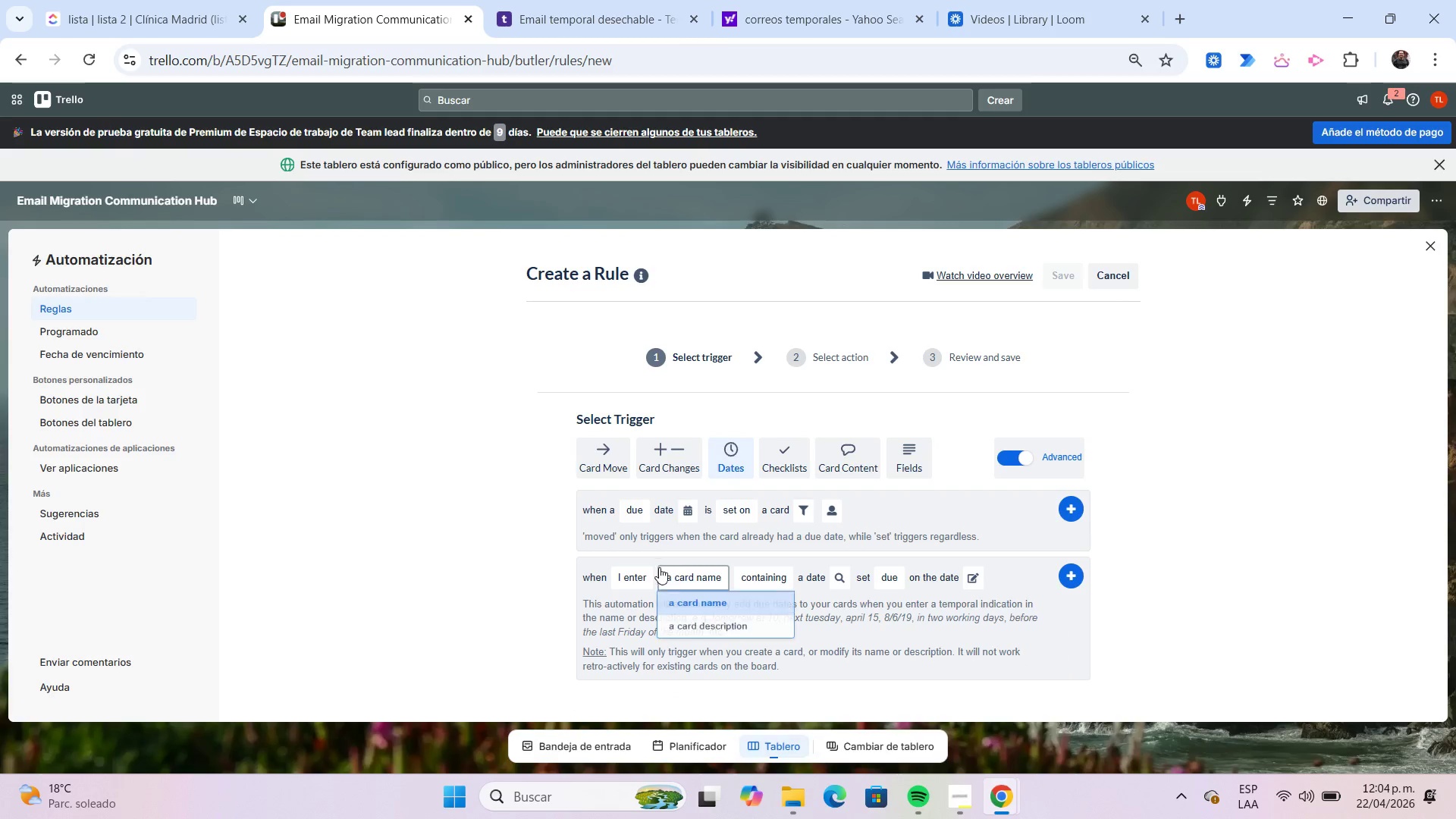 
mouse_move([673, 524])
 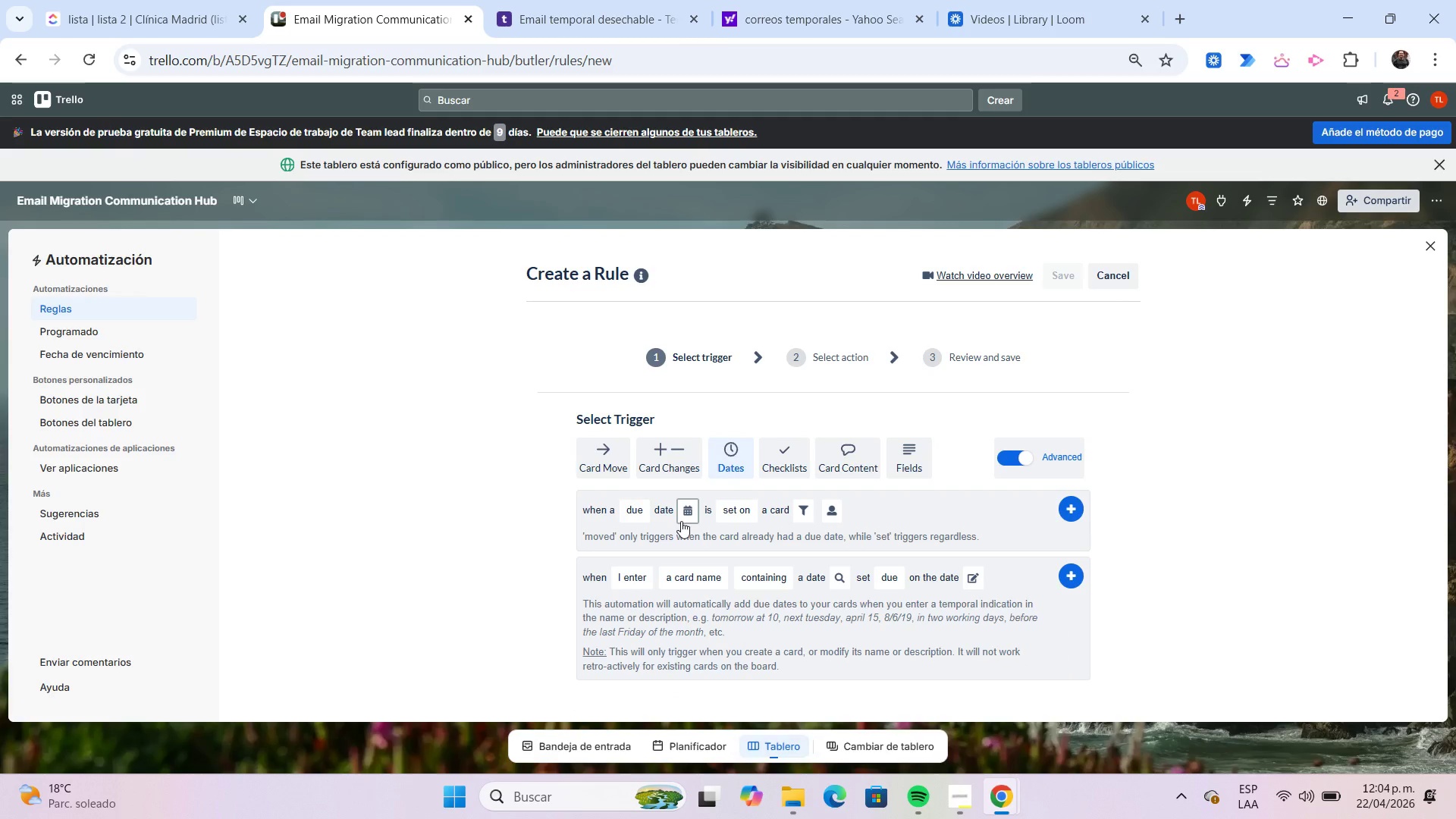 
left_click([681, 521])
 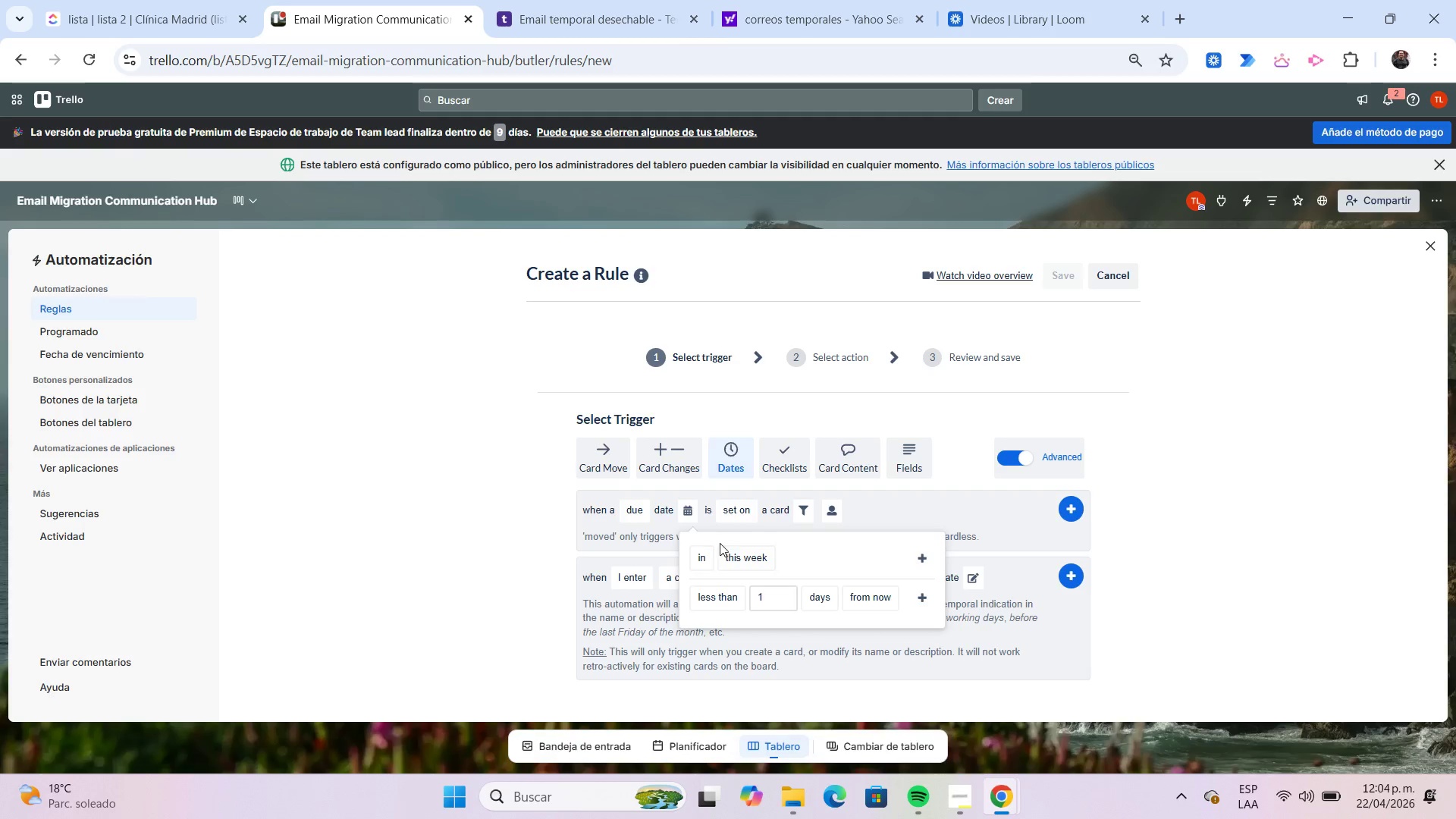 
left_click([733, 548])
 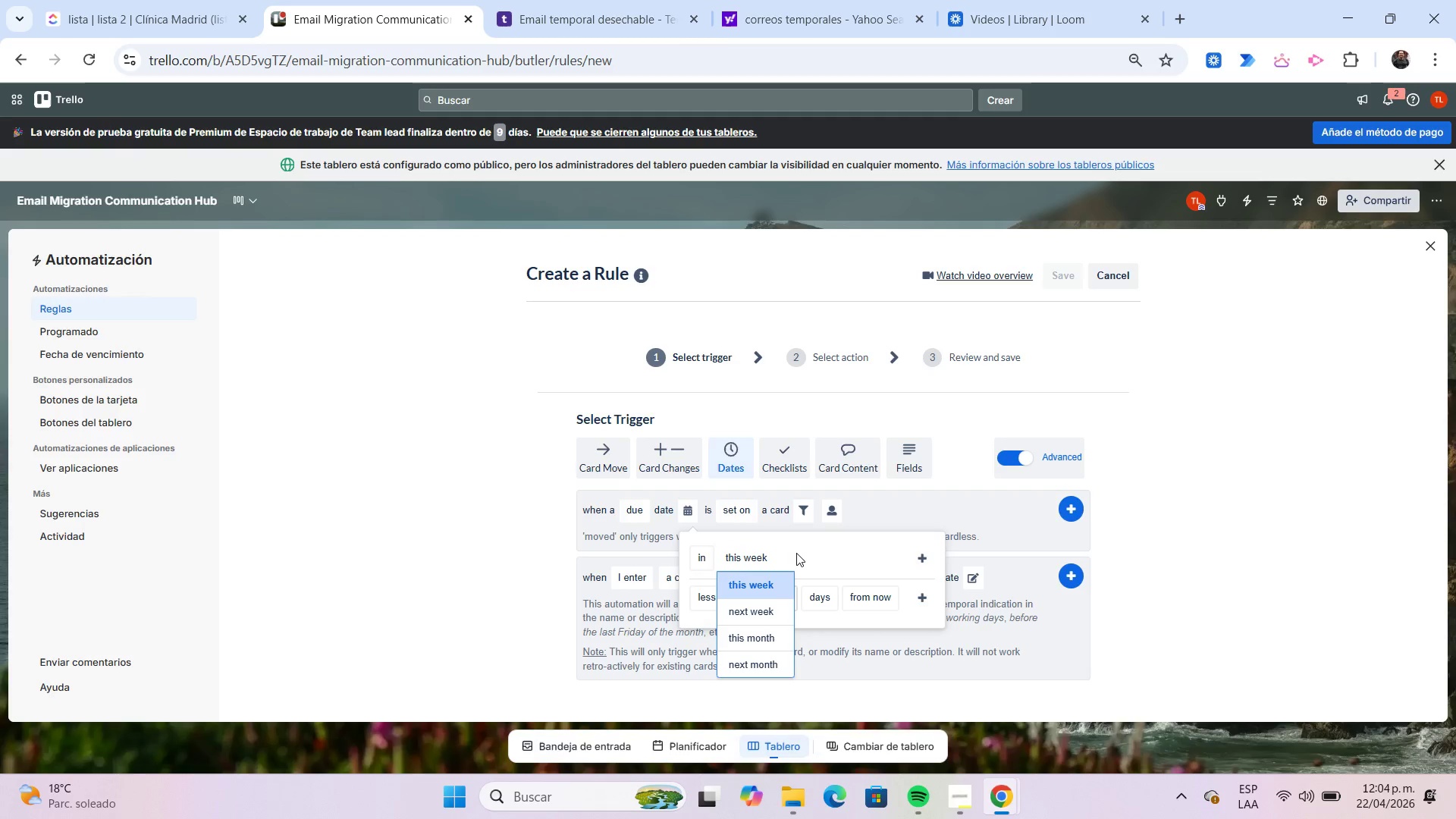 
left_click([802, 552])
 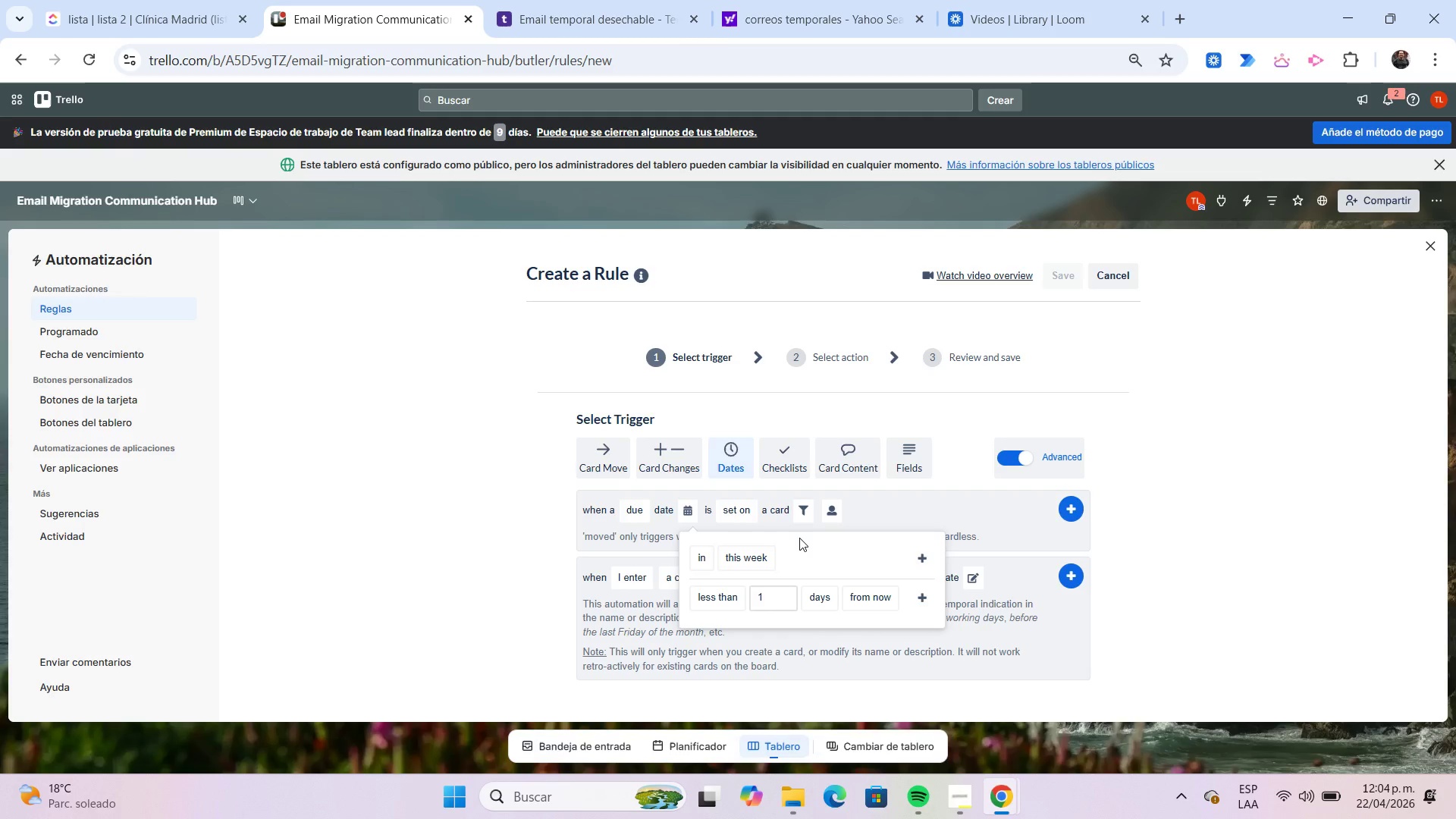 
wait(10.94)
 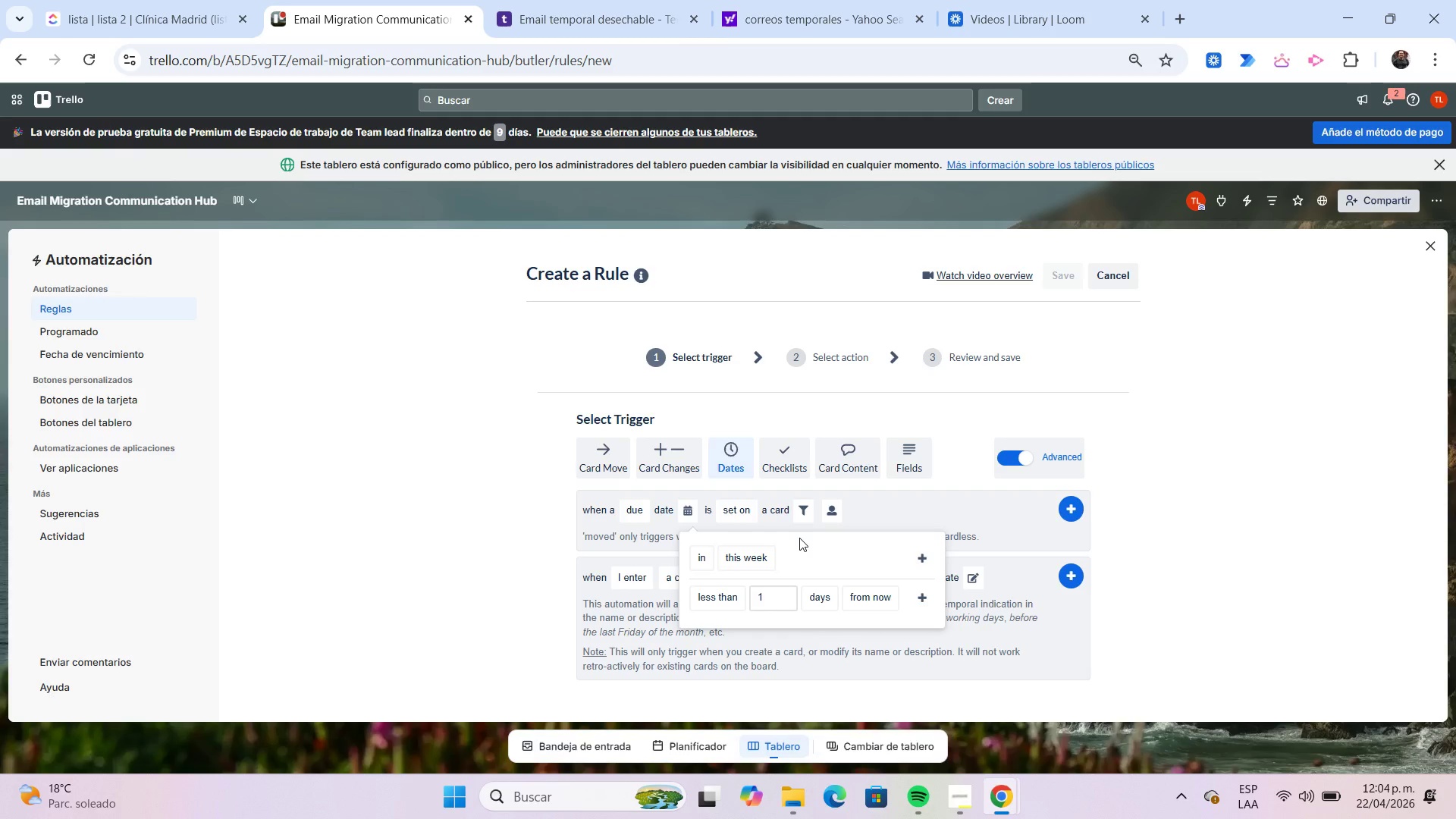 
left_click([667, 468])
 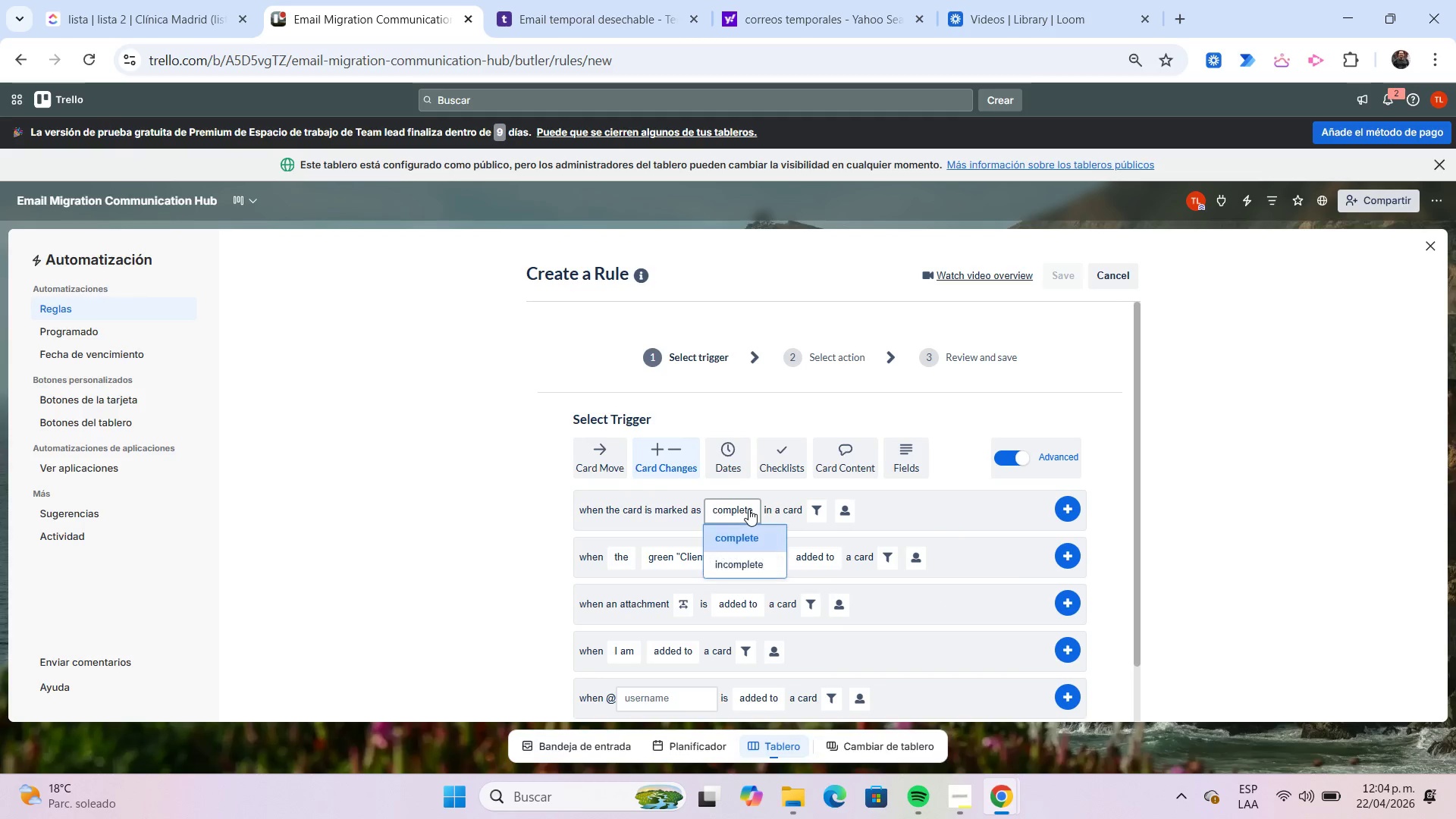 
left_click([622, 465])
 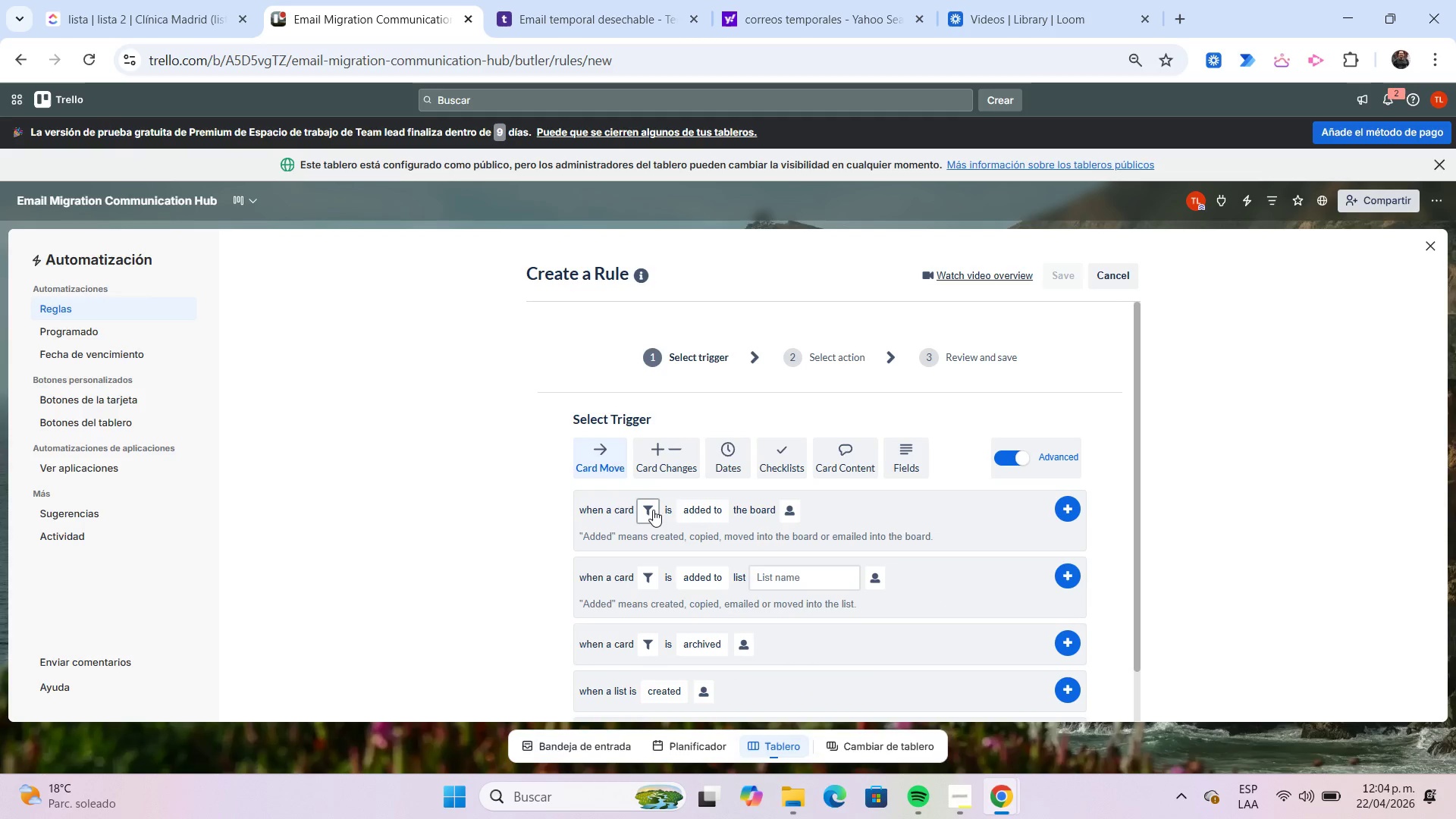 
left_click([653, 510])
 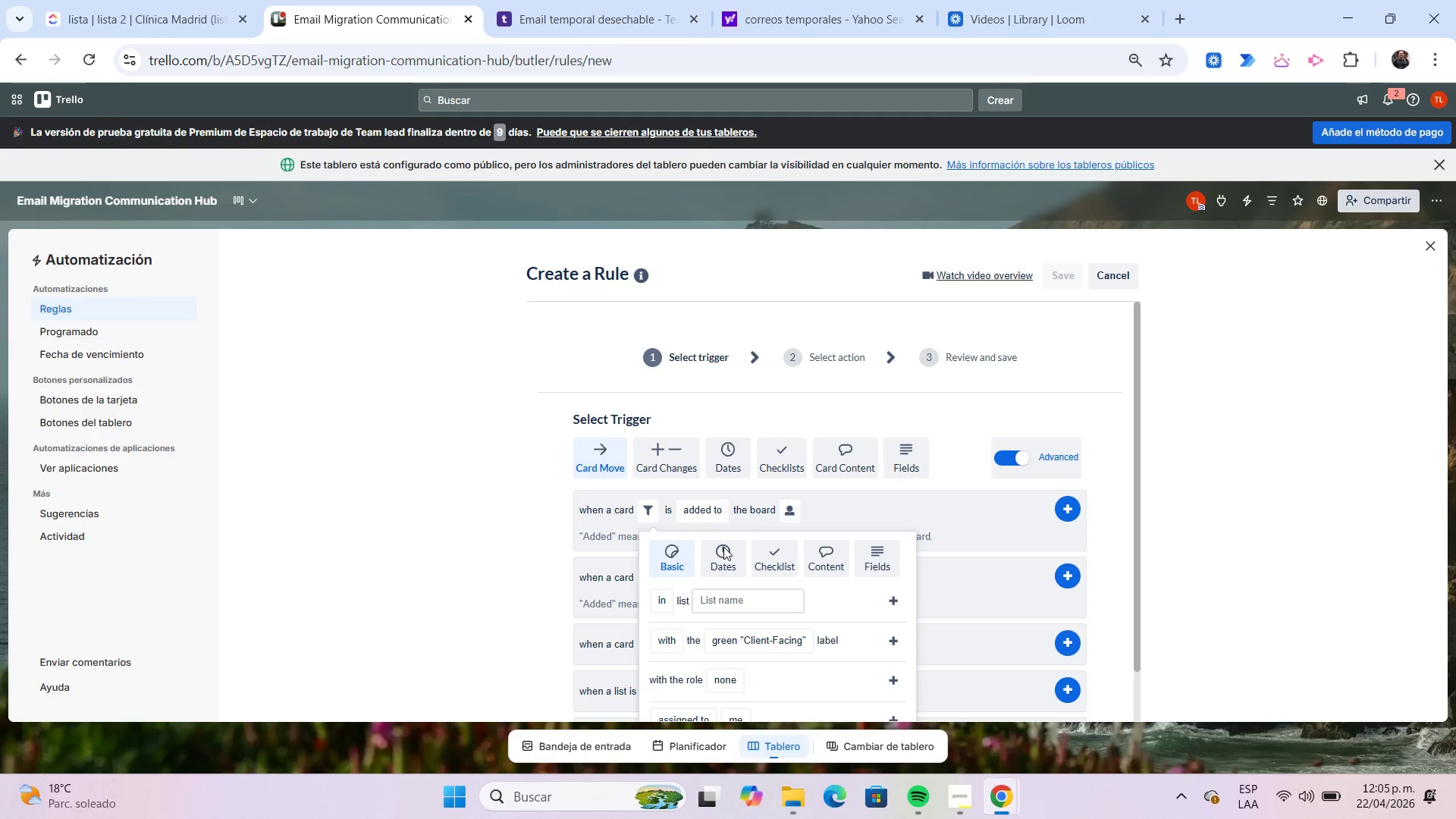 
left_click([721, 551])
 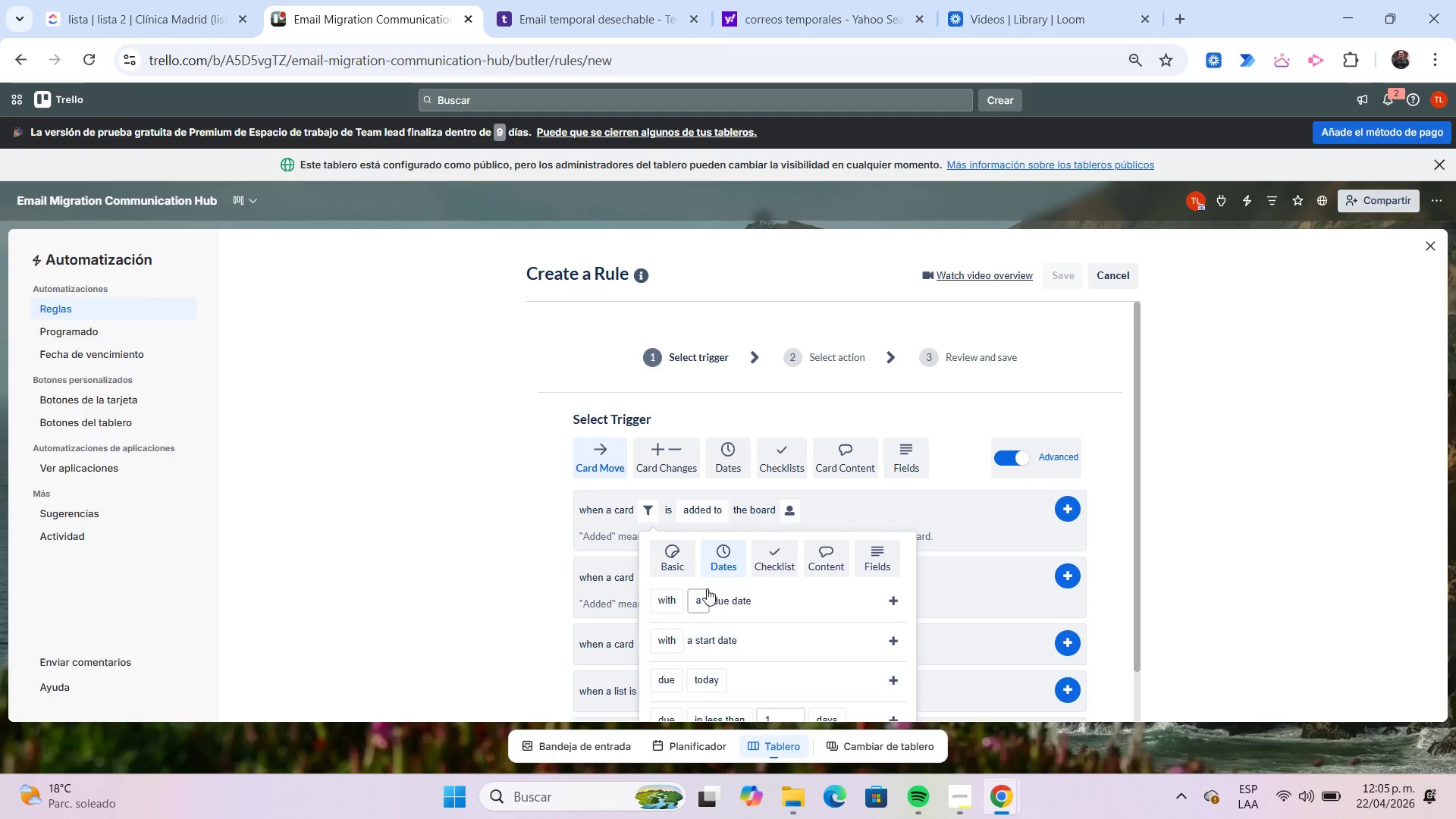 
left_click([700, 598])
 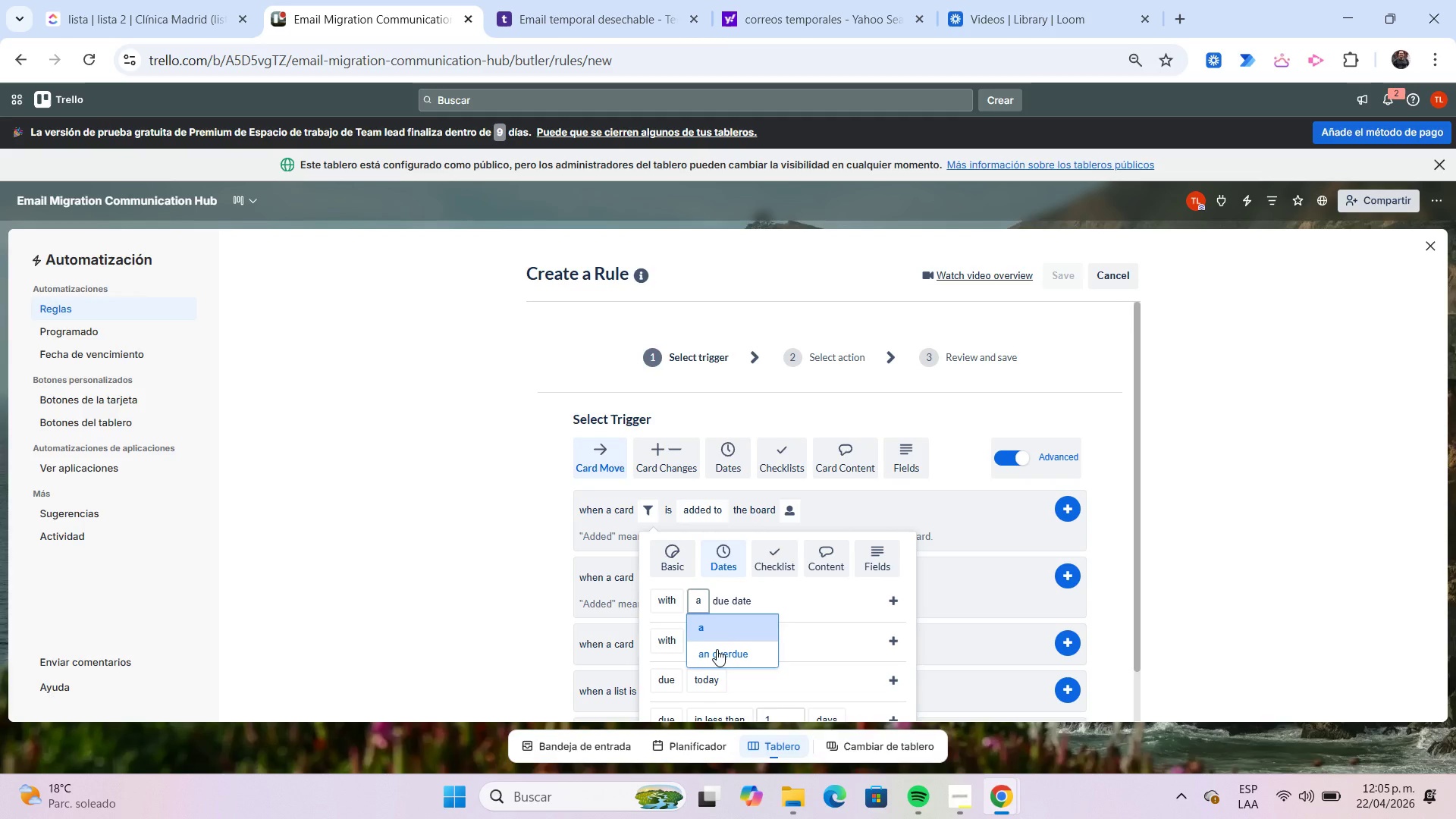 
left_click([717, 649])
 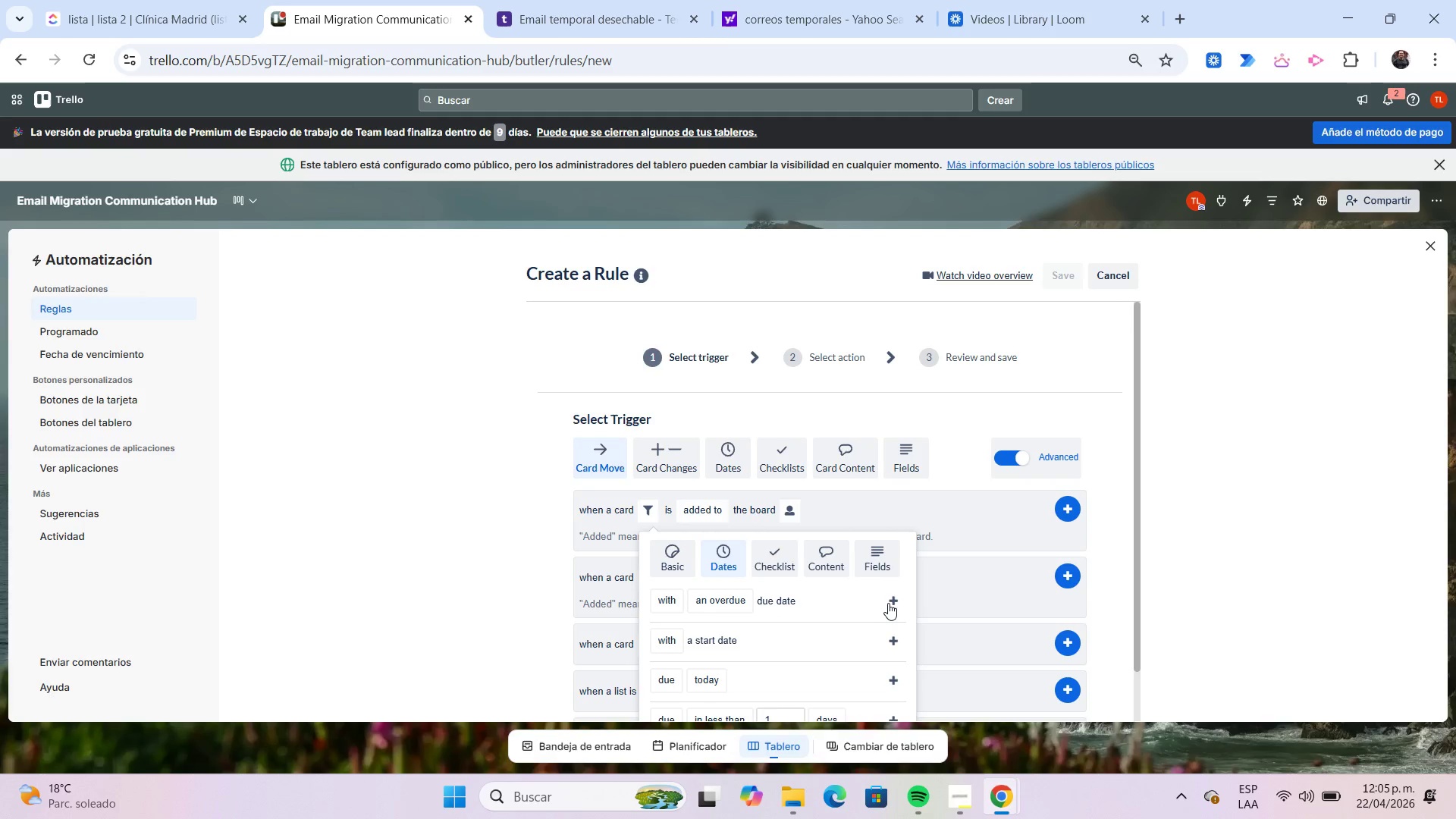 
left_click([891, 603])
 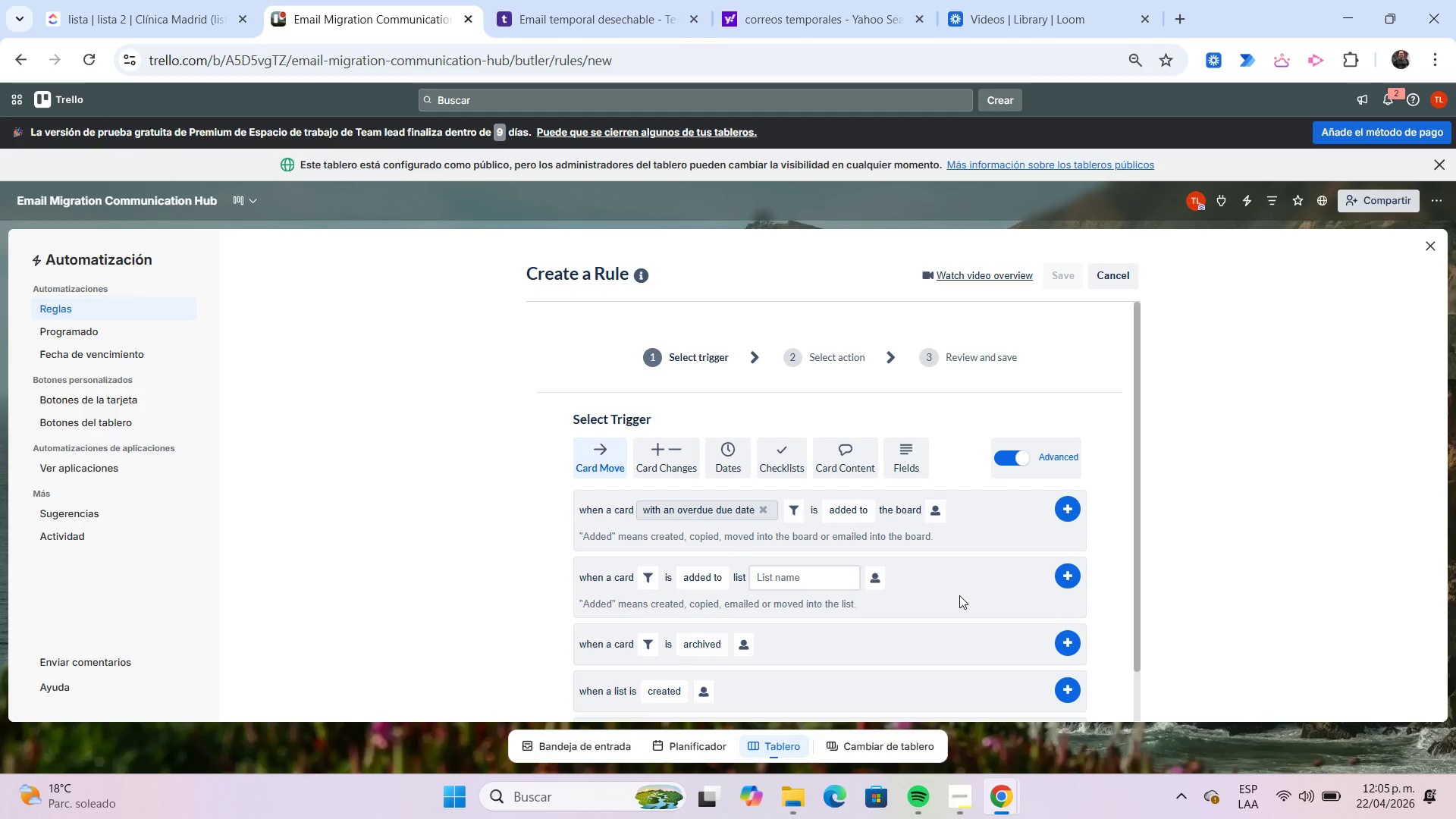 
wait(9.92)
 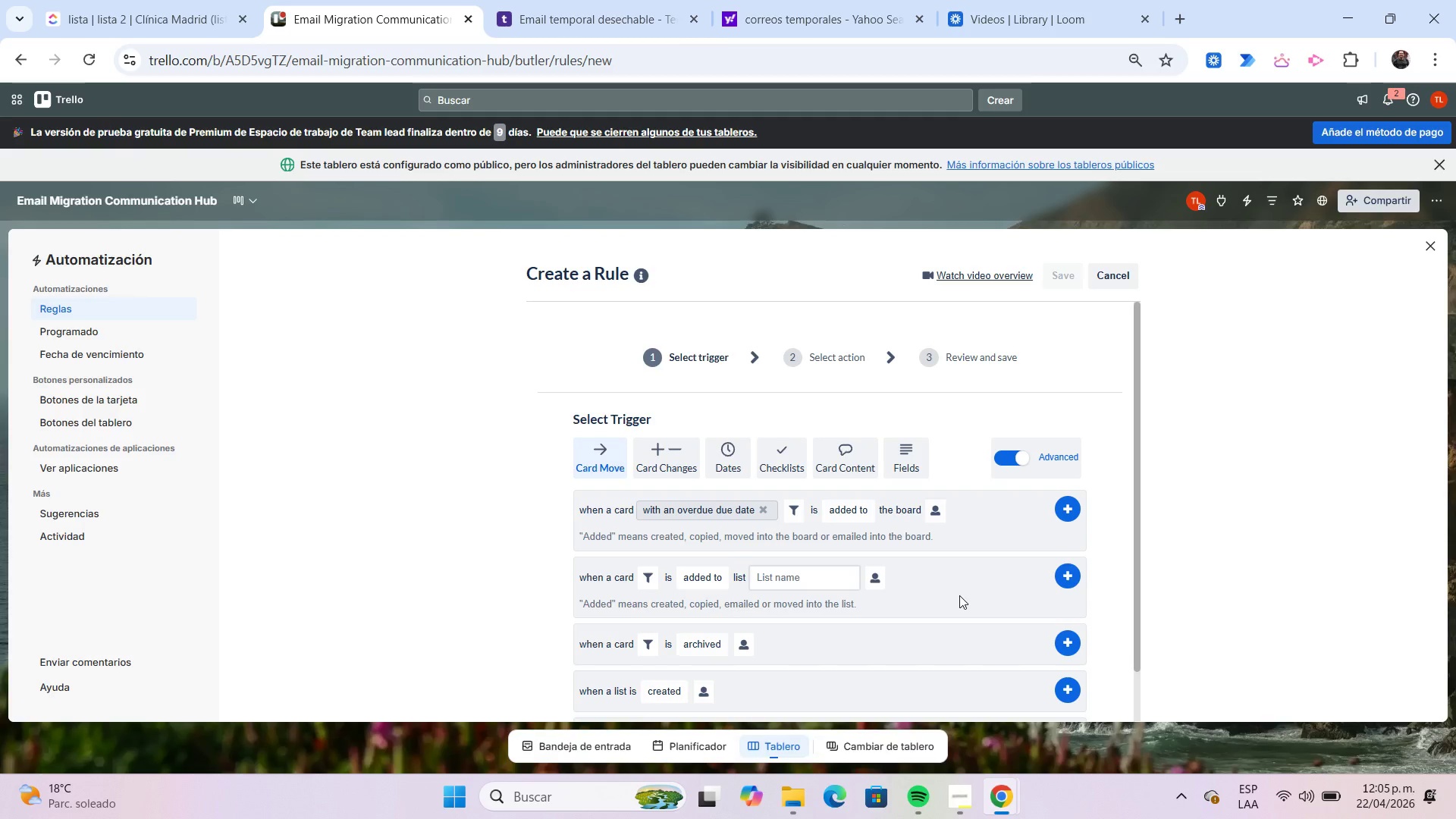 
scroll: coordinate [957, 595], scroll_direction: down, amount: 1.0
 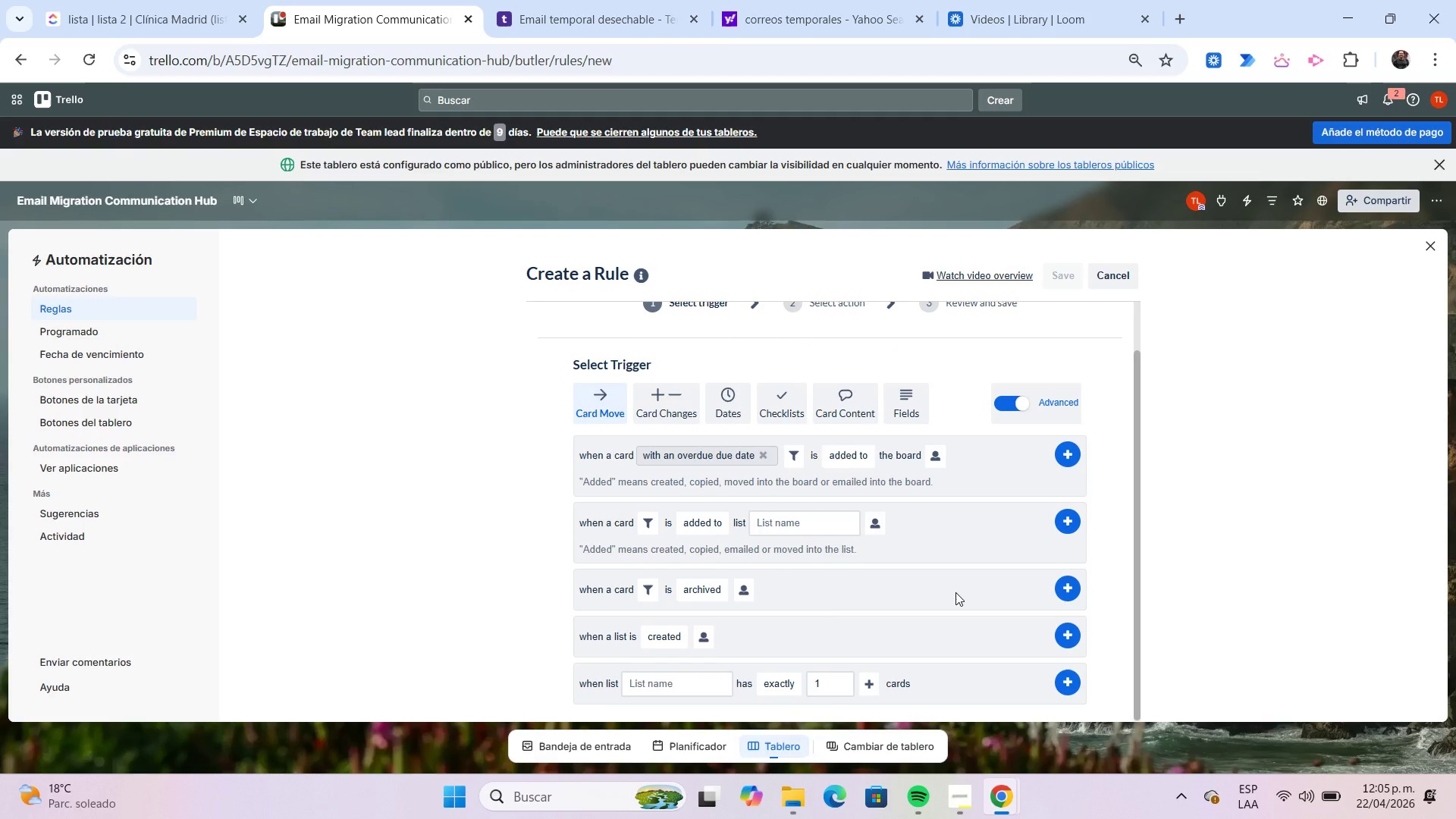 
wait(9.27)
 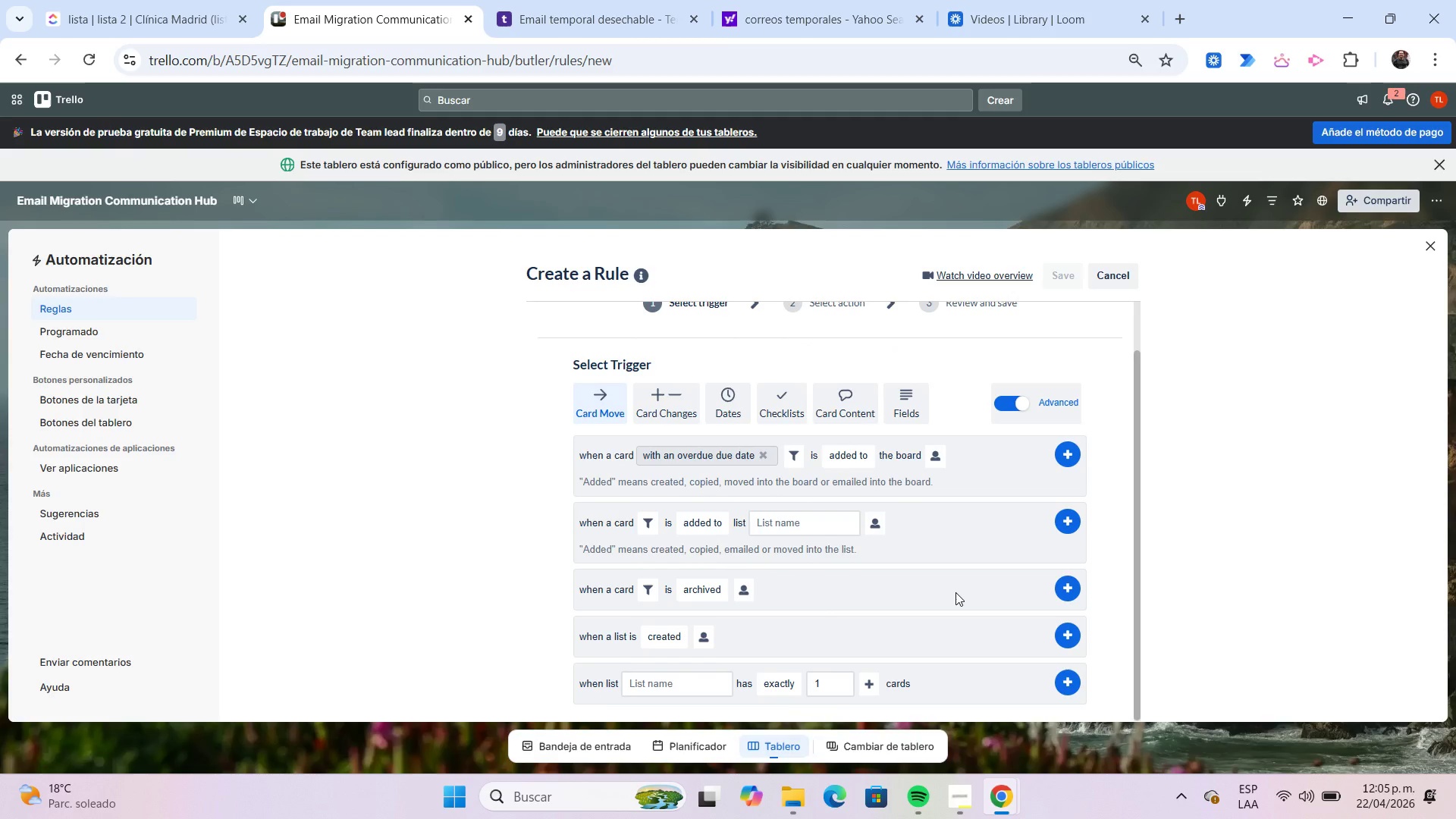 
mouse_move([864, 480])
 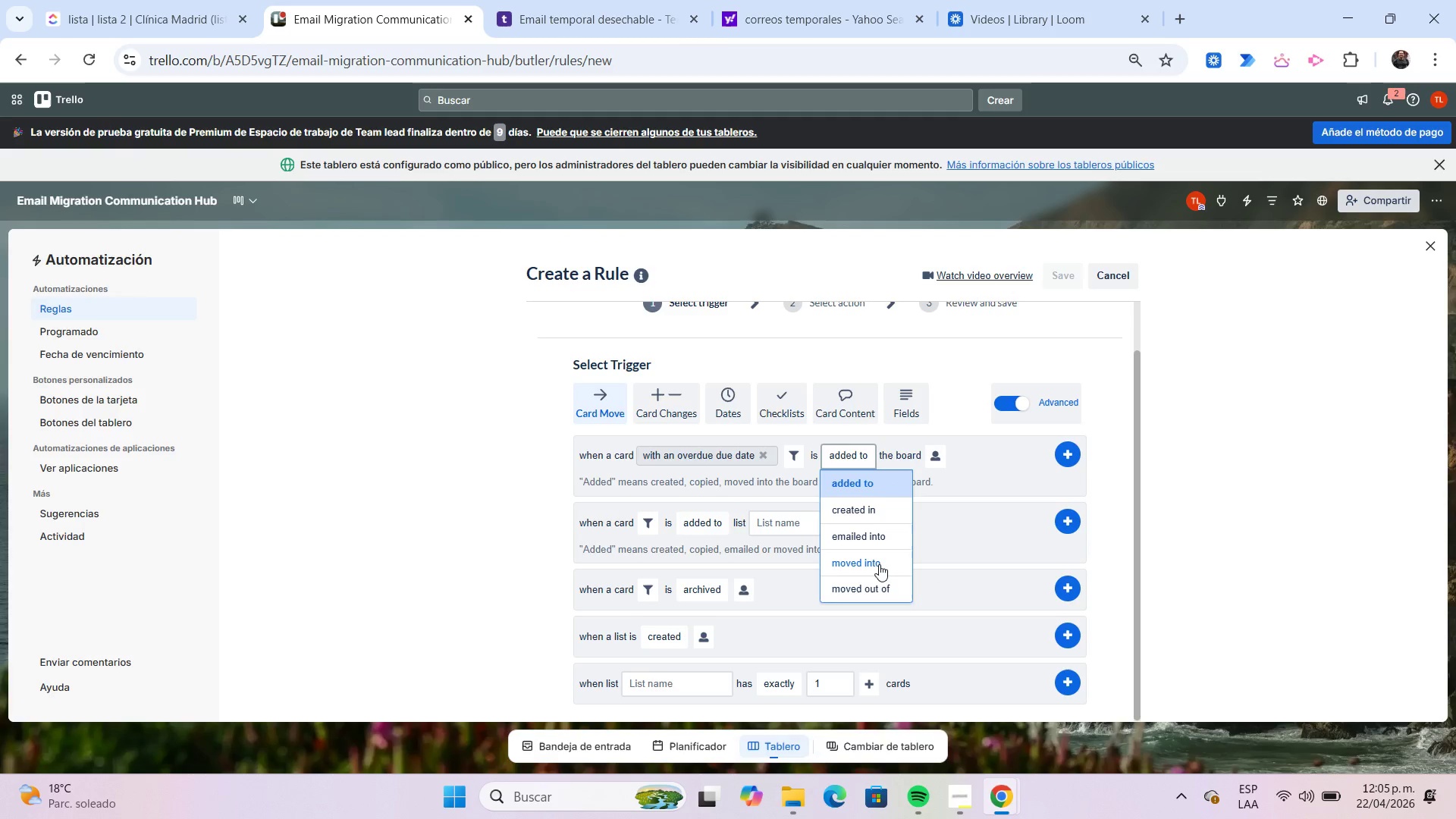 
left_click([878, 564])
 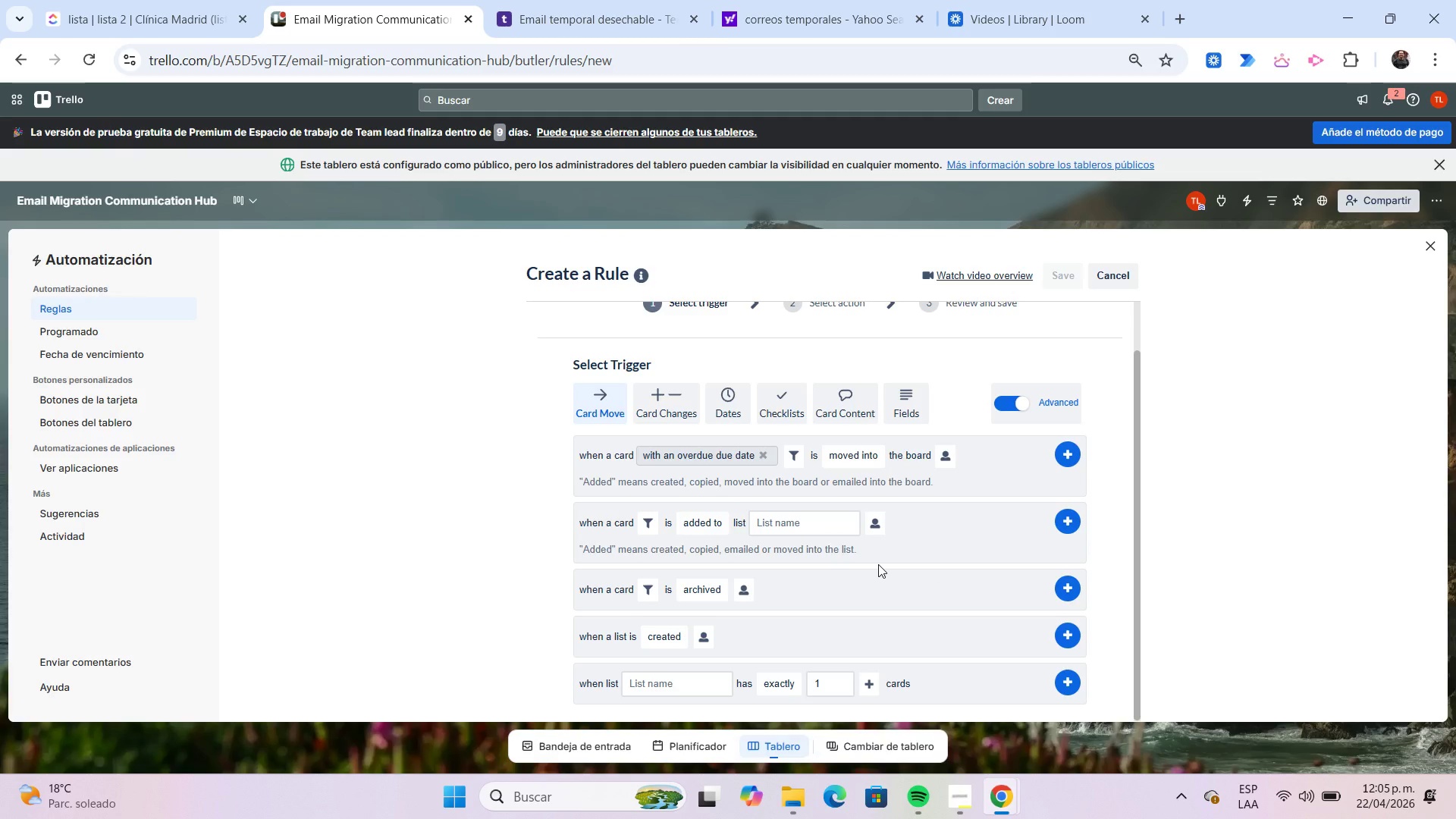 
wait(9.52)
 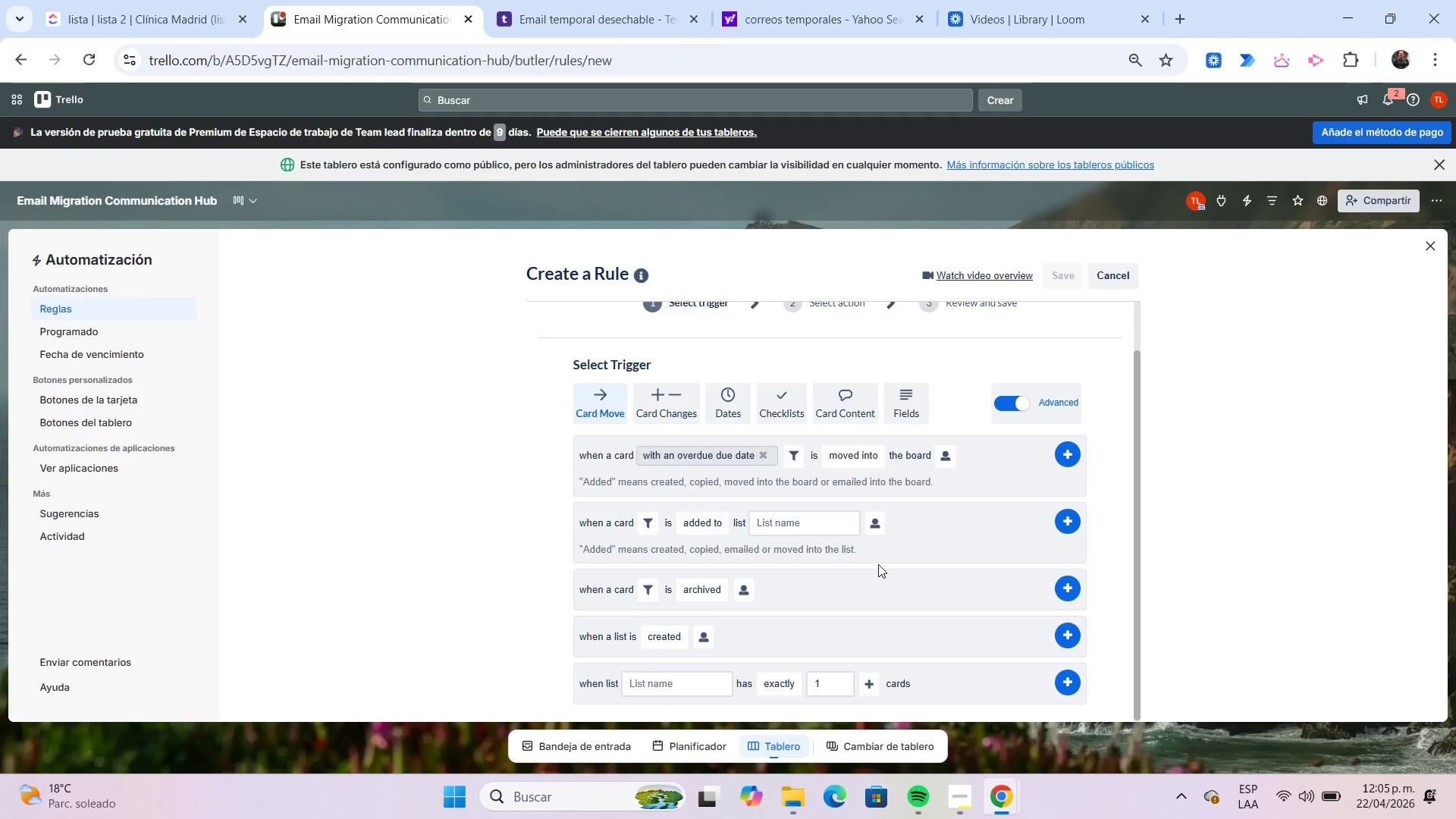 
left_click([1076, 457])
 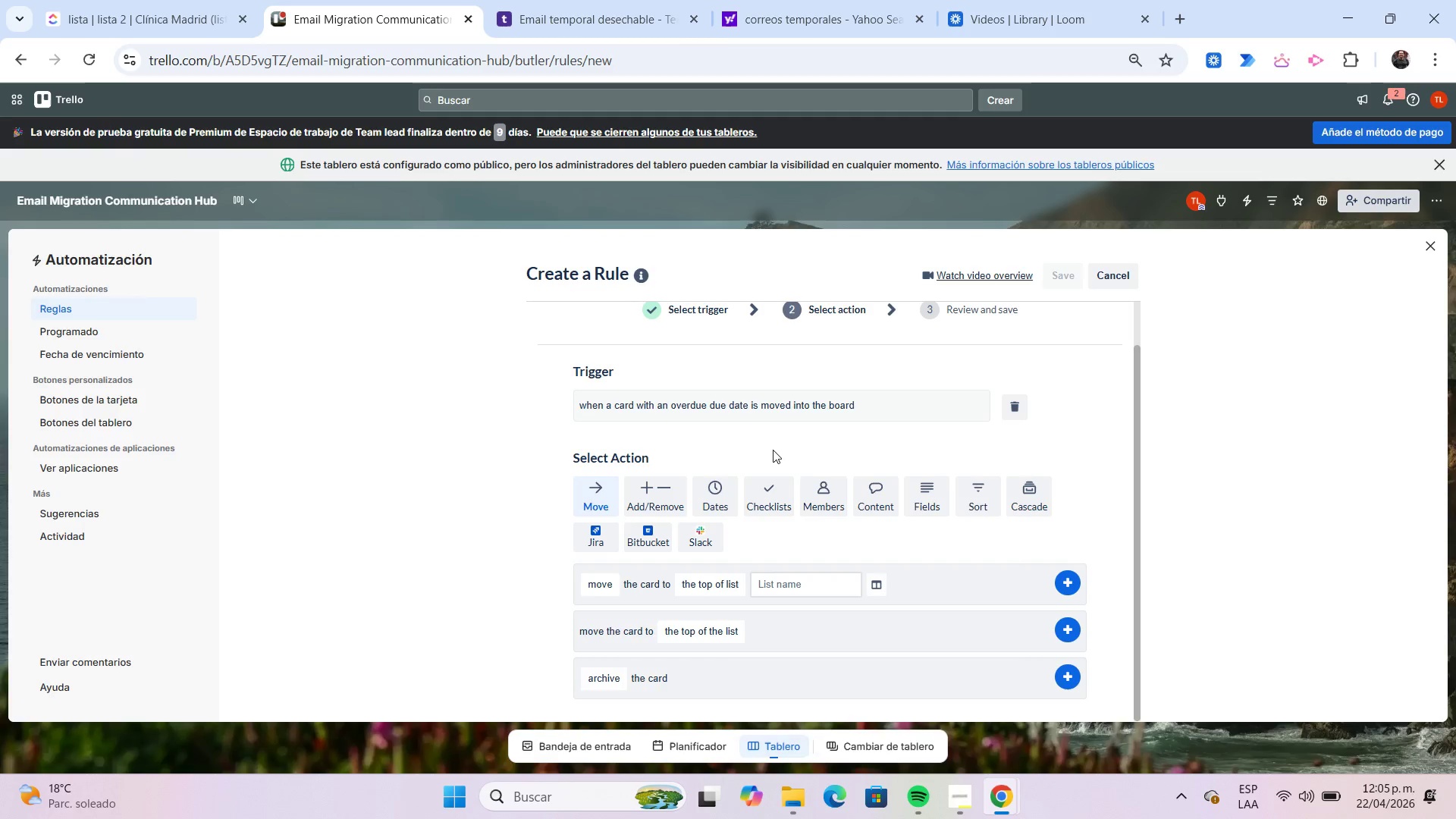 
wait(5.67)
 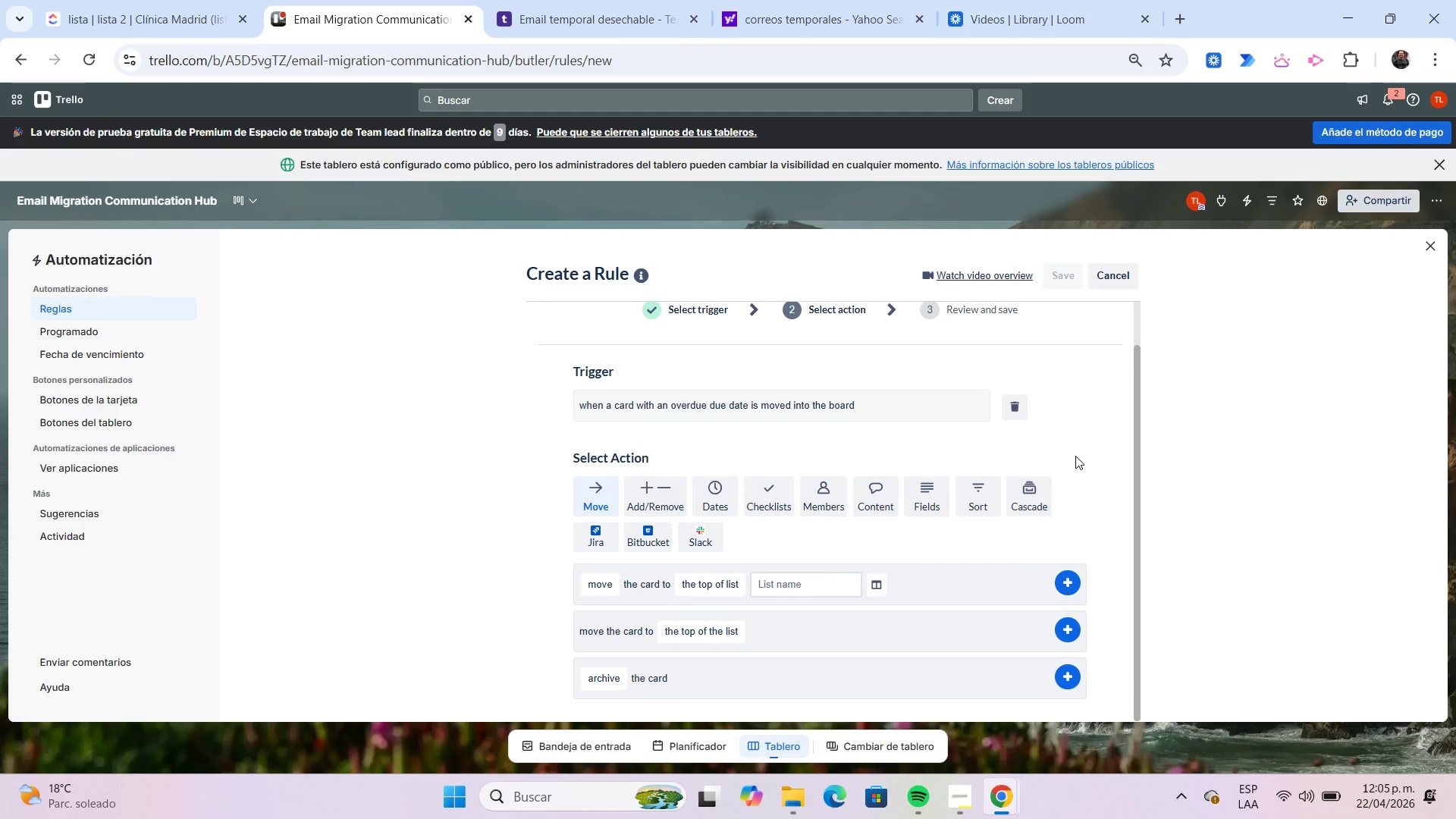 
scroll: coordinate [667, 494], scroll_direction: down, amount: 3.0
 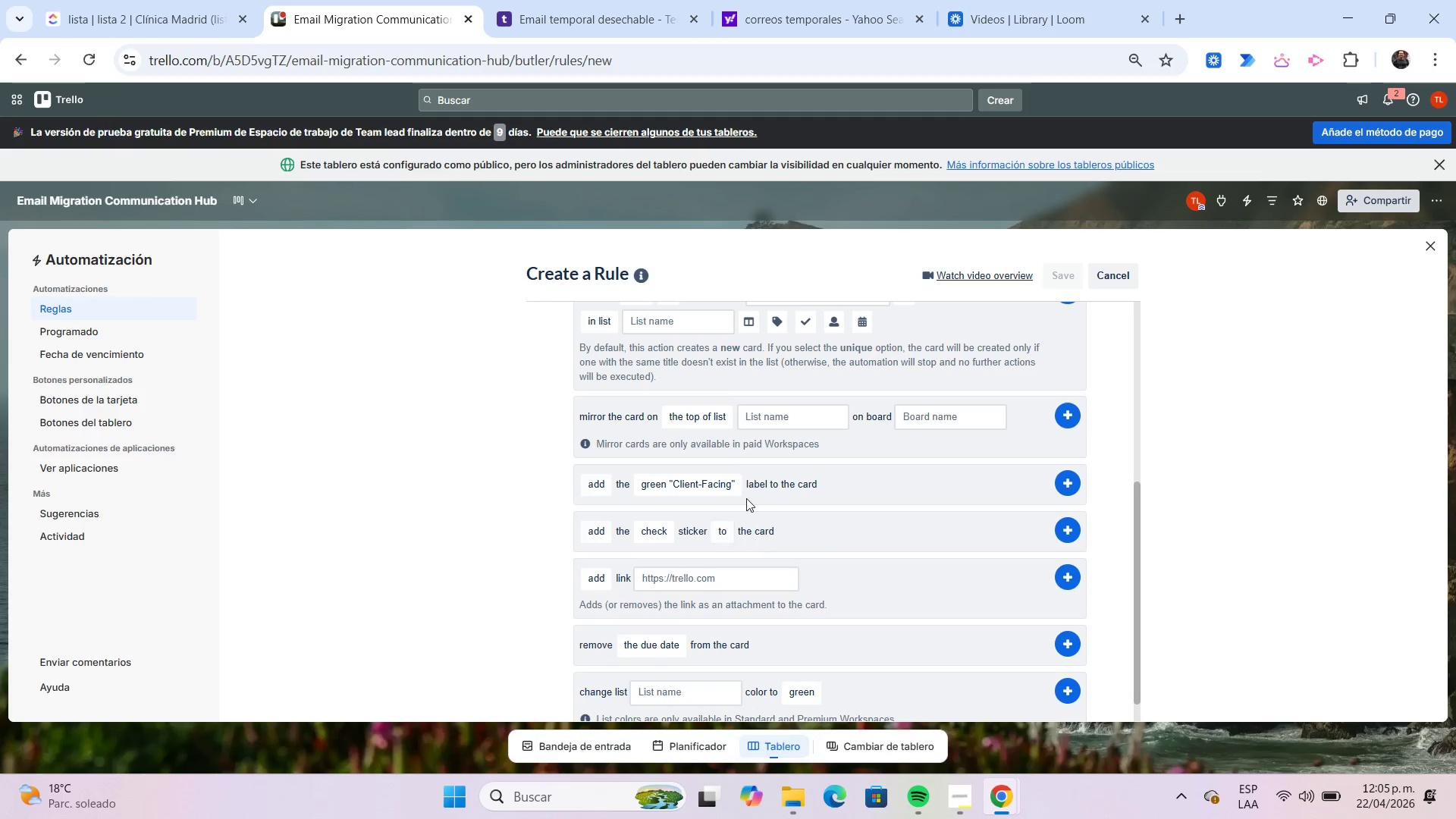 
left_click([725, 487])
 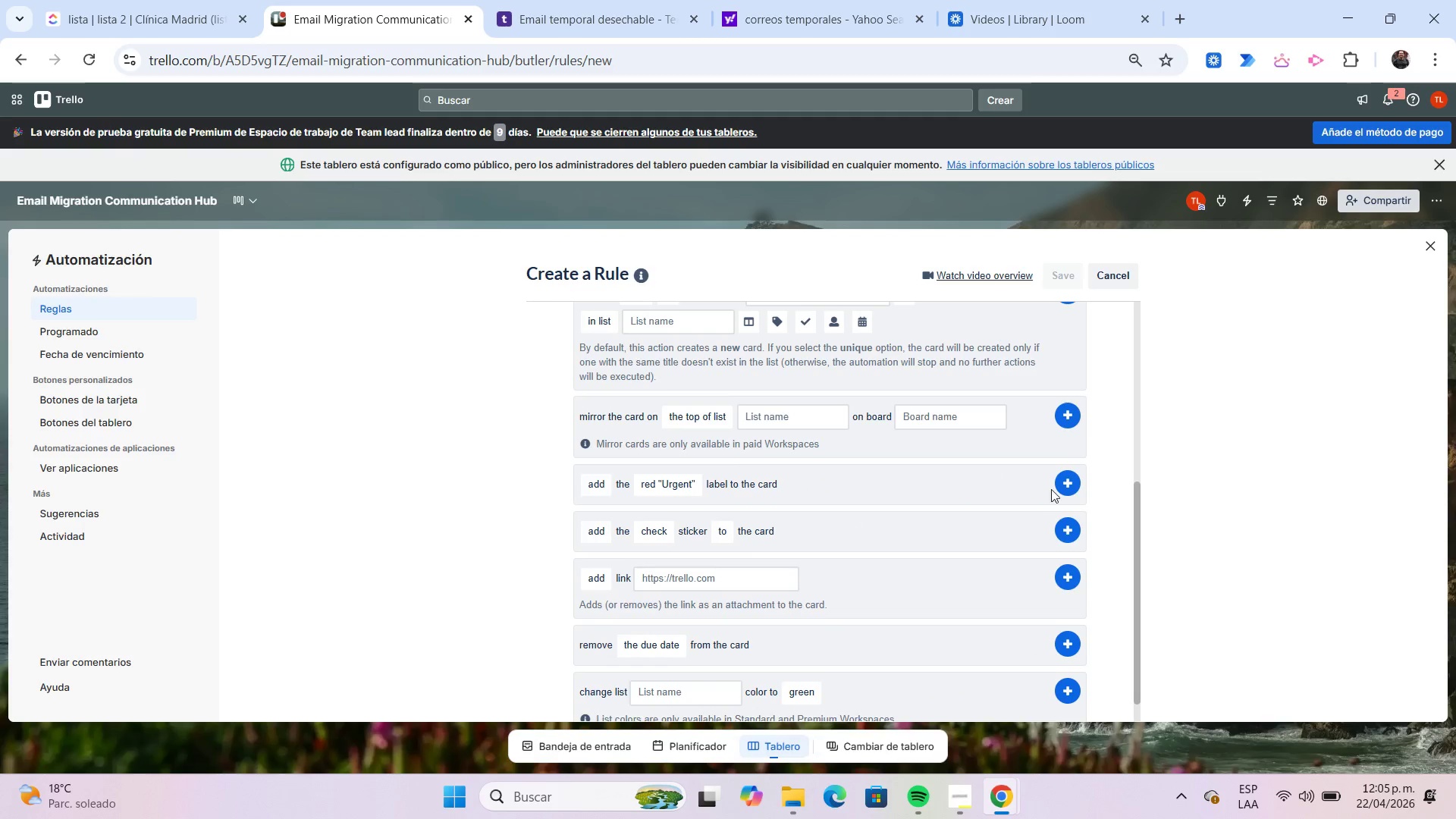 
left_click([1062, 480])
 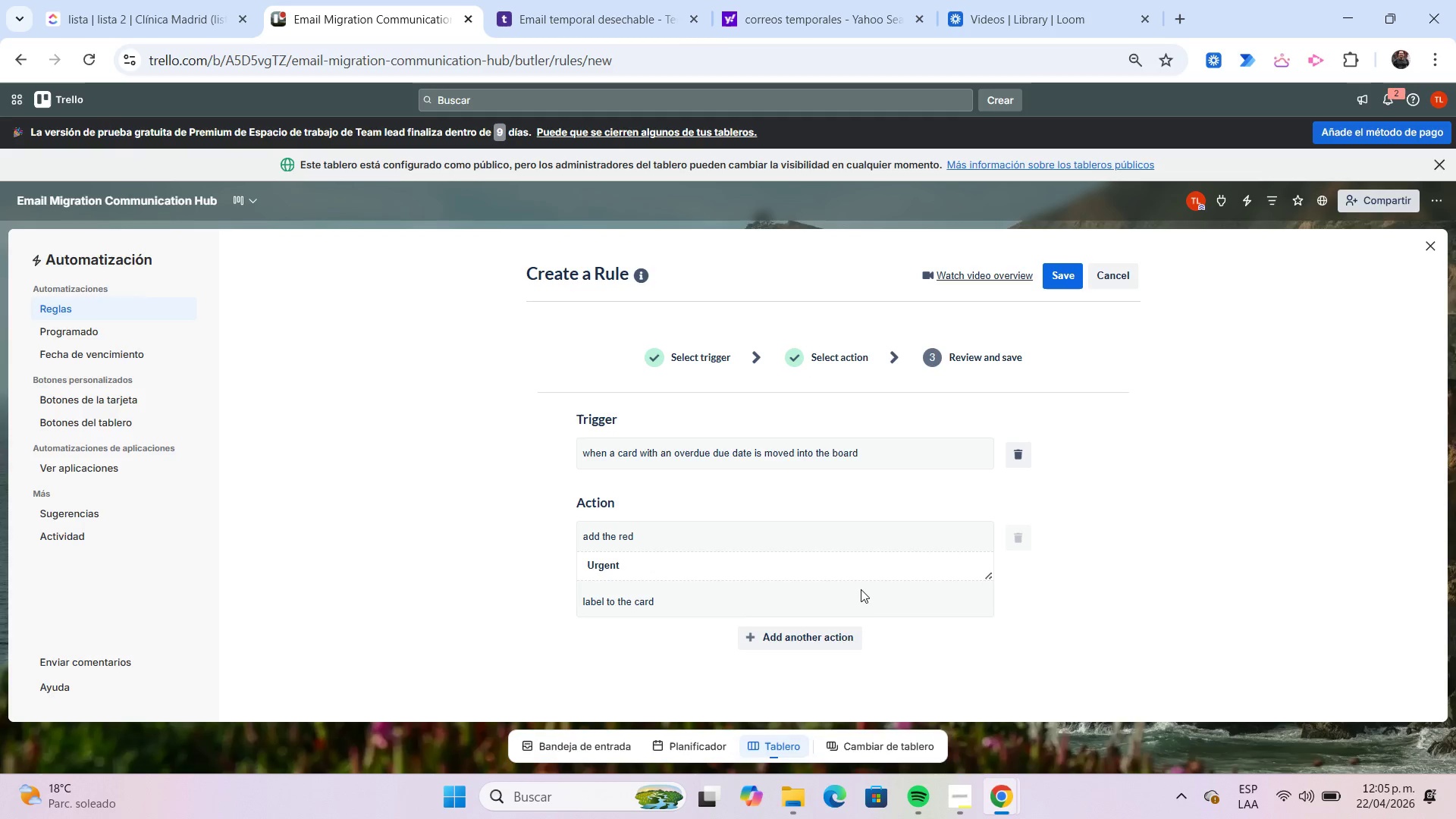 
left_click([841, 638])
 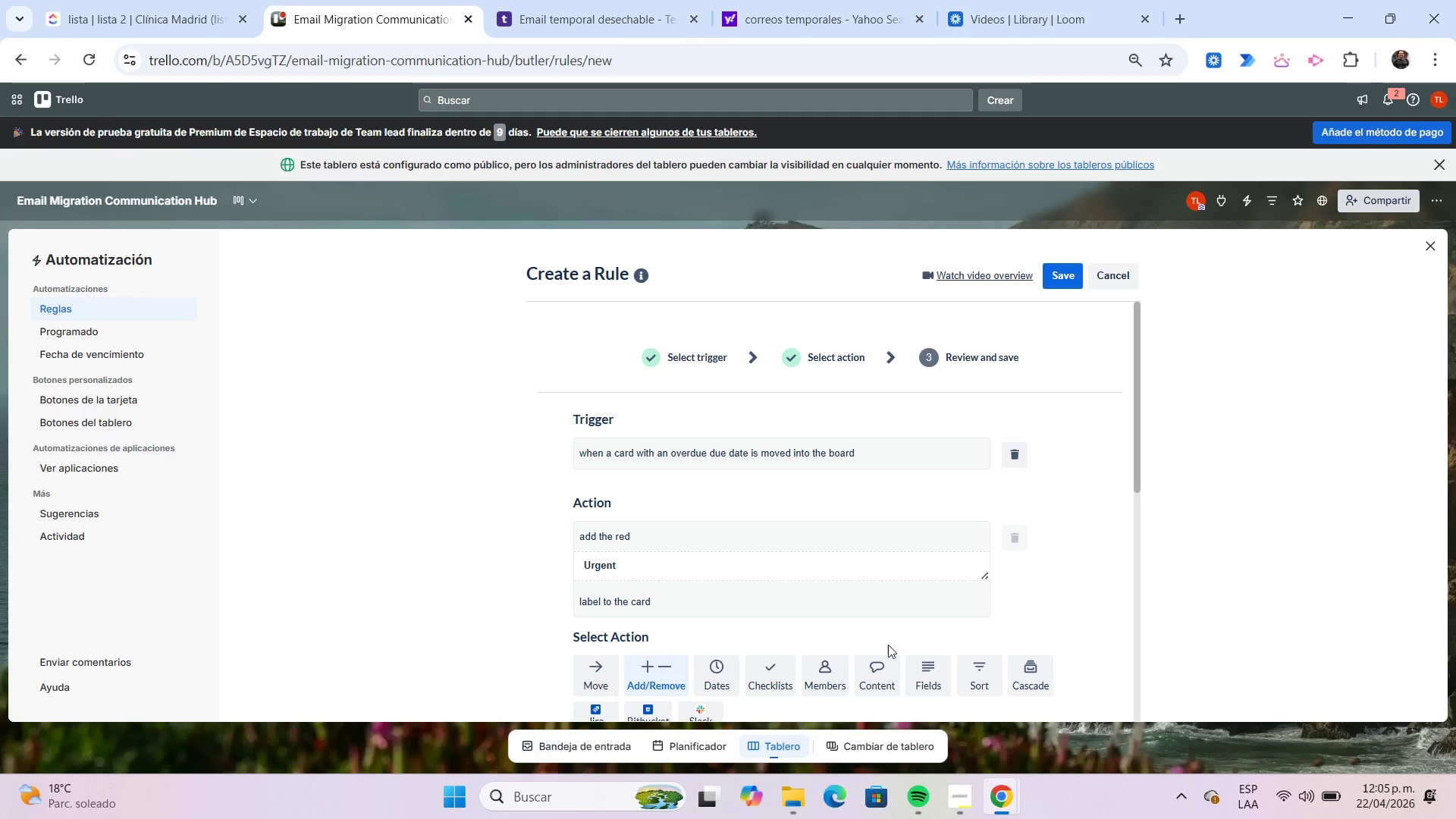 
left_click([881, 666])
 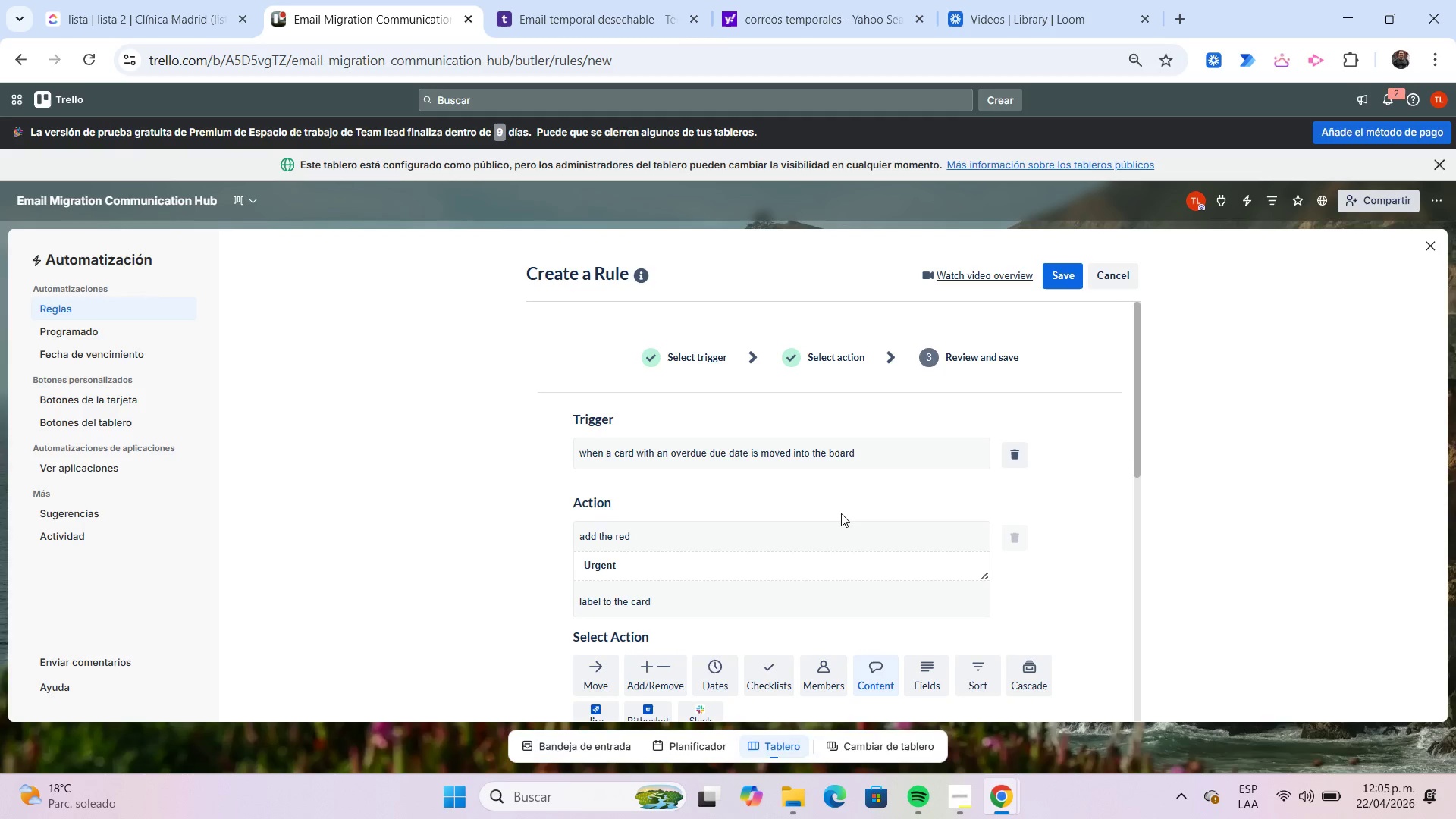 
scroll: coordinate [839, 512], scroll_direction: down, amount: 4.0
 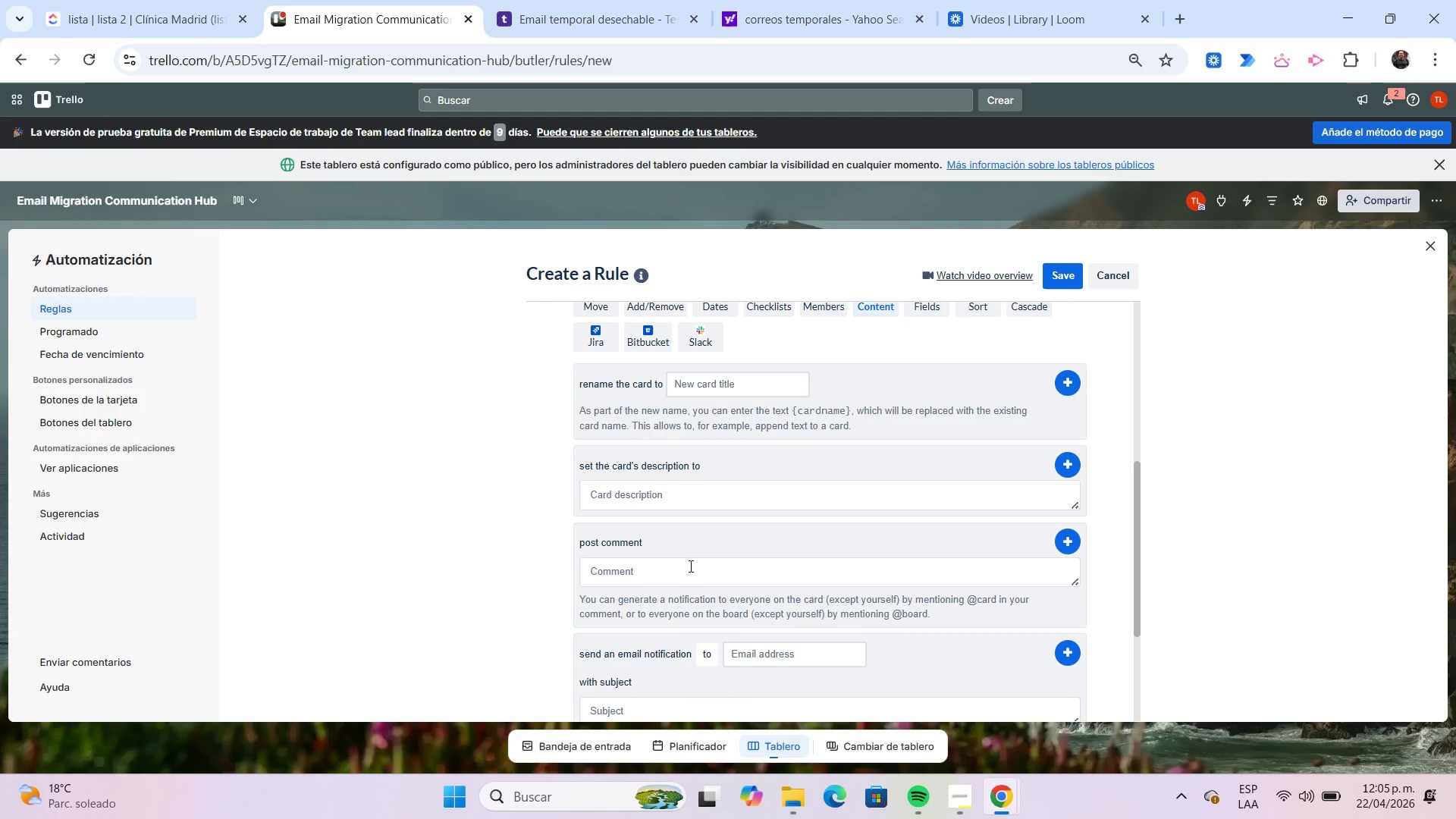 
left_click([689, 566])
 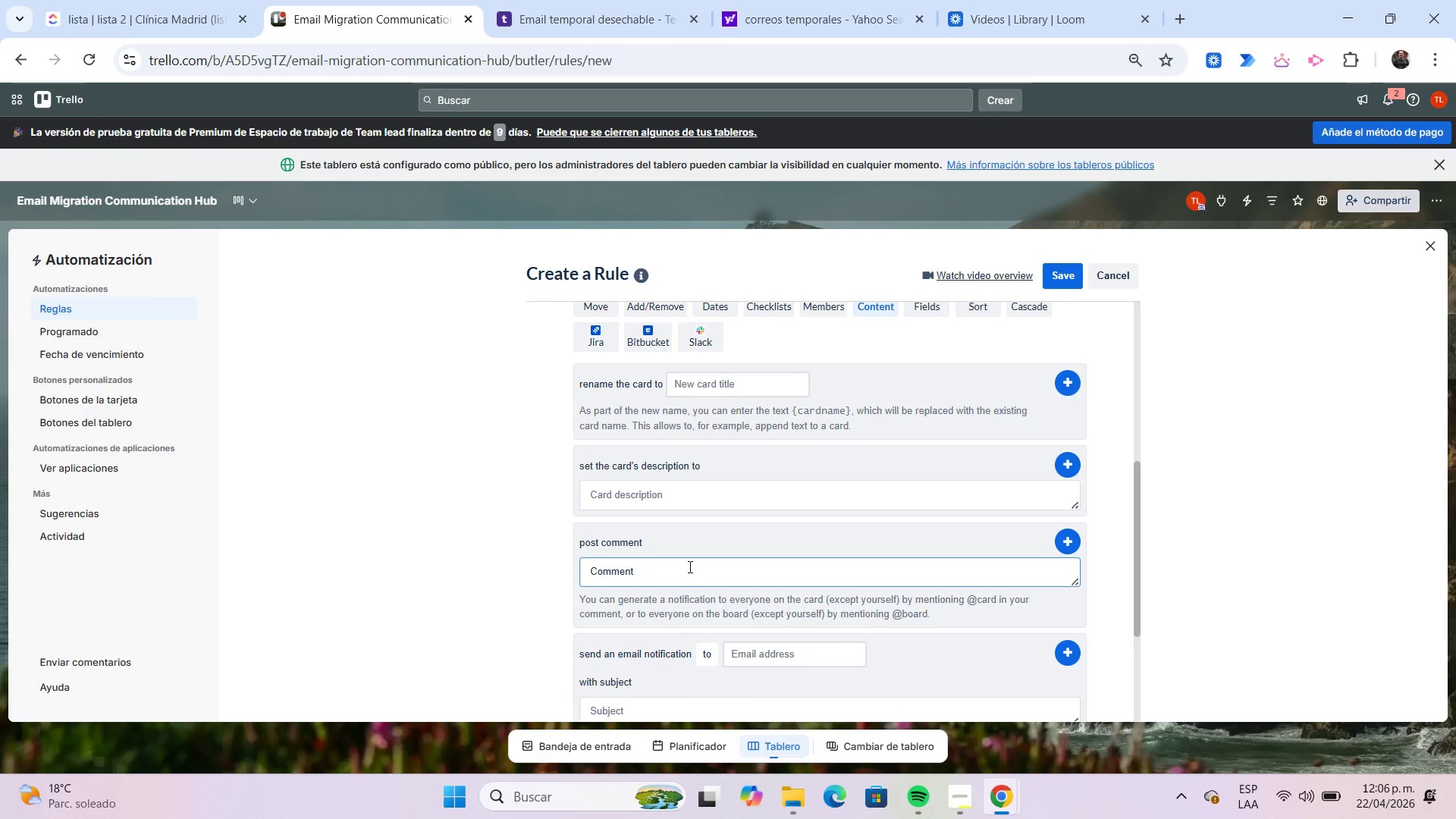 
type(Task overdue. Immediate action requered.)
 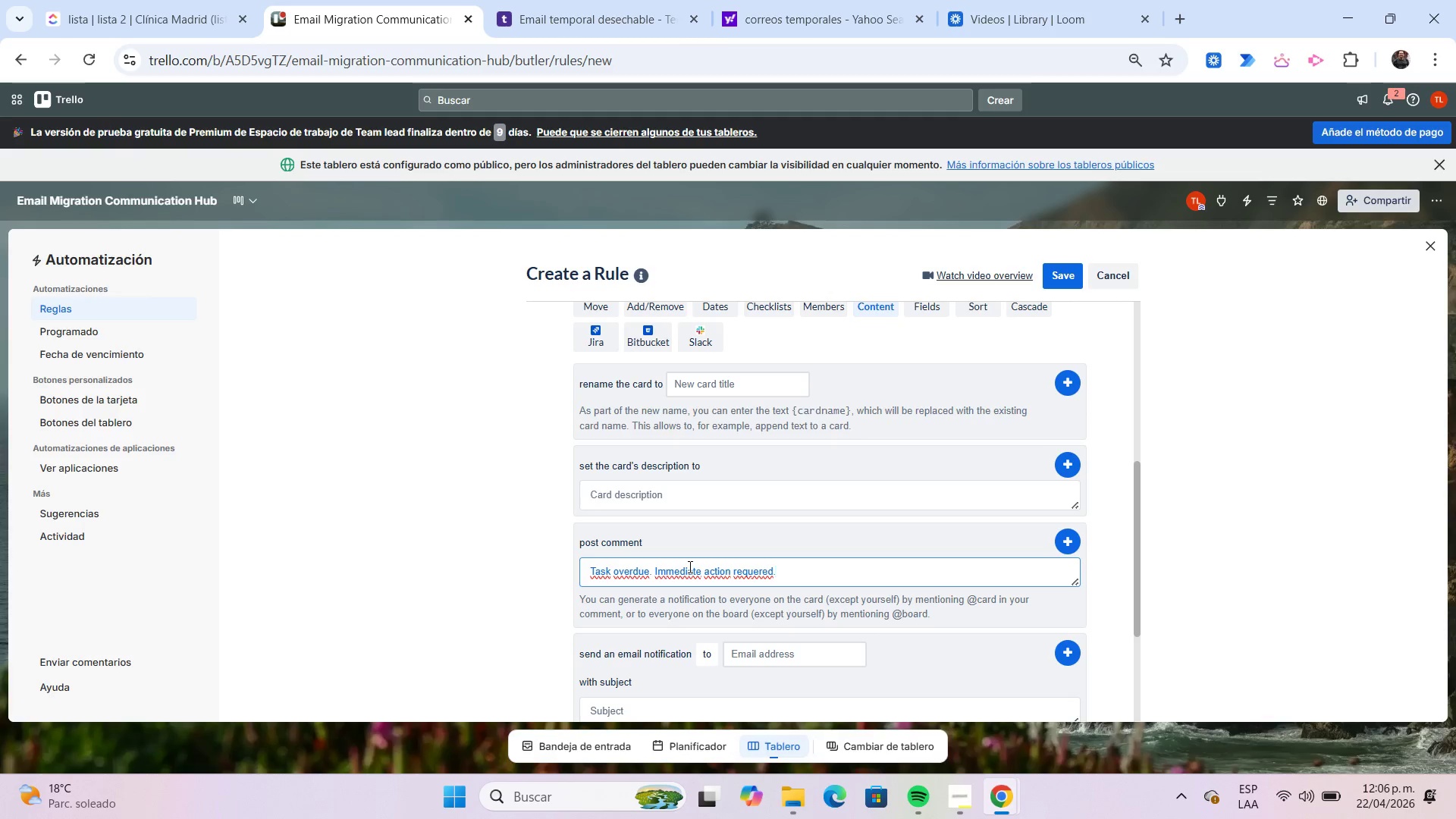 
left_click([1075, 538])
 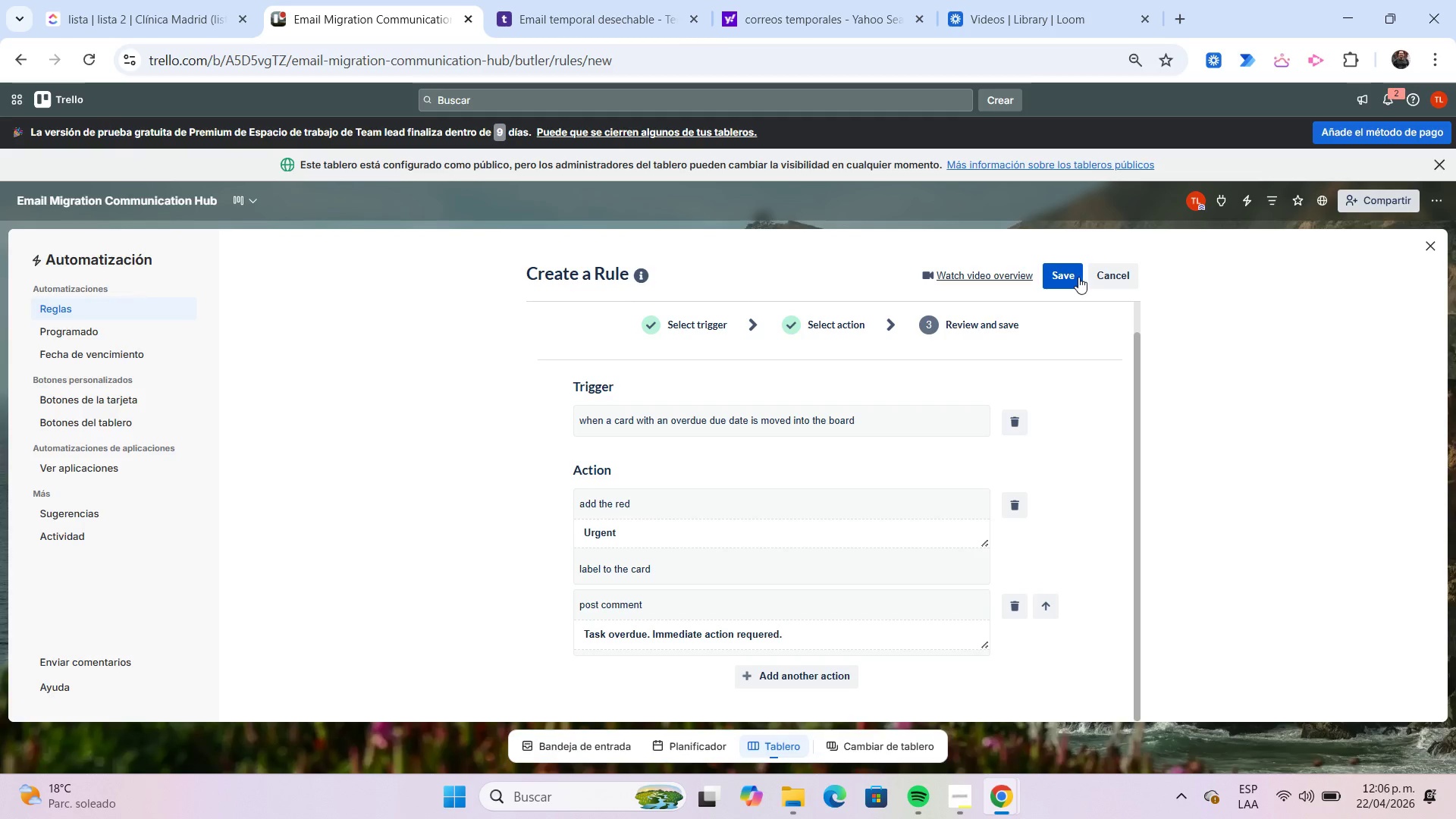 
left_click([1074, 277])
 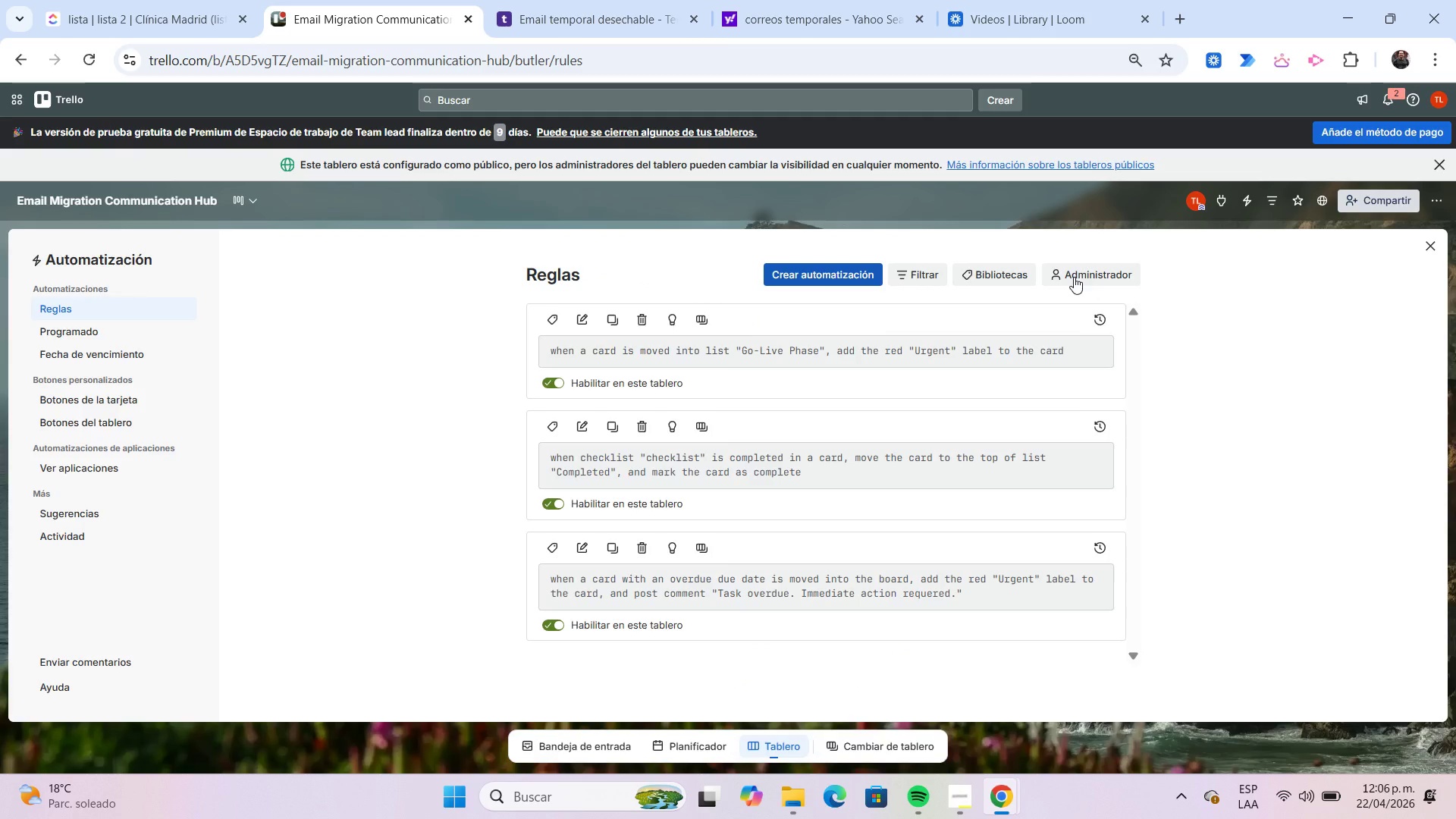 
wait(9.03)
 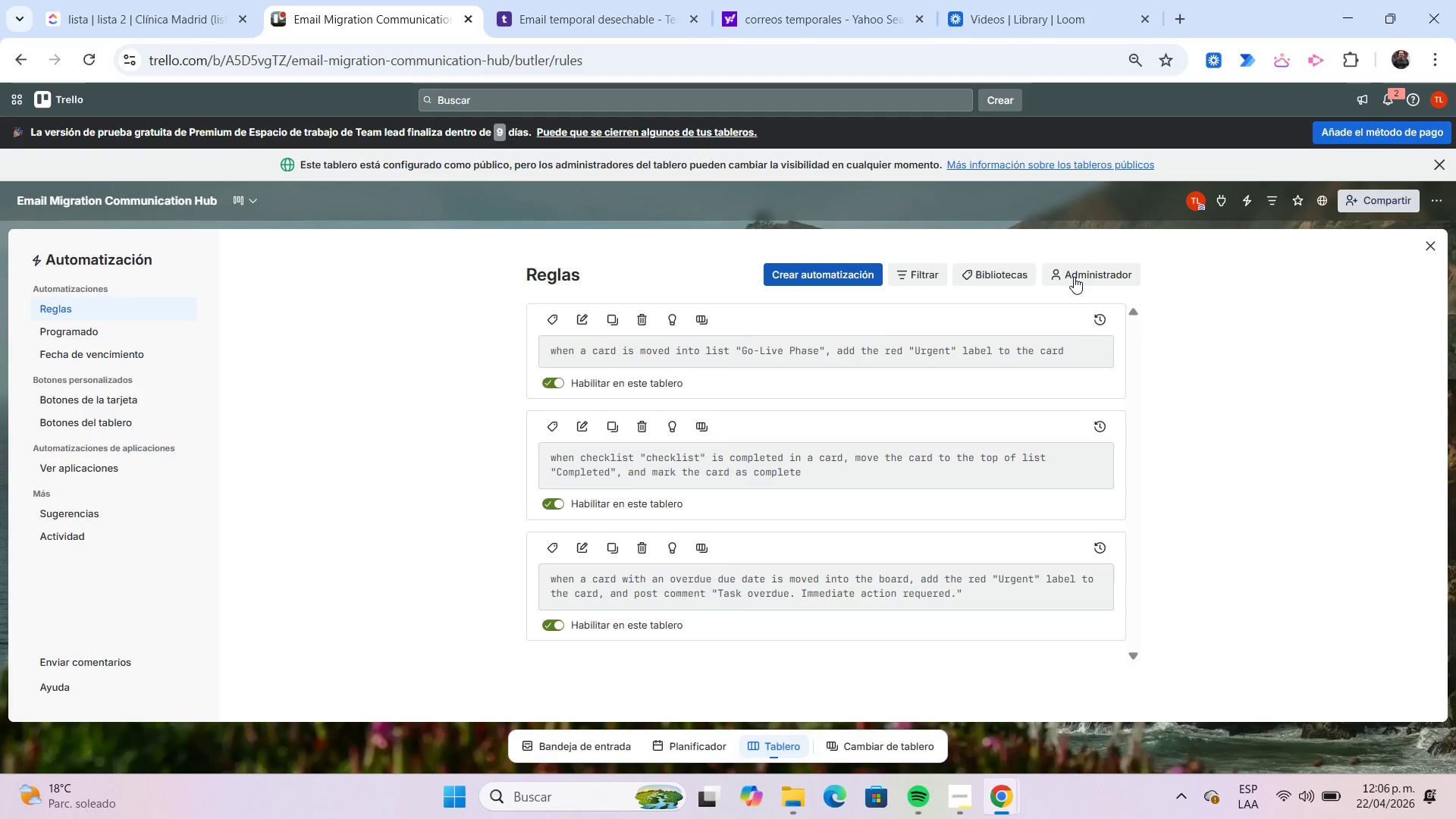 
left_click([1432, 255])
 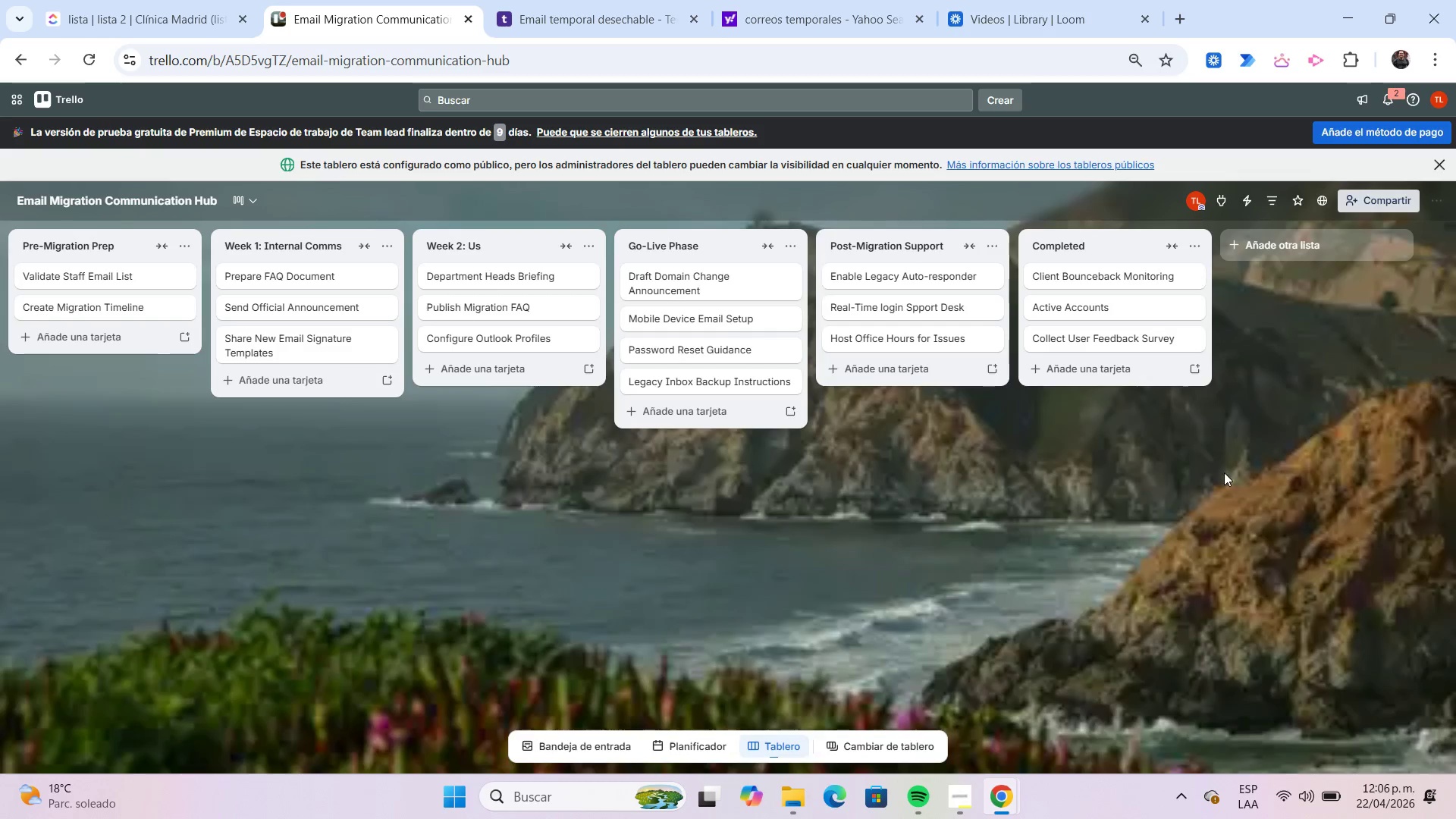 
mouse_move([1153, 471])
 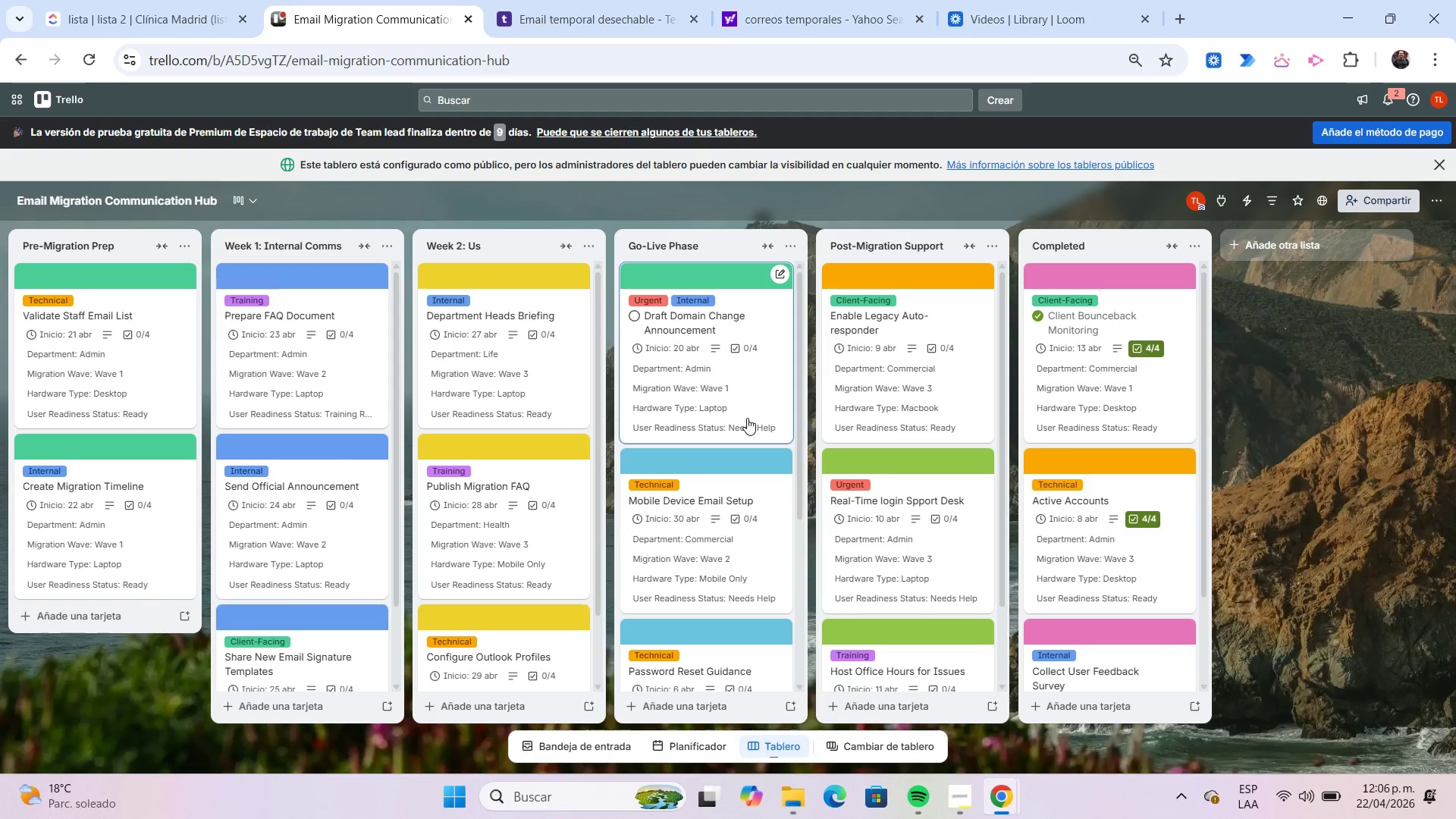 
left_click([155, 360])
 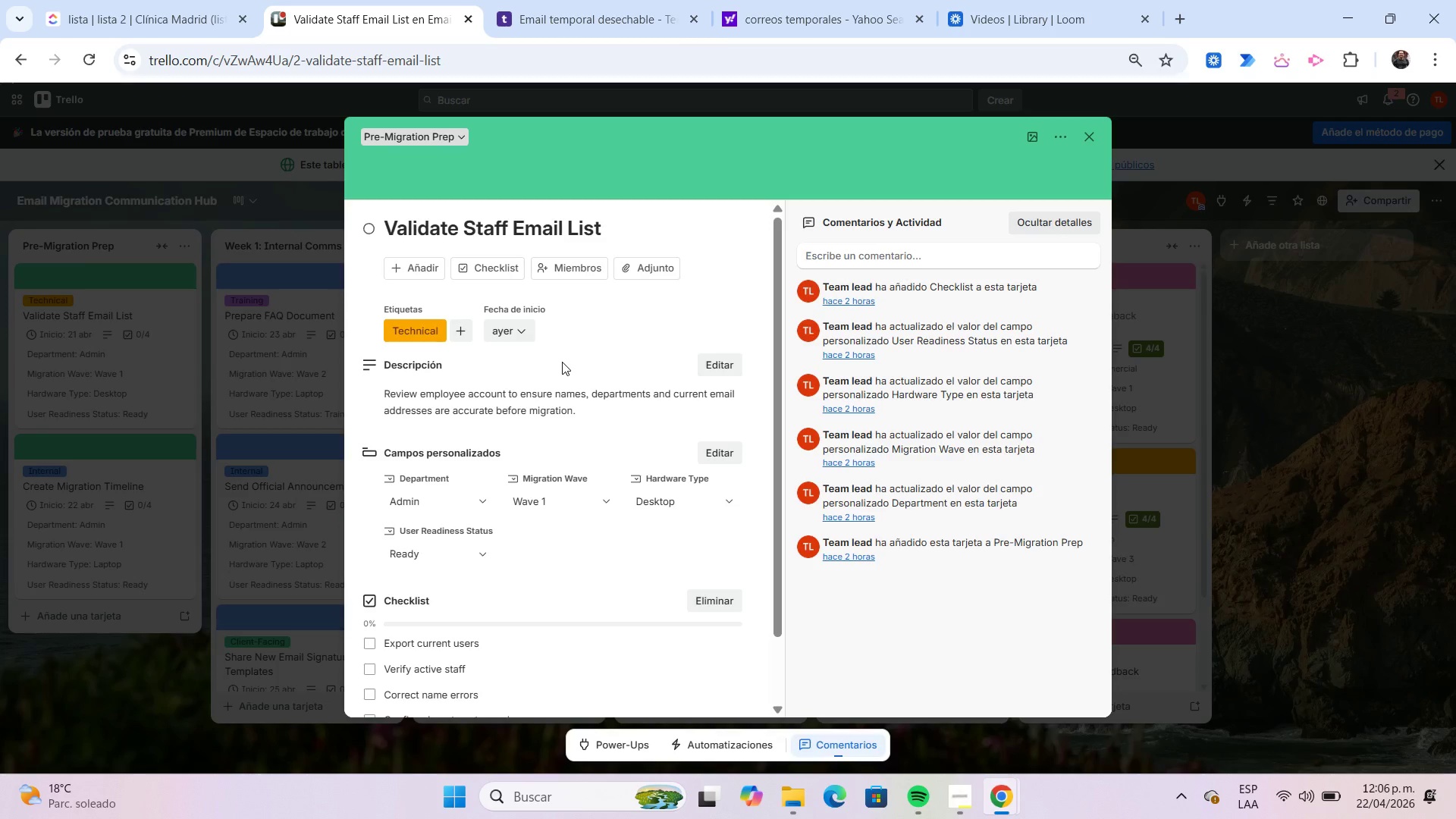 
wait(11.92)
 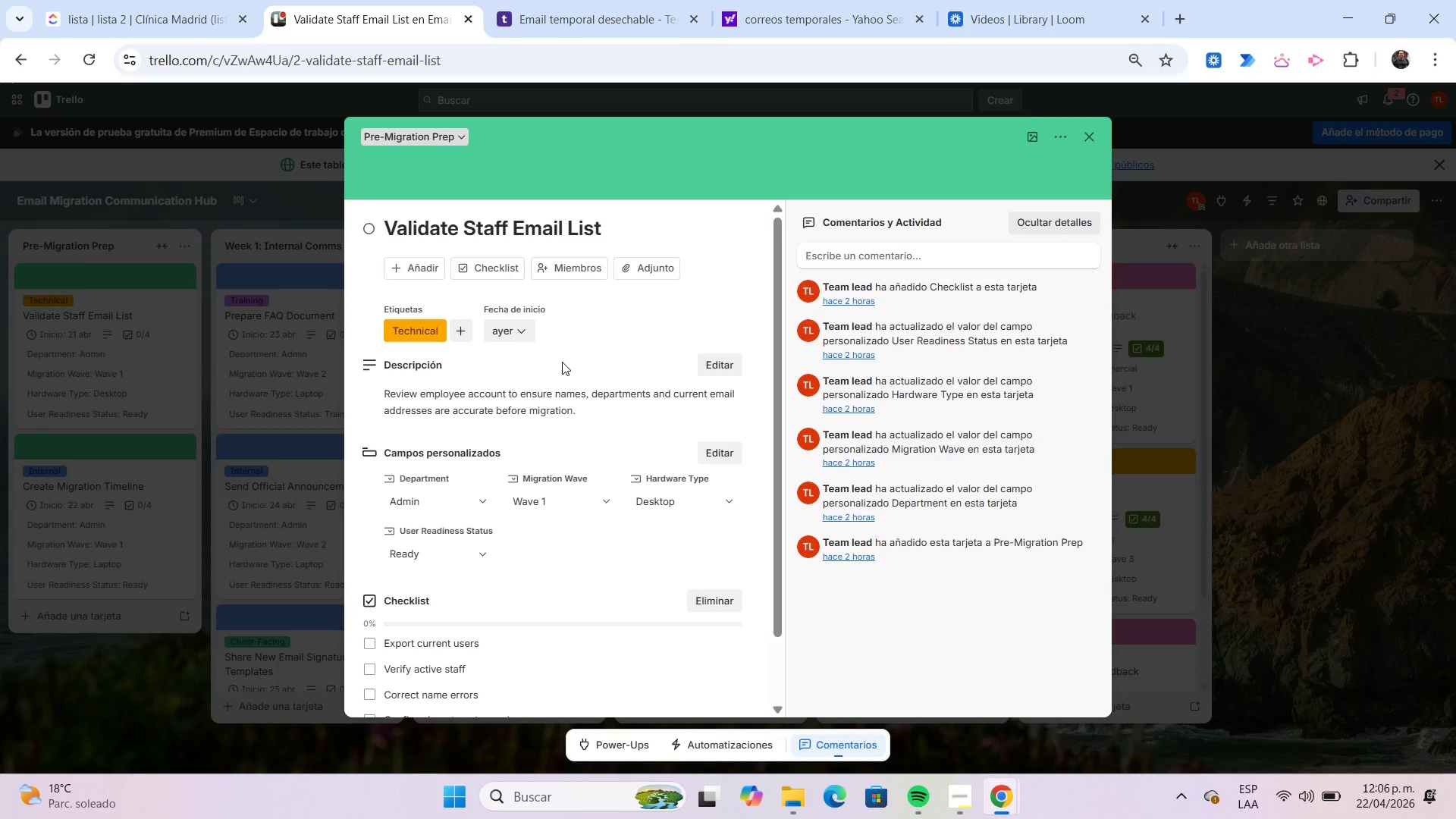 
mouse_move([513, 352])
 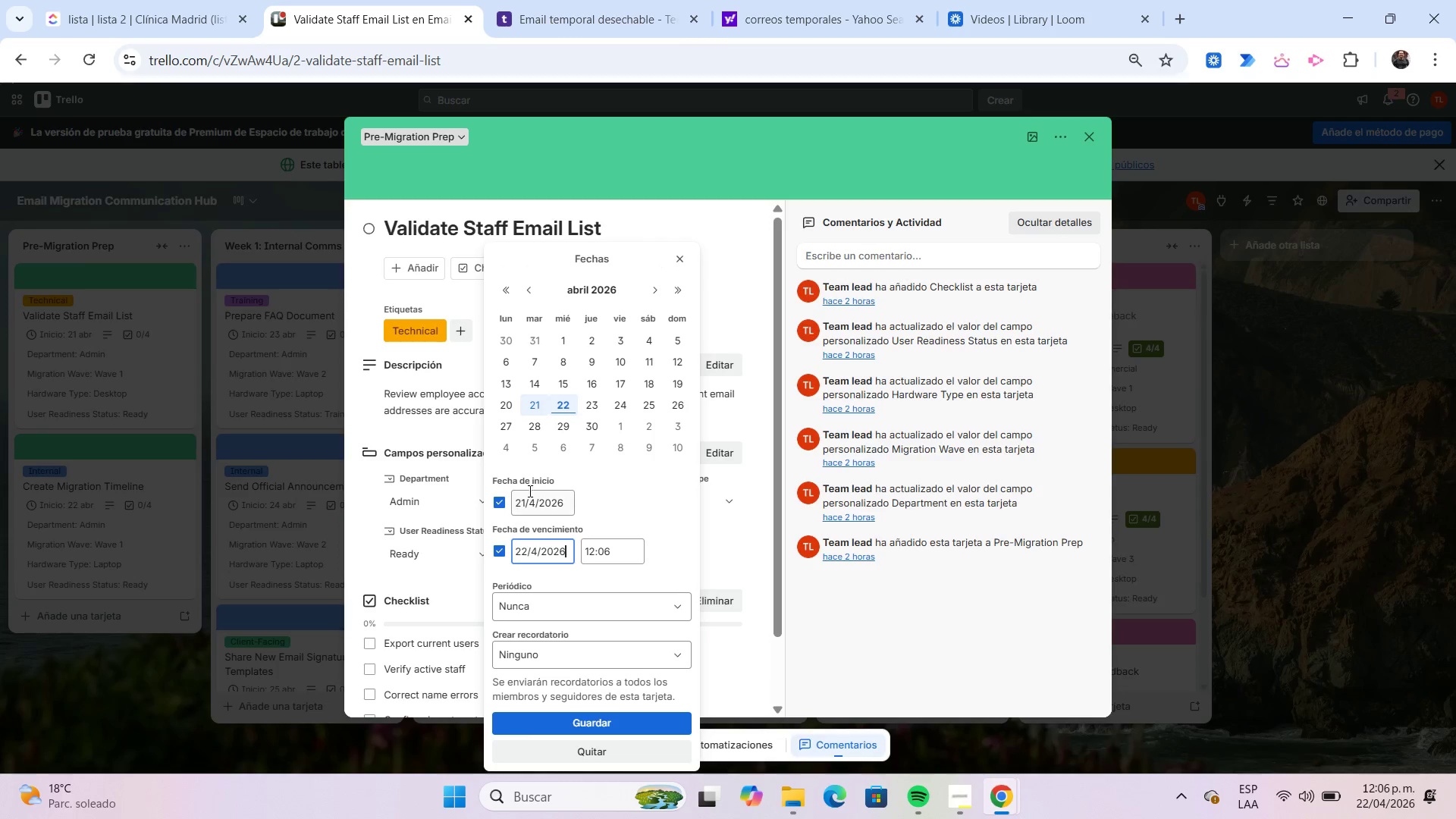 
left_click([537, 406])
 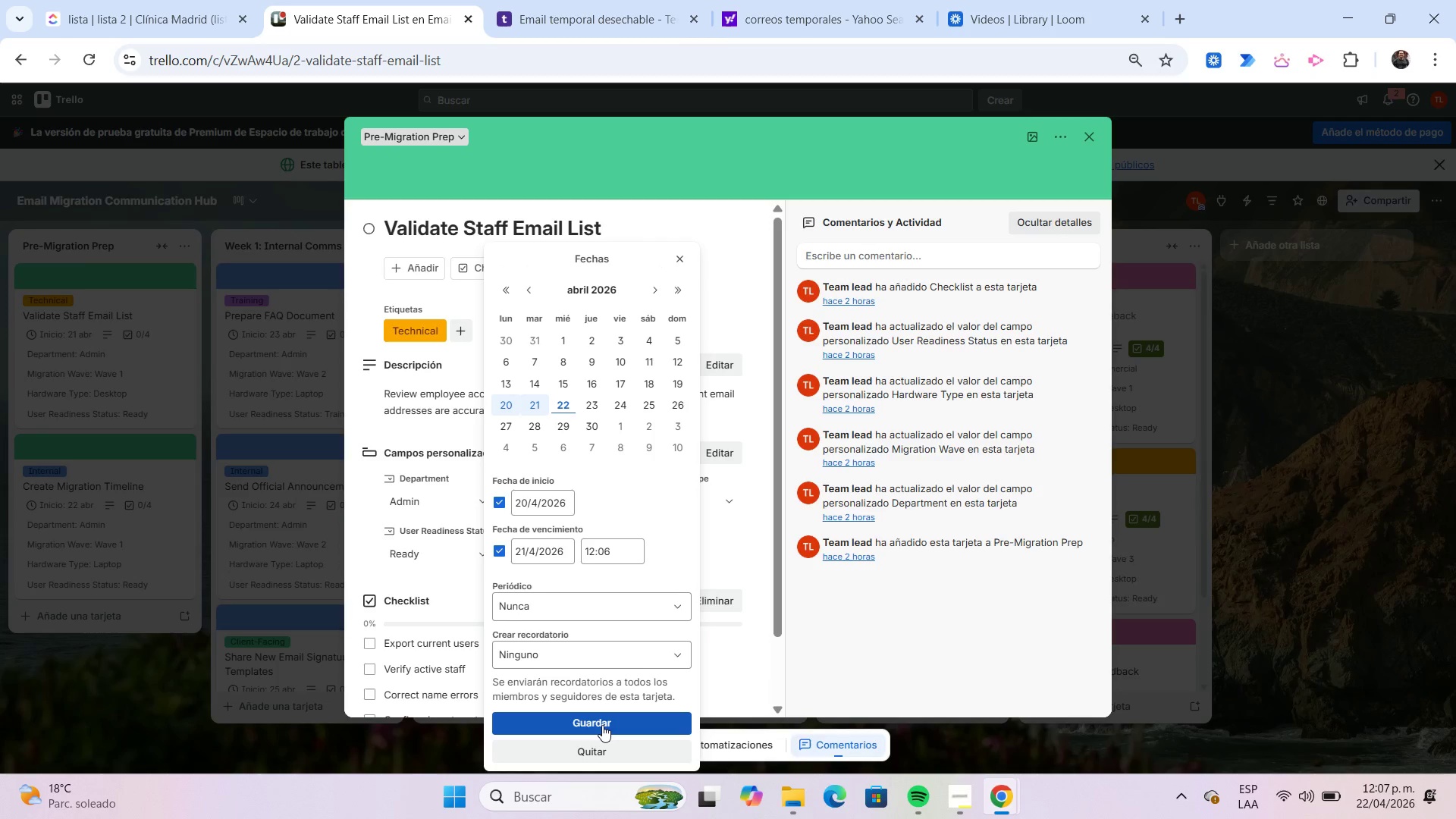 
left_click([602, 724])
 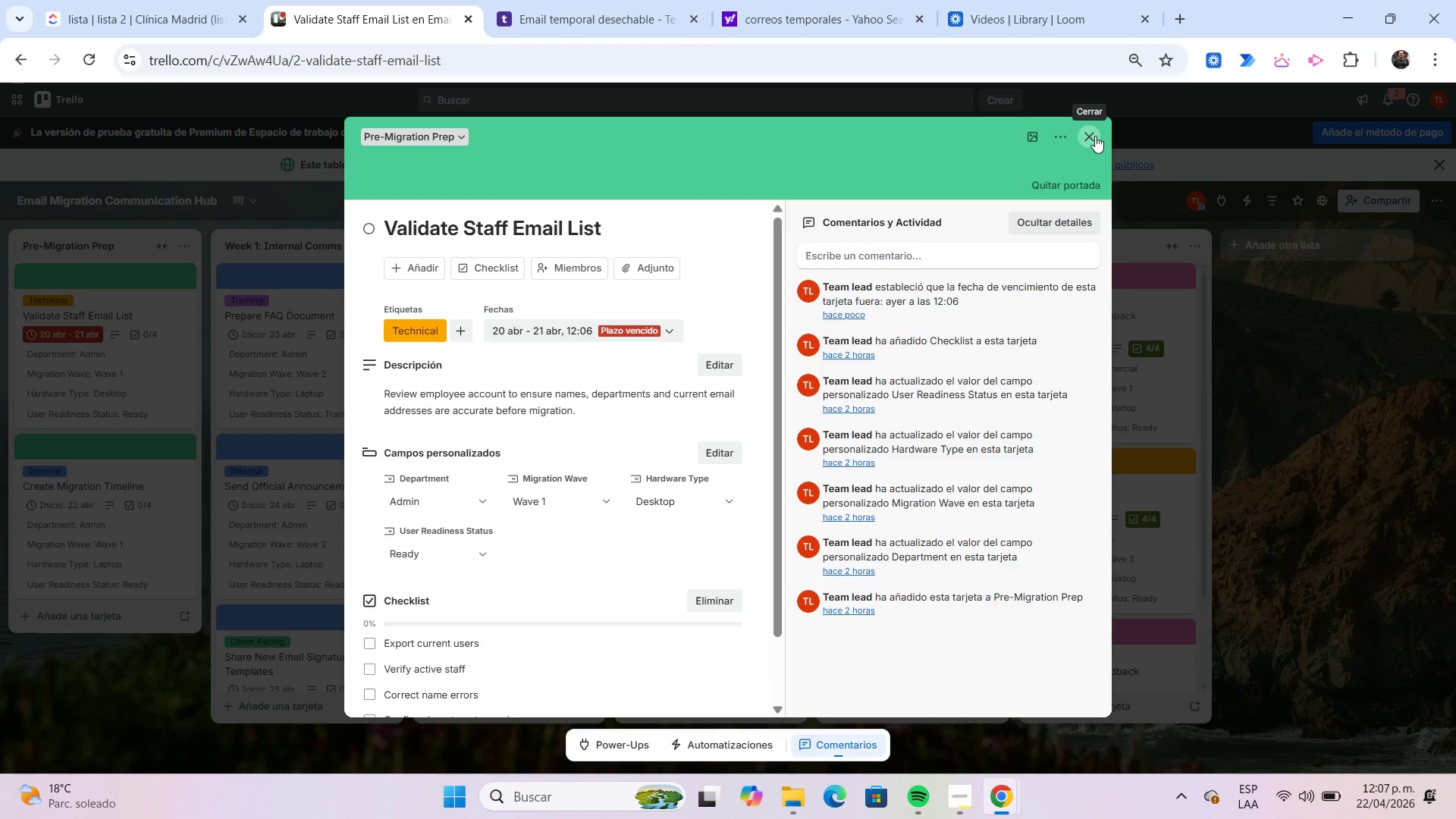 
wait(5.47)
 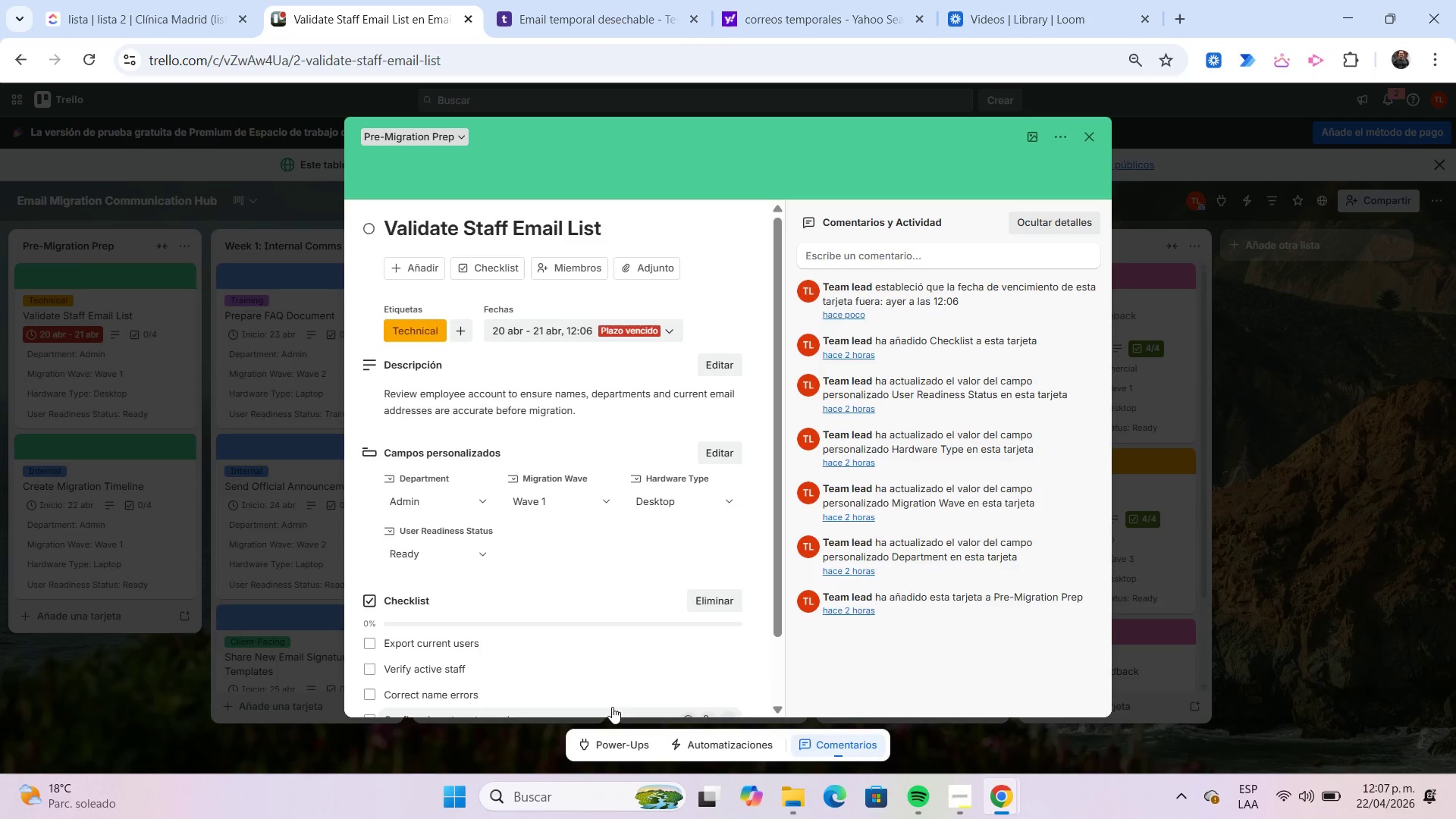 
left_click([1095, 136])
 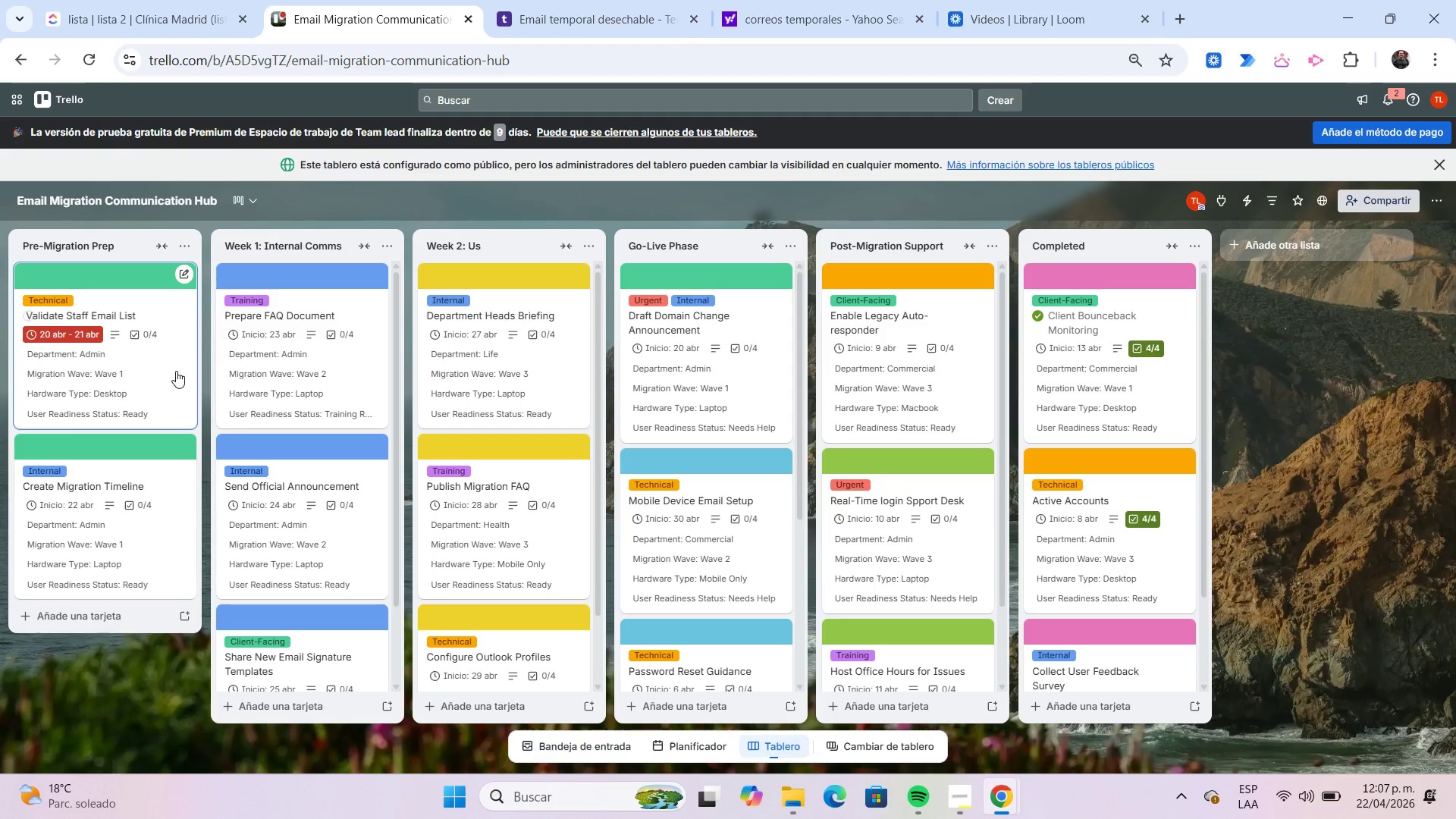 
left_click_drag(start_coordinate=[171, 370], to_coordinate=[253, 374])
 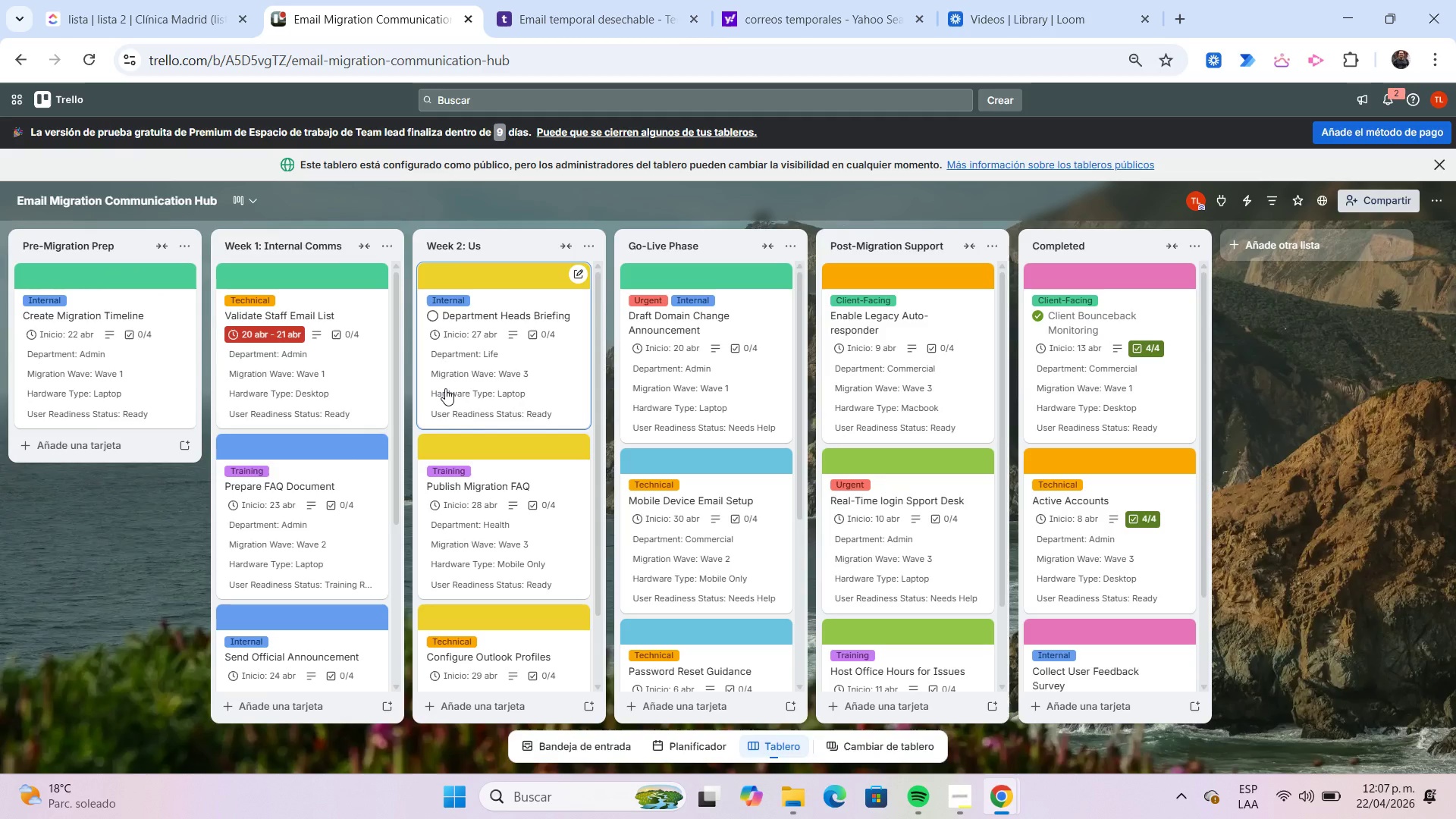 
wait(15.69)
 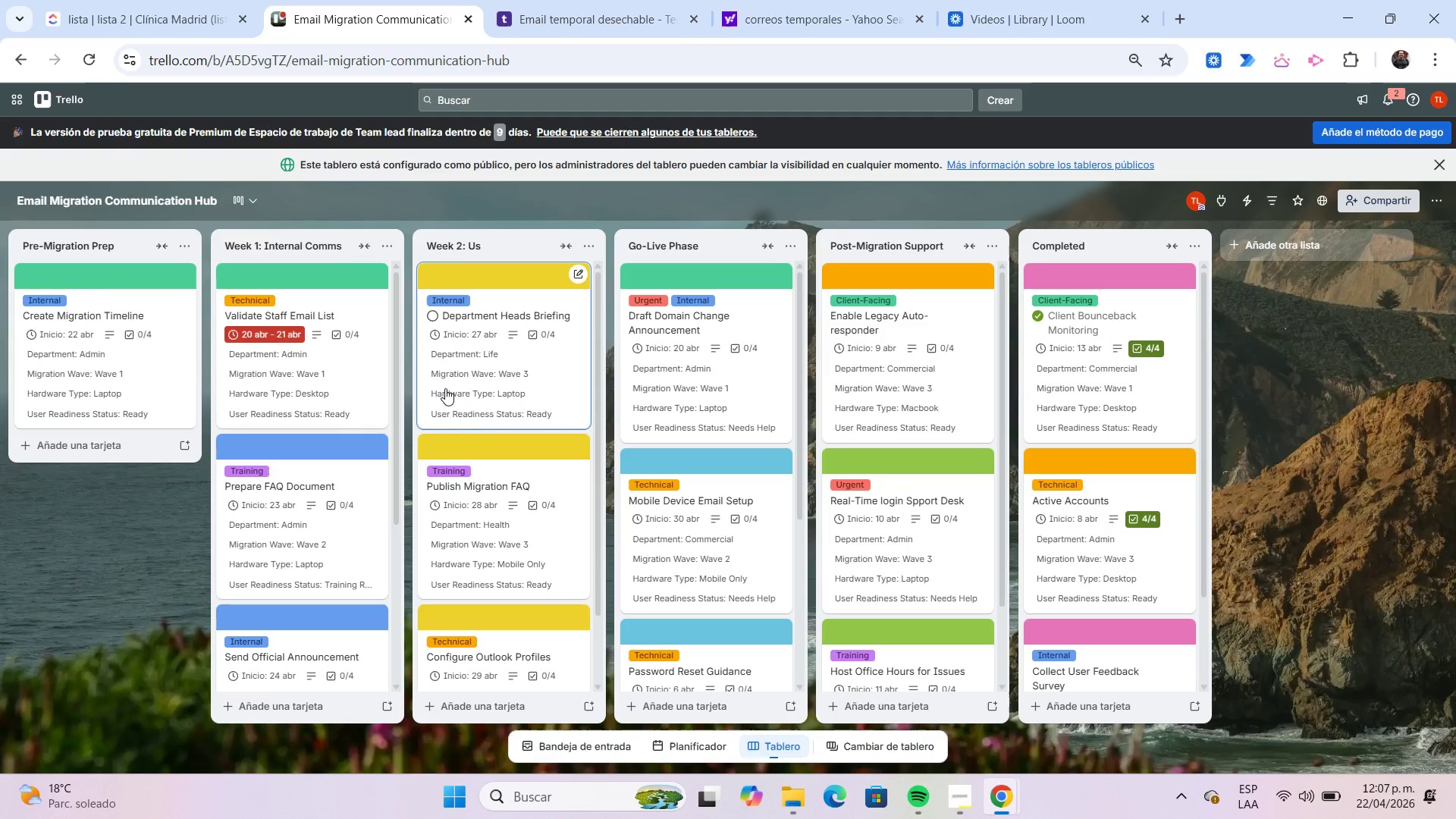 
left_click([359, 374])
 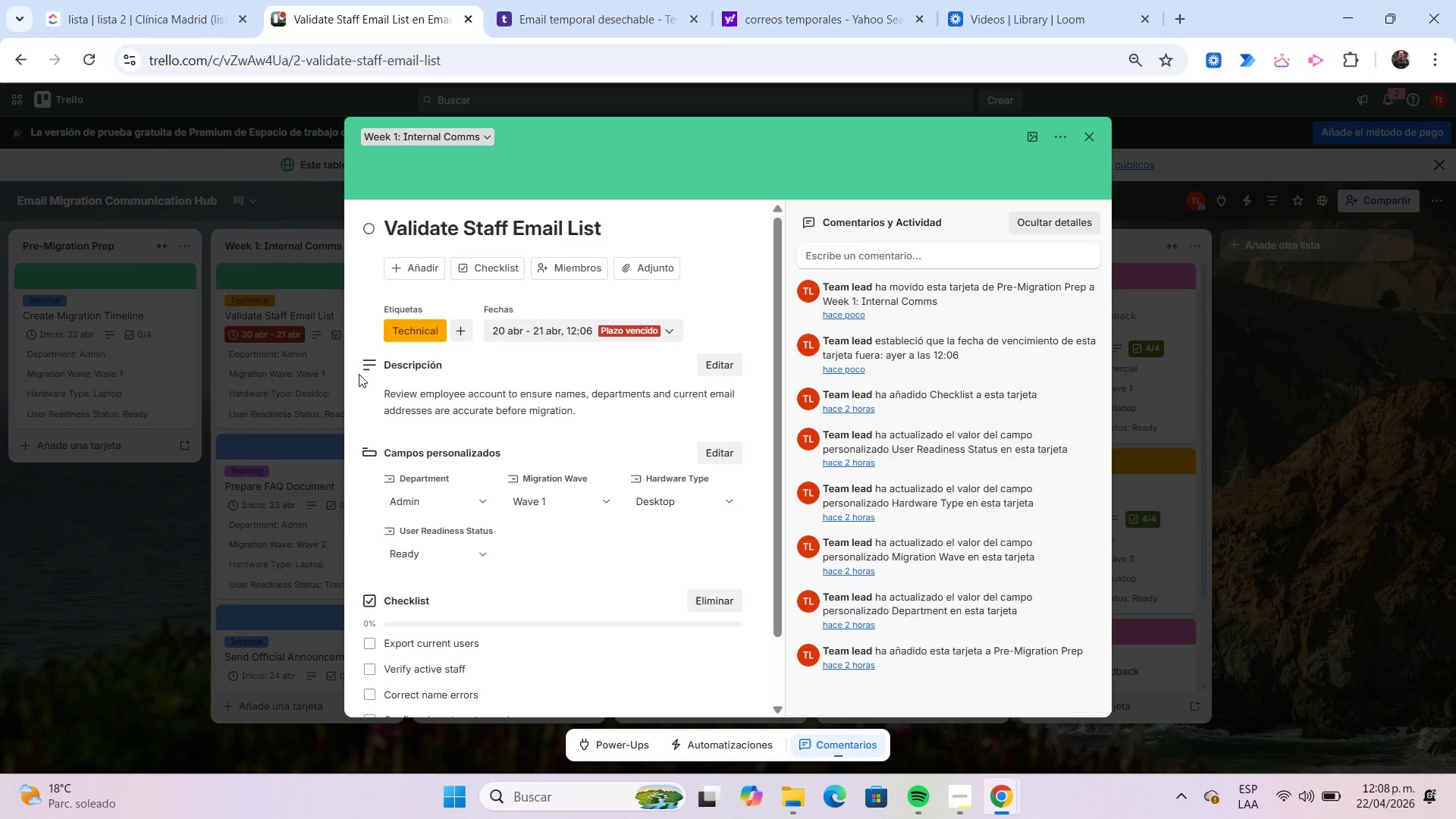 
wait(50.83)
 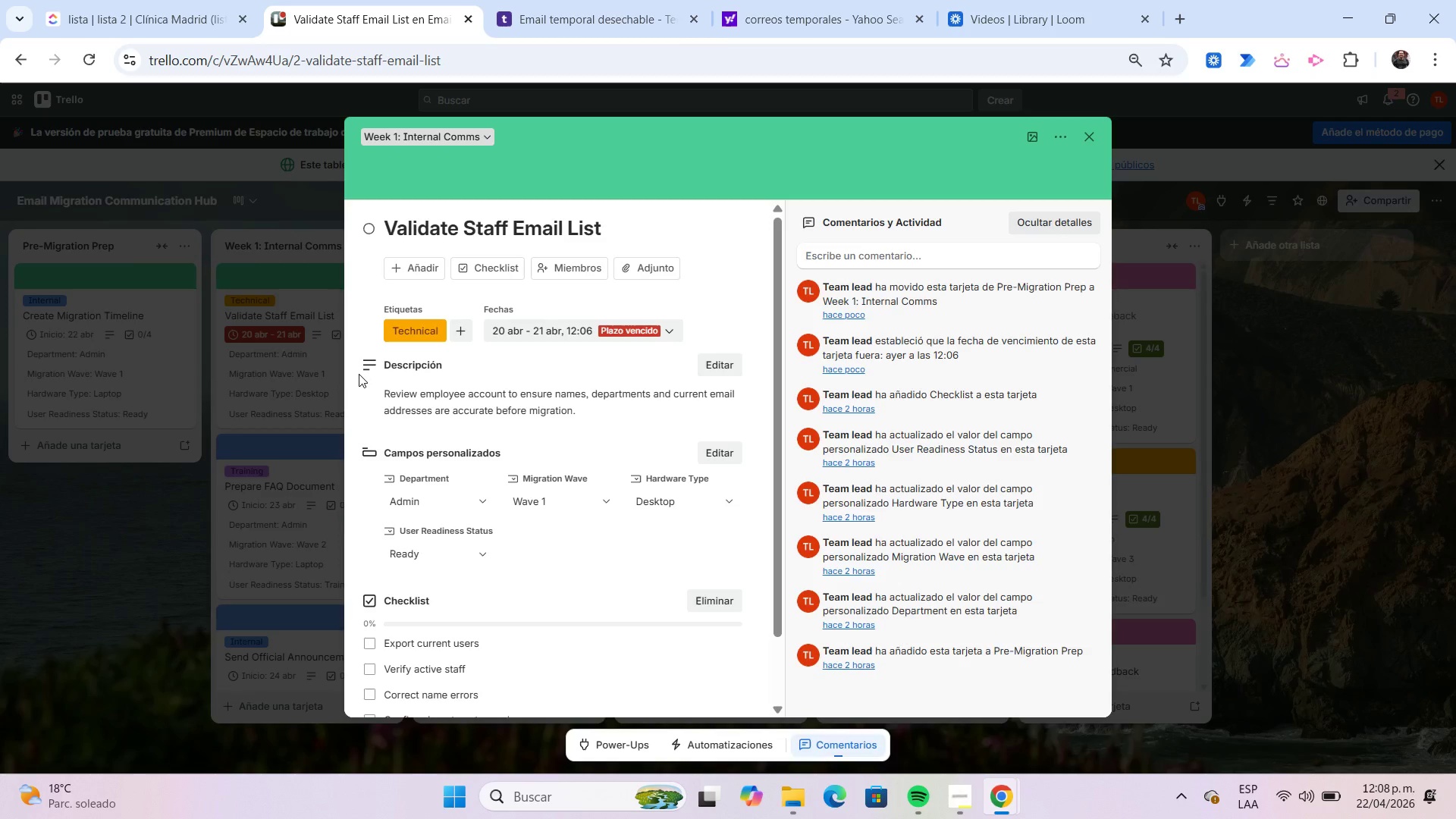 
left_click([506, 334])
 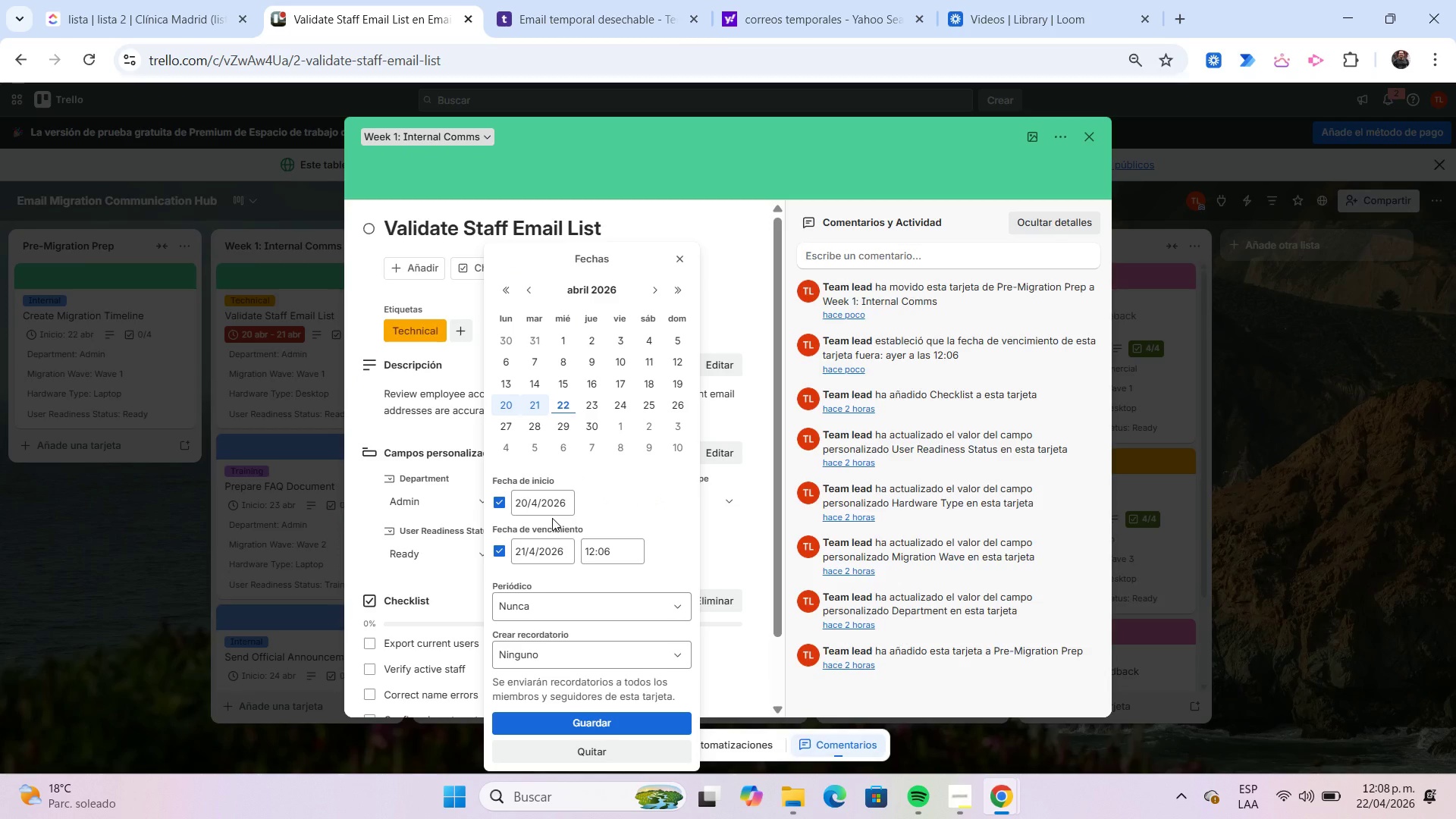 
left_click([500, 551])
 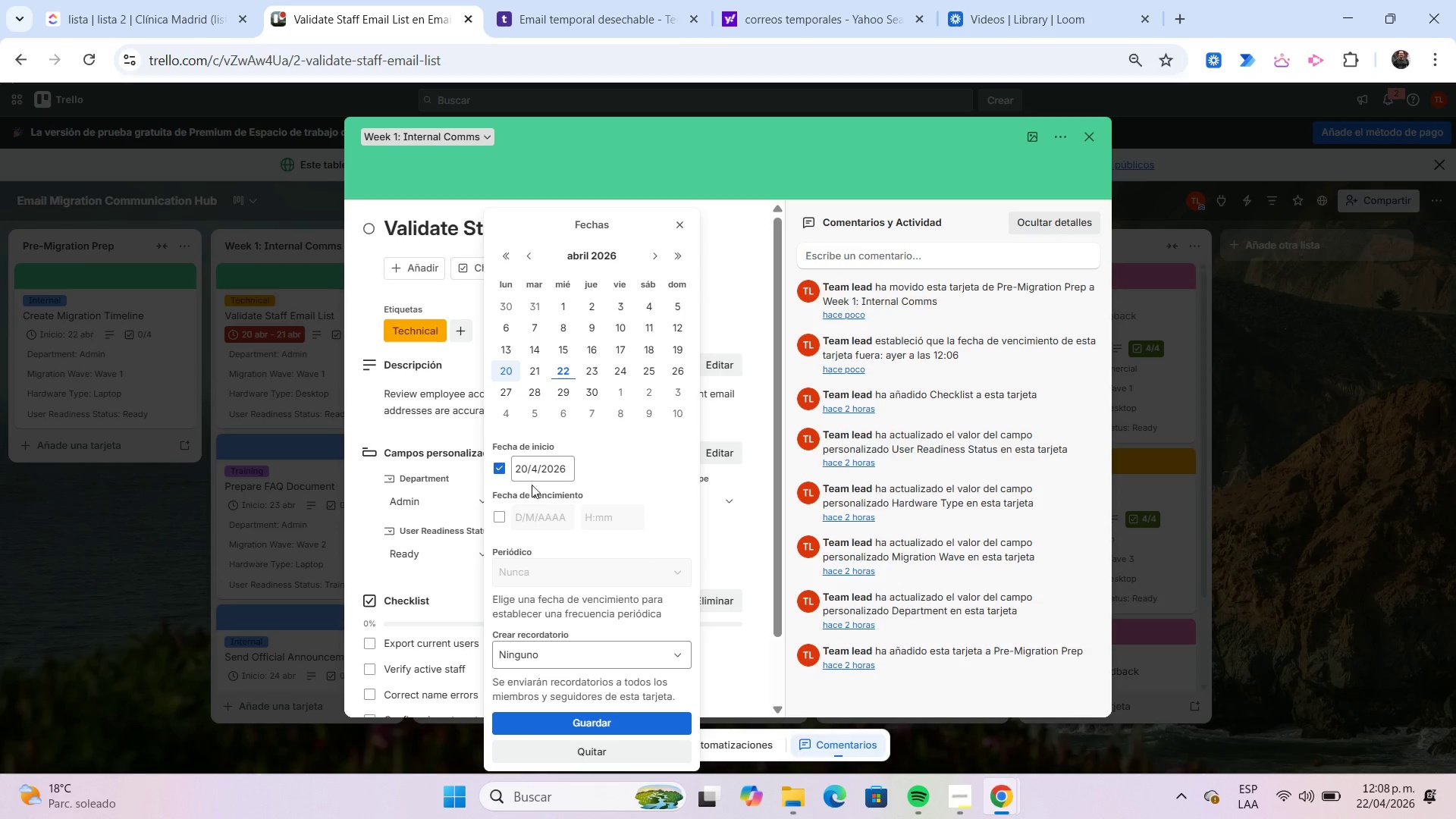 
left_click([532, 484])
 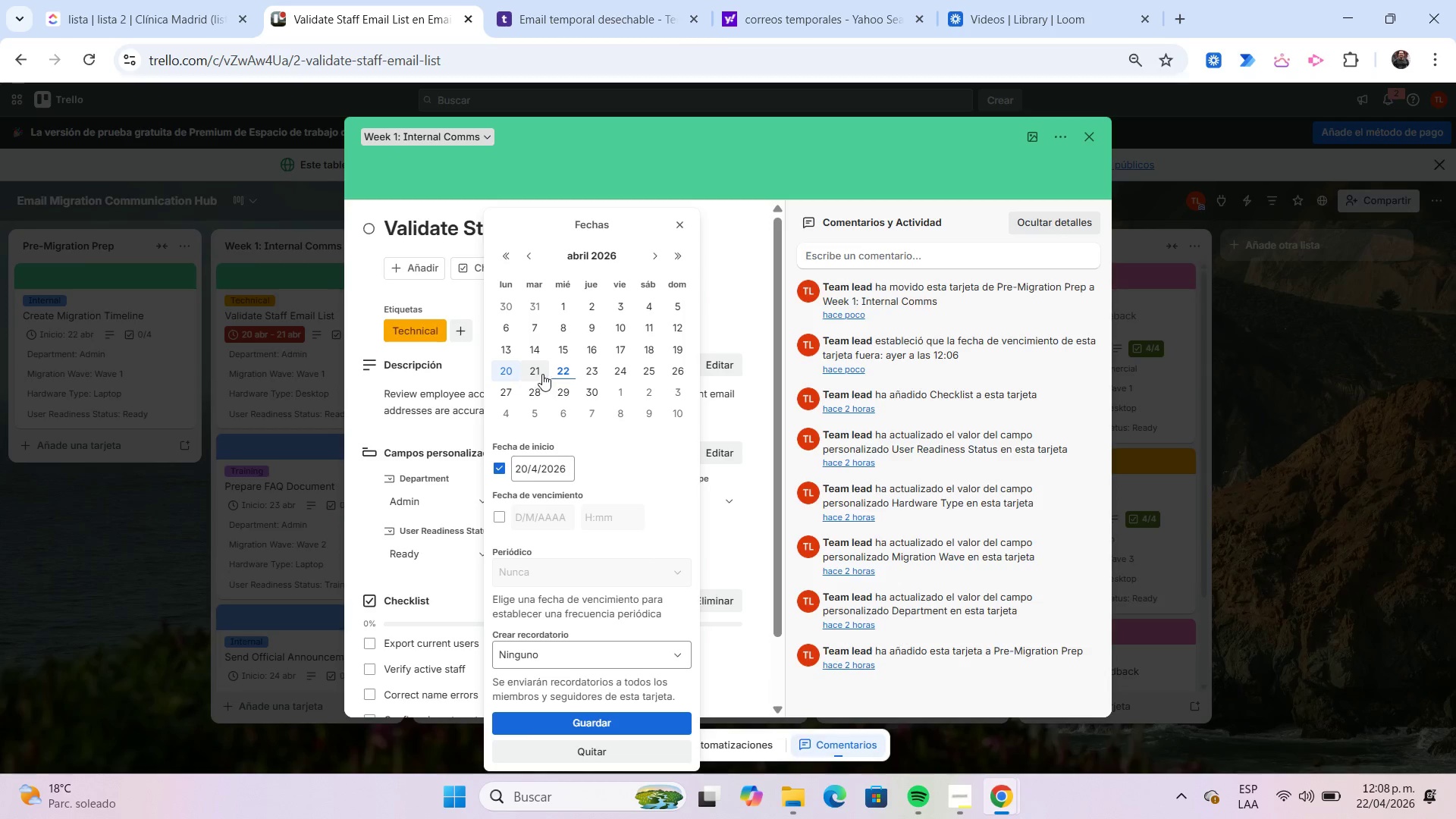 
left_click([541, 372])
 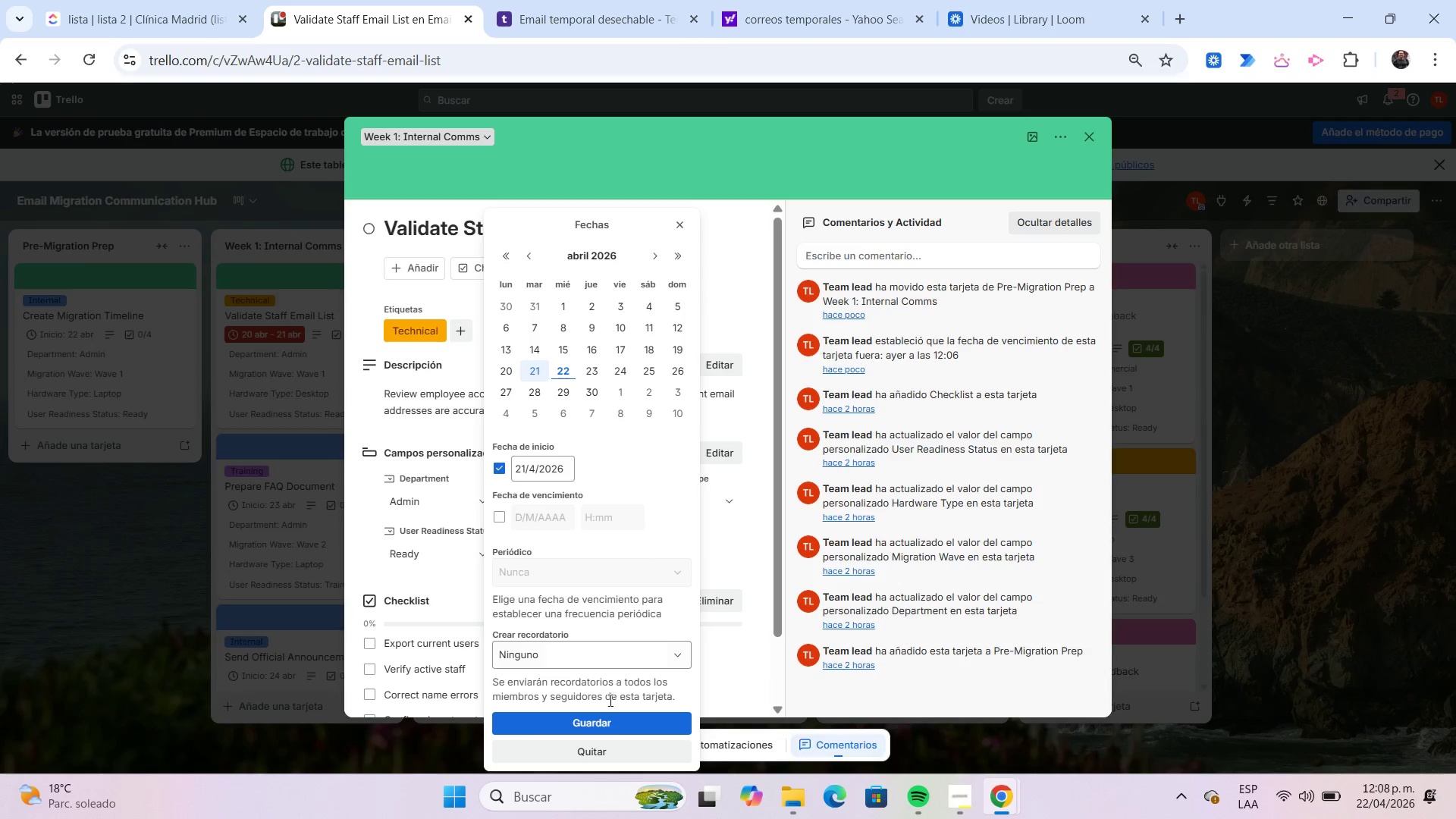 
left_click([613, 718])
 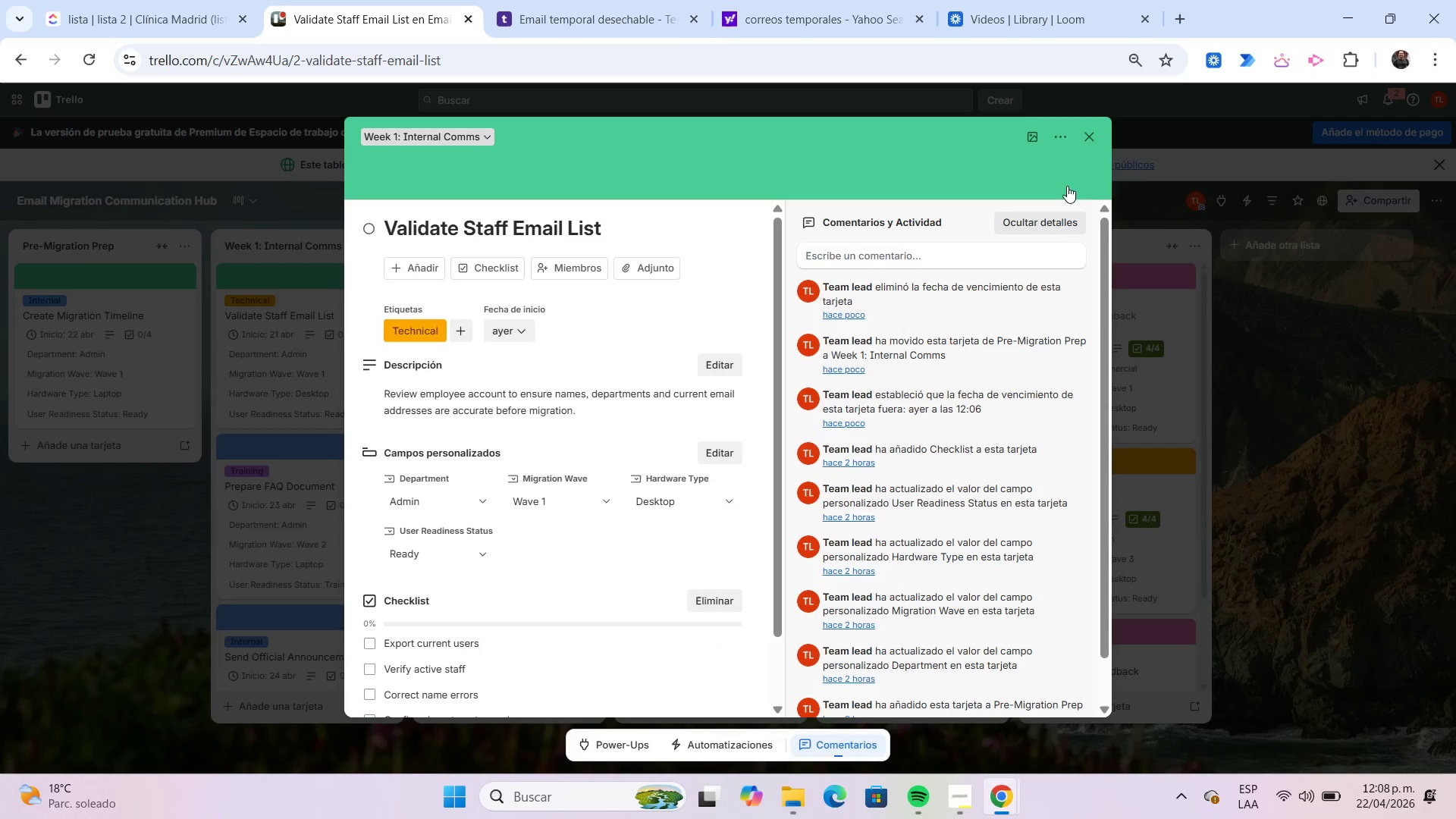 
left_click([1097, 129])
 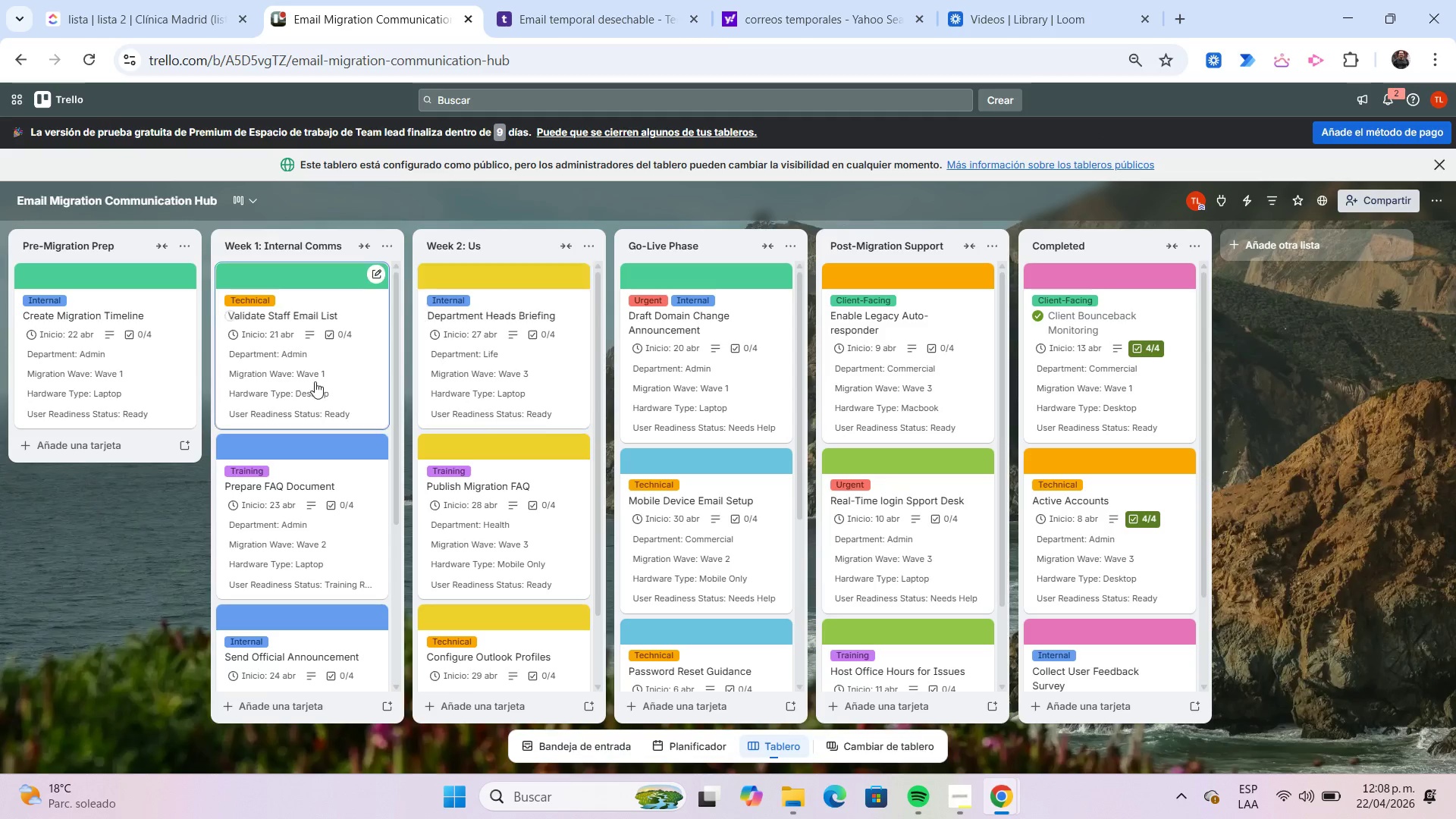 
left_click_drag(start_coordinate=[314, 379], to_coordinate=[196, 375])
 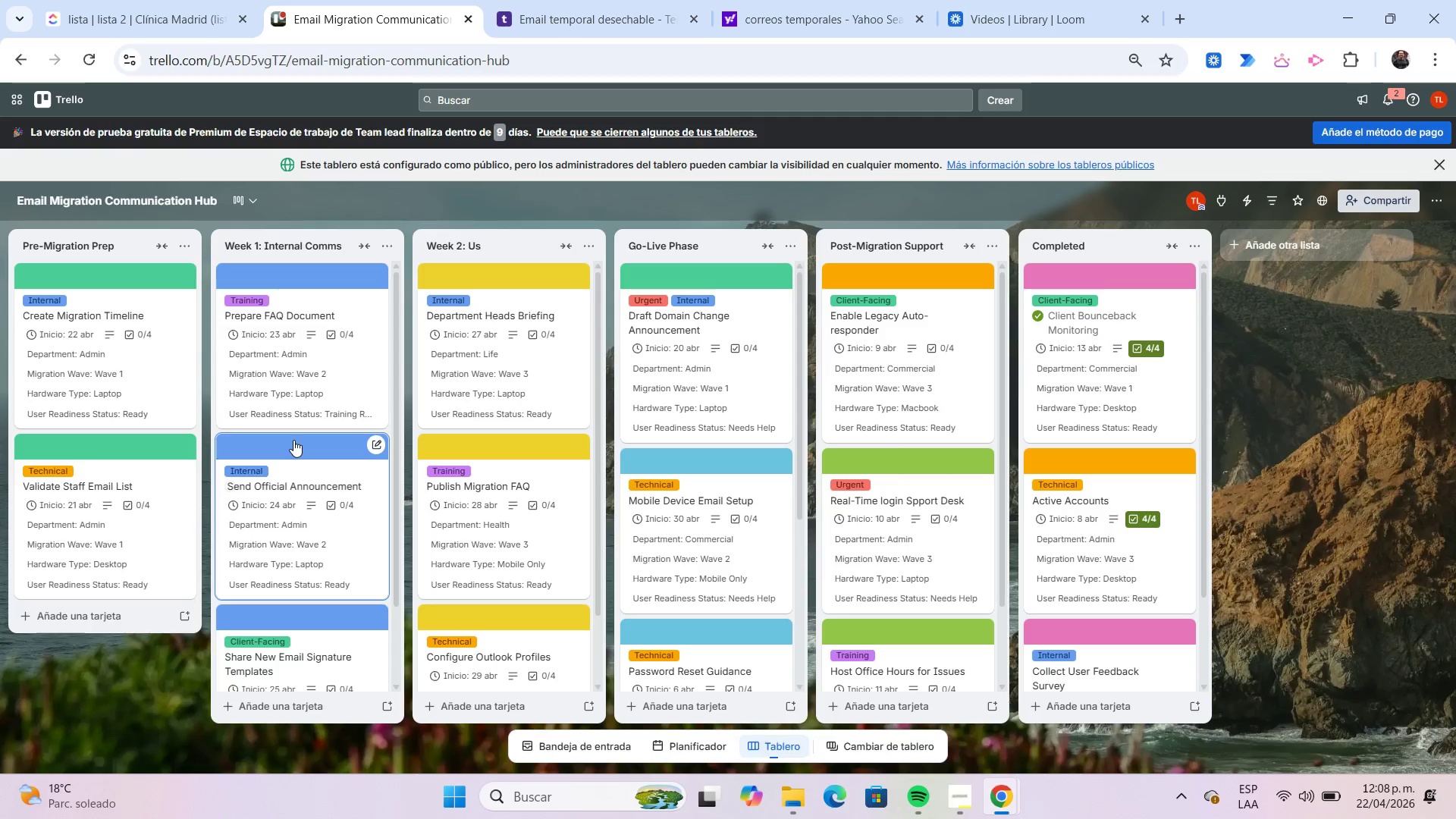 
mouse_move([316, 378])
 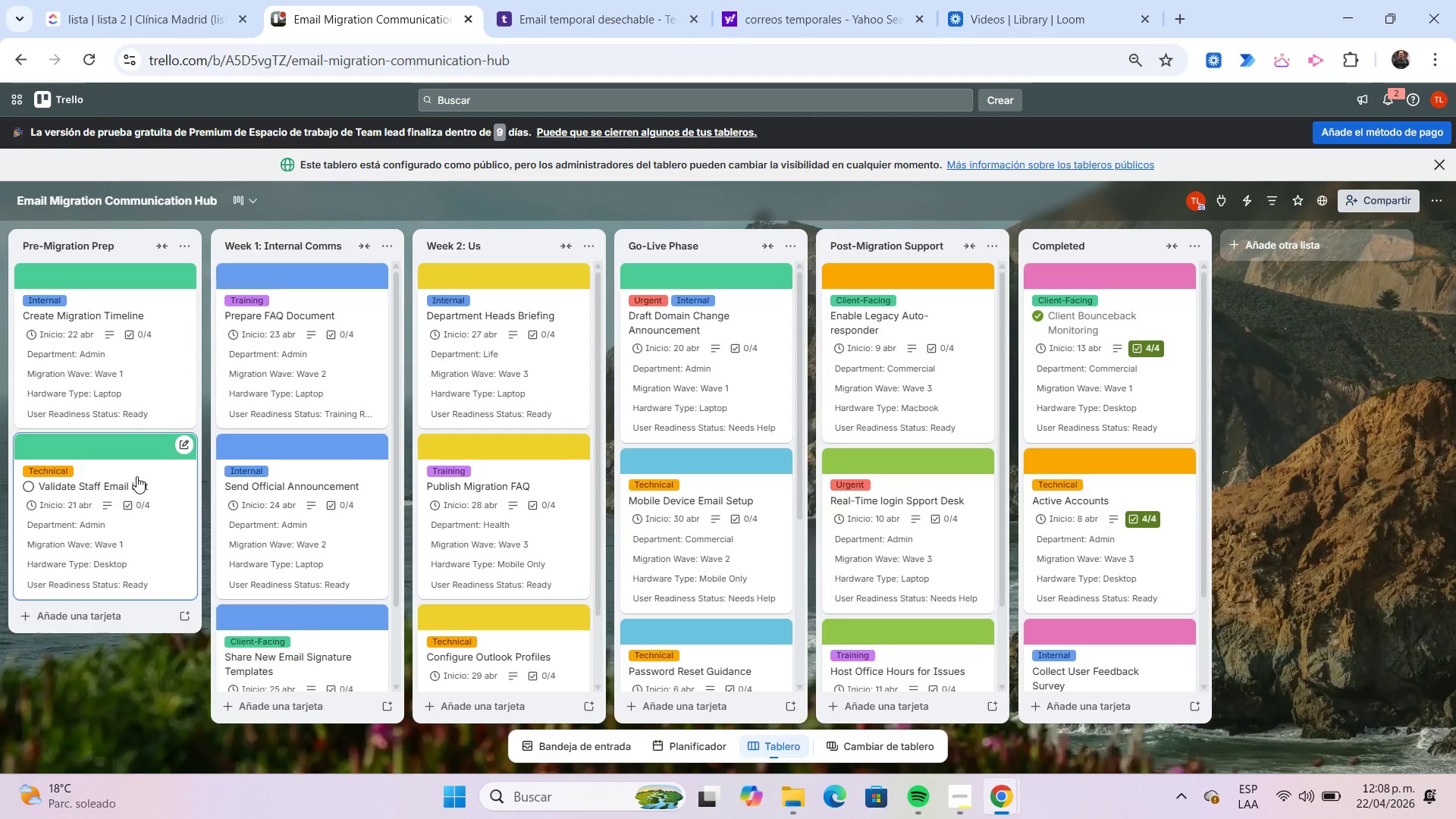 
left_click([136, 476])
 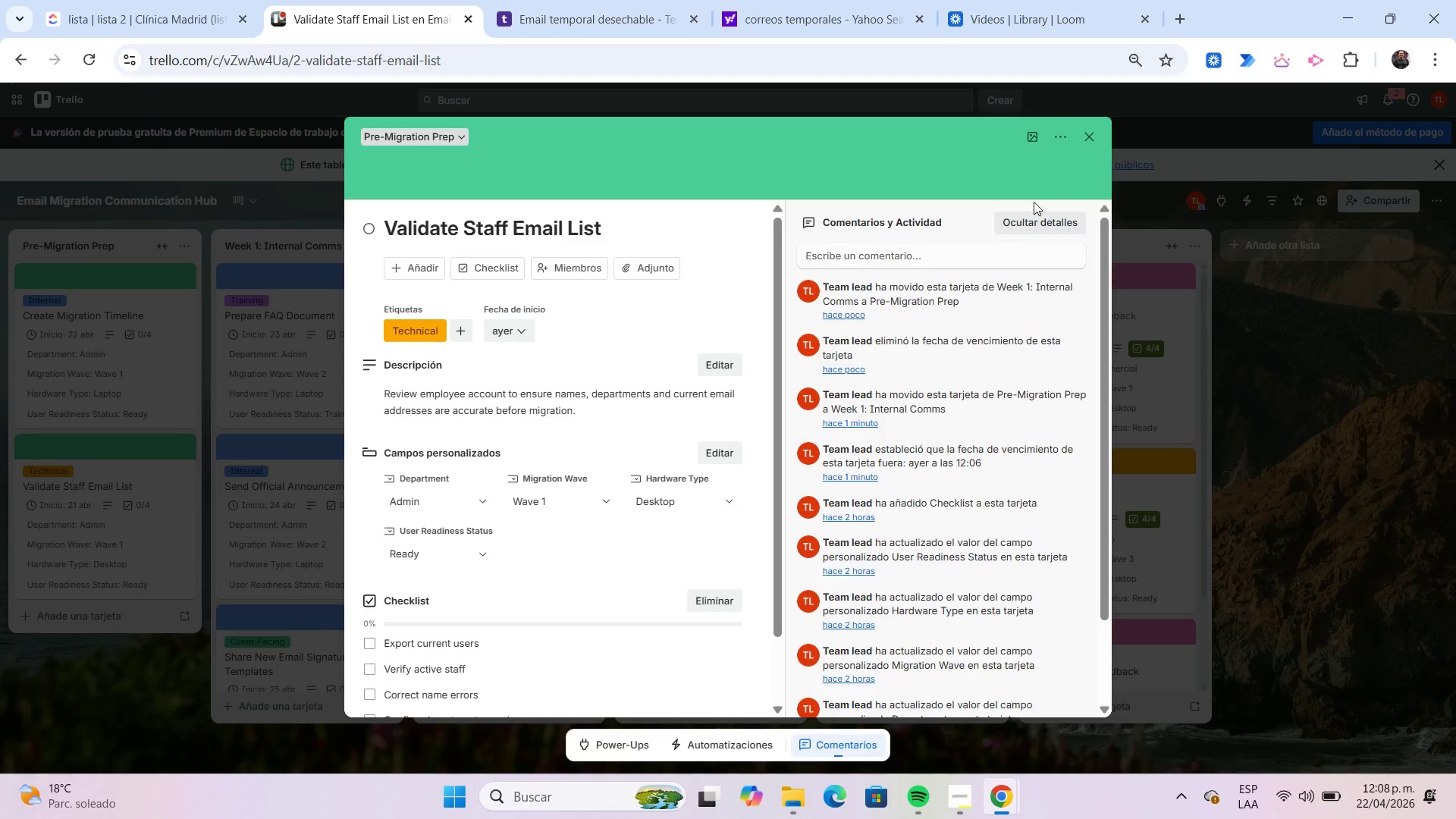 
left_click([1088, 142])
 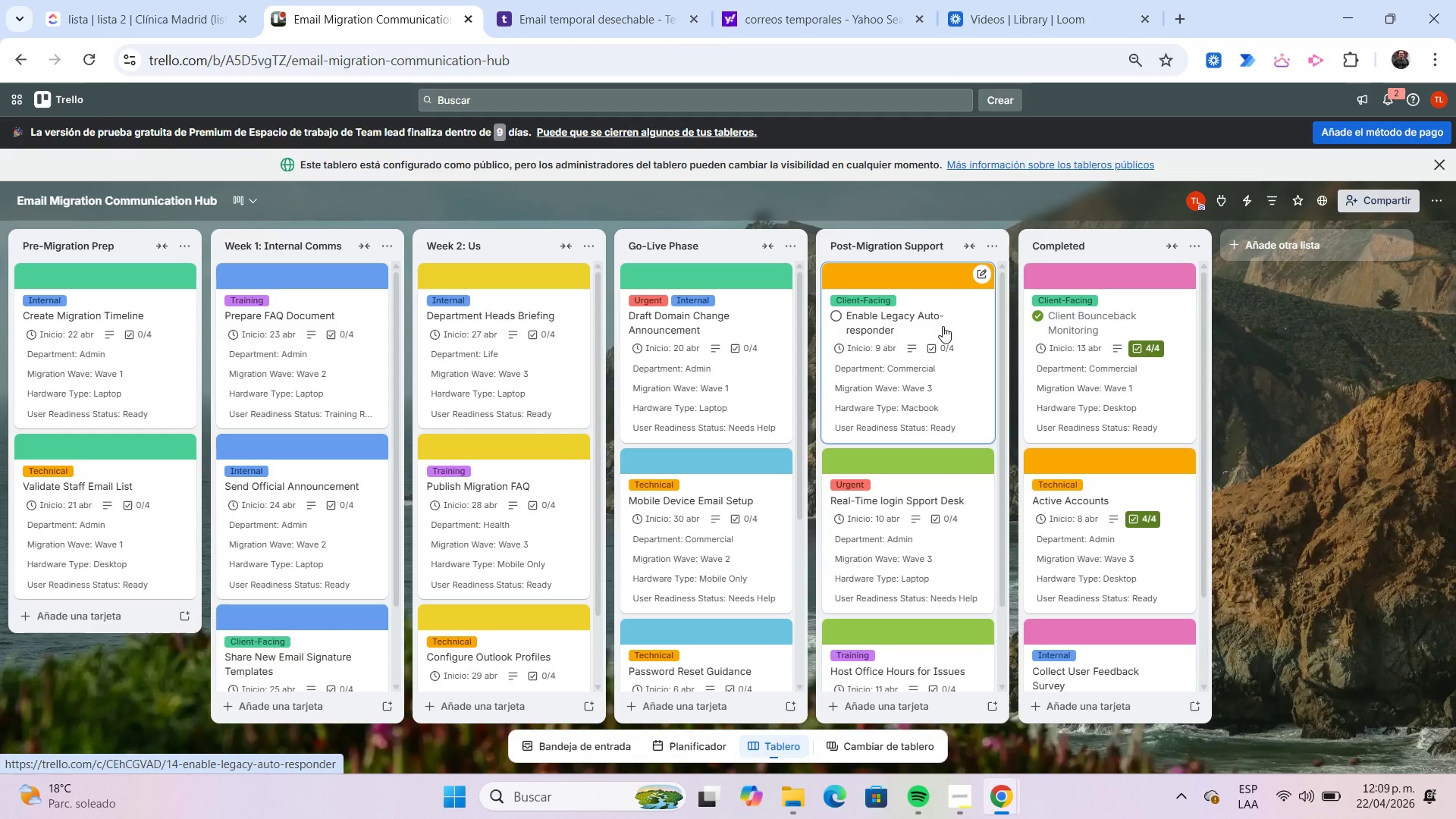 
wait(21.53)
 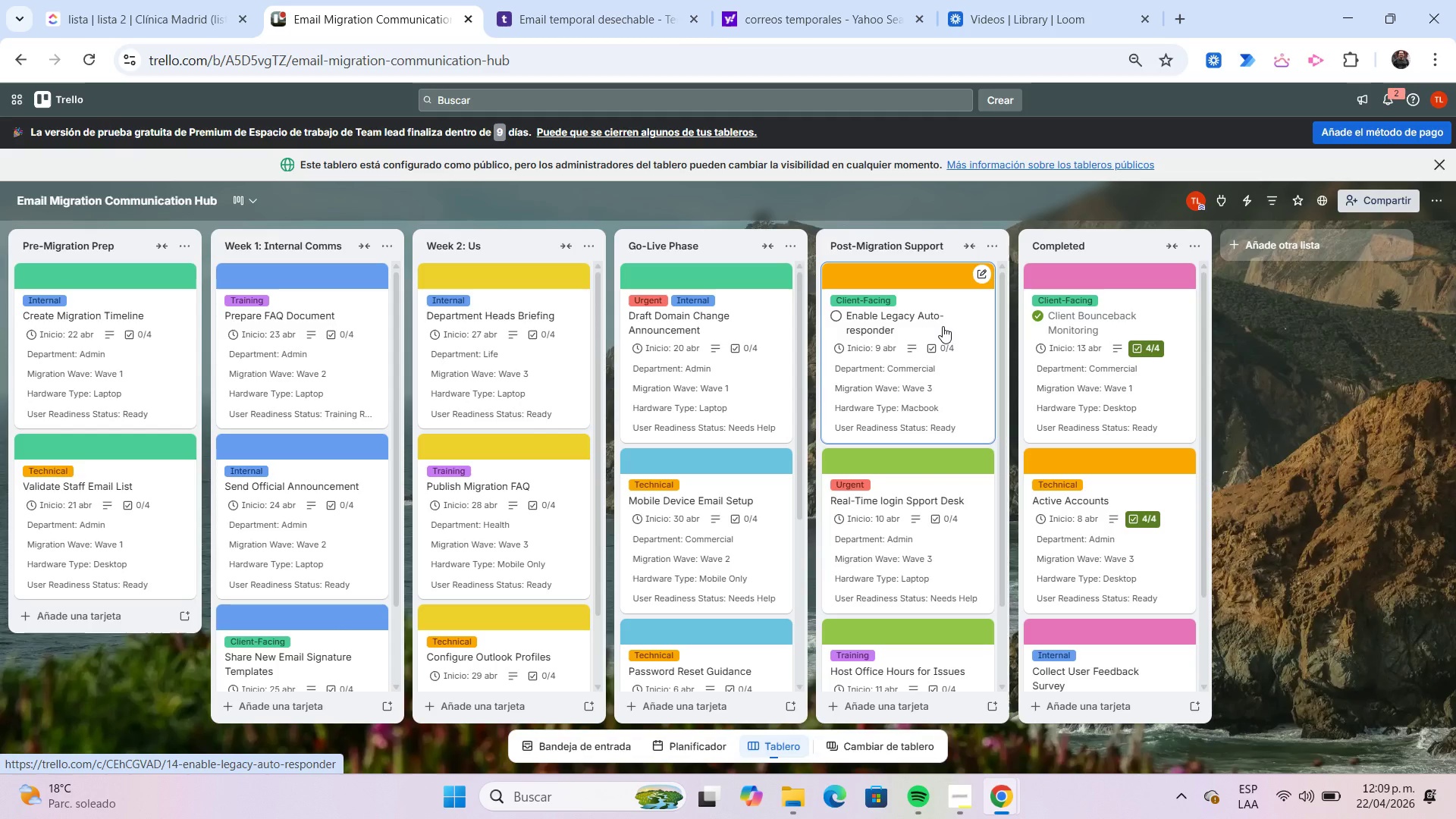 
left_click([1244, 198])
 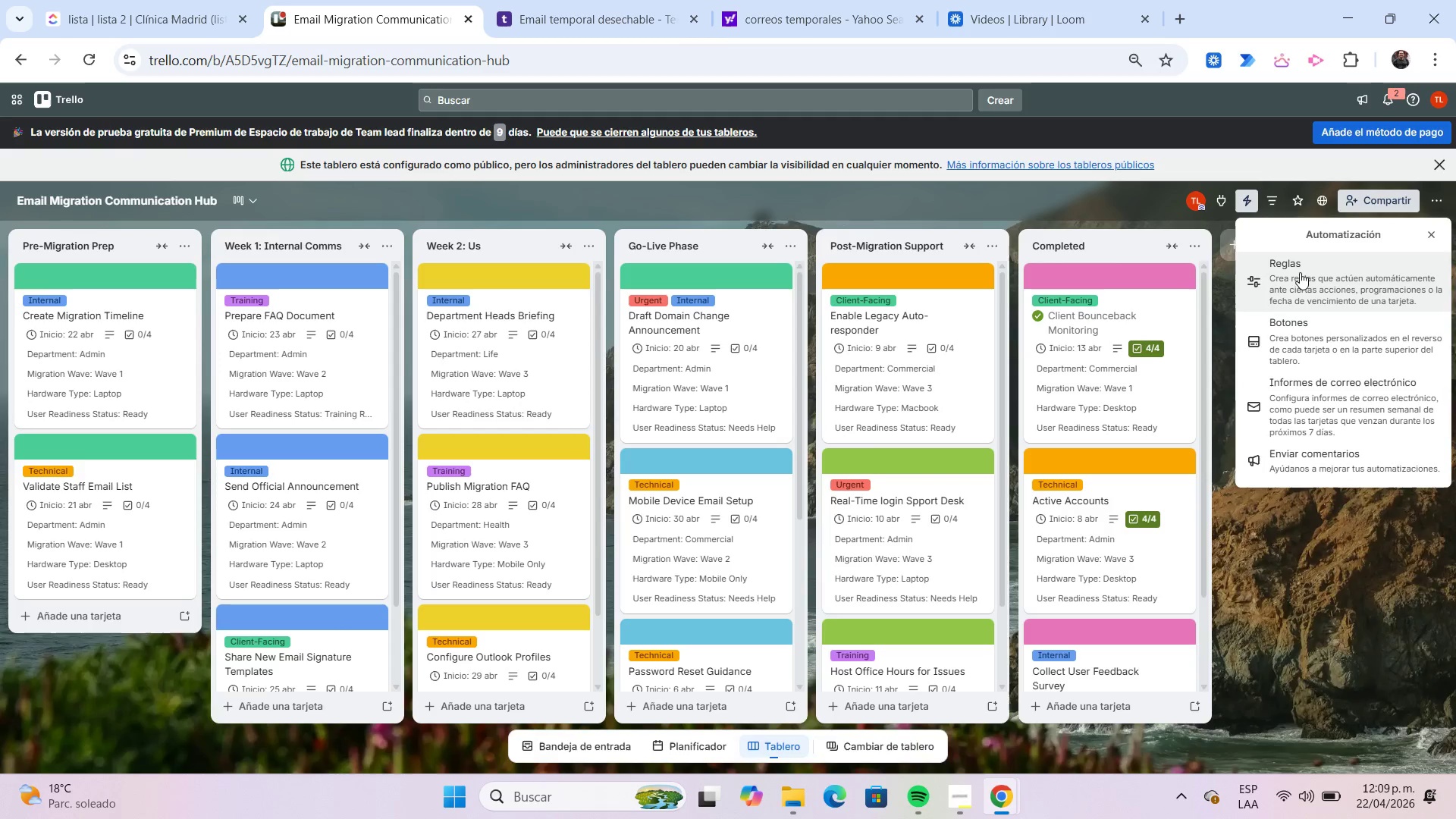 
left_click([1300, 275])
 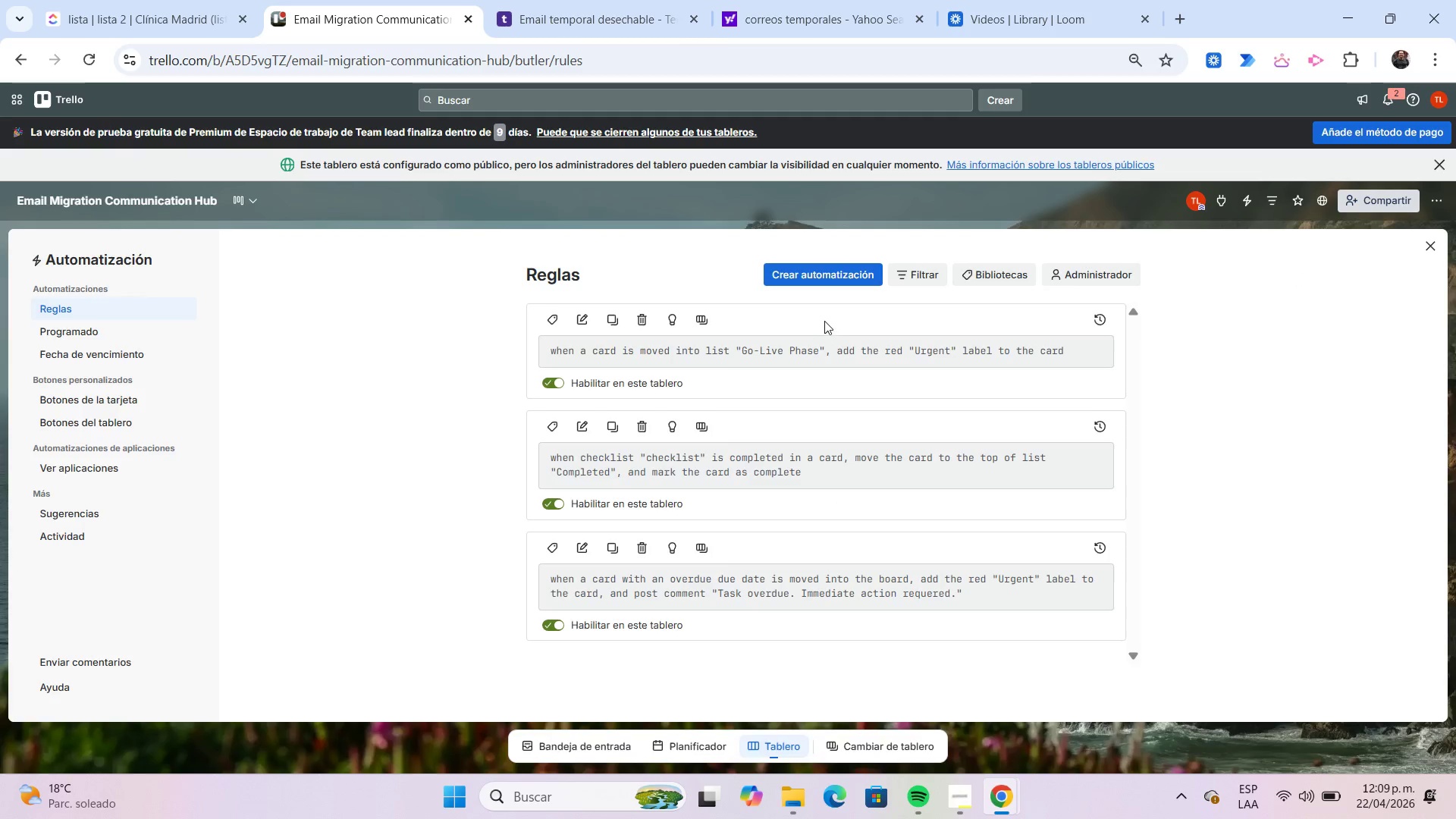 
left_click([831, 275])
 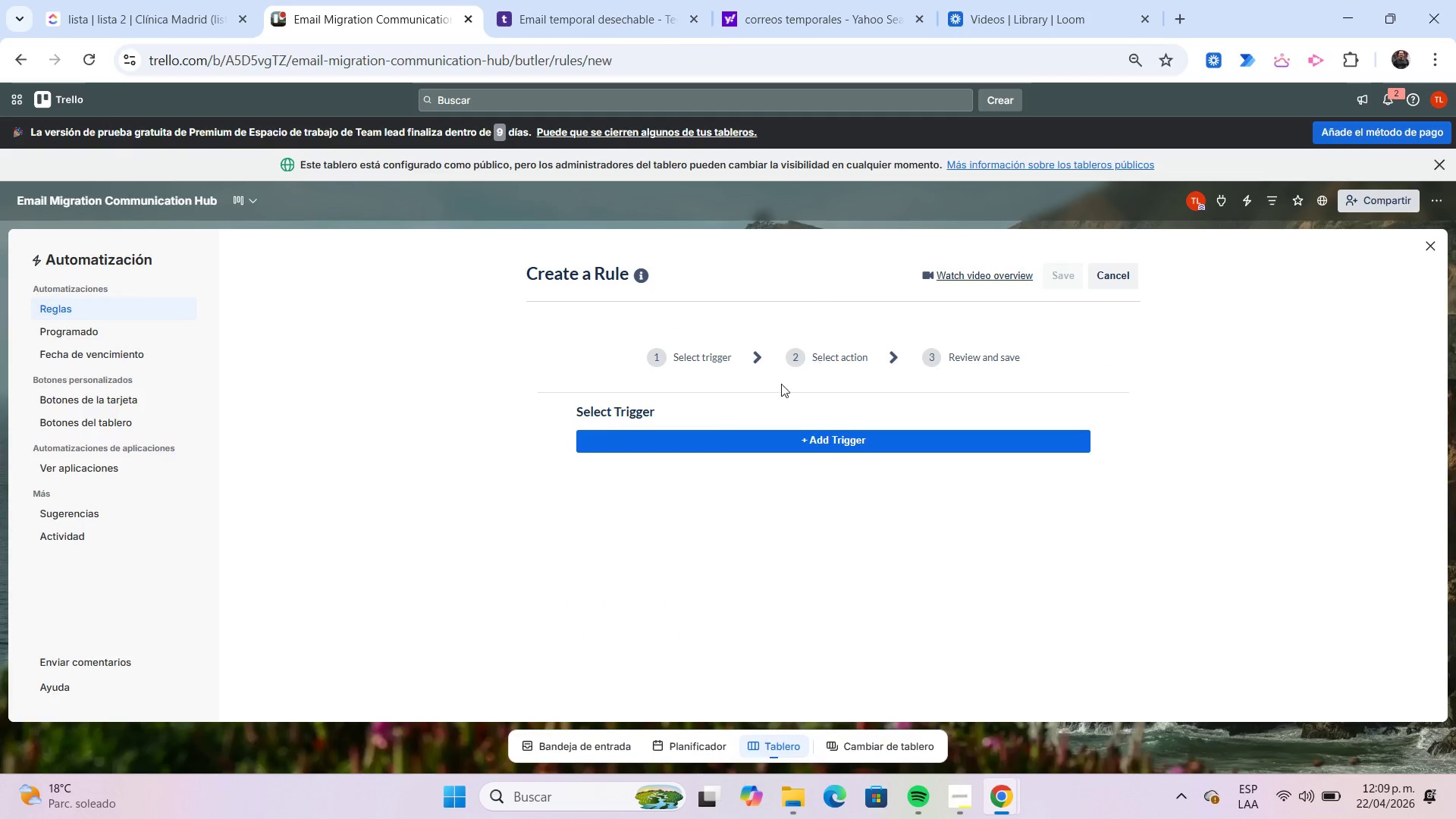 
left_click([783, 434])
 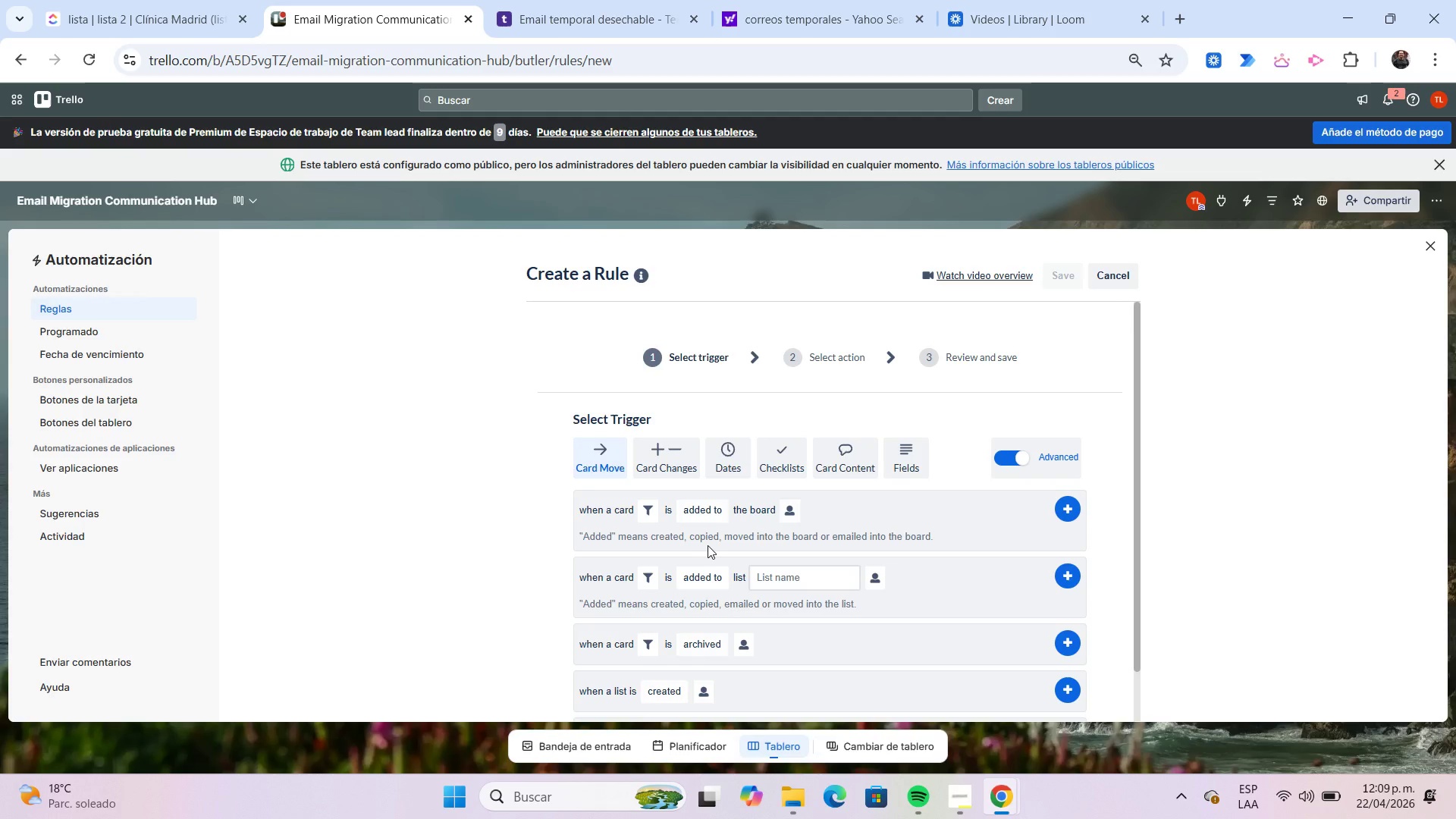 
wait(12.34)
 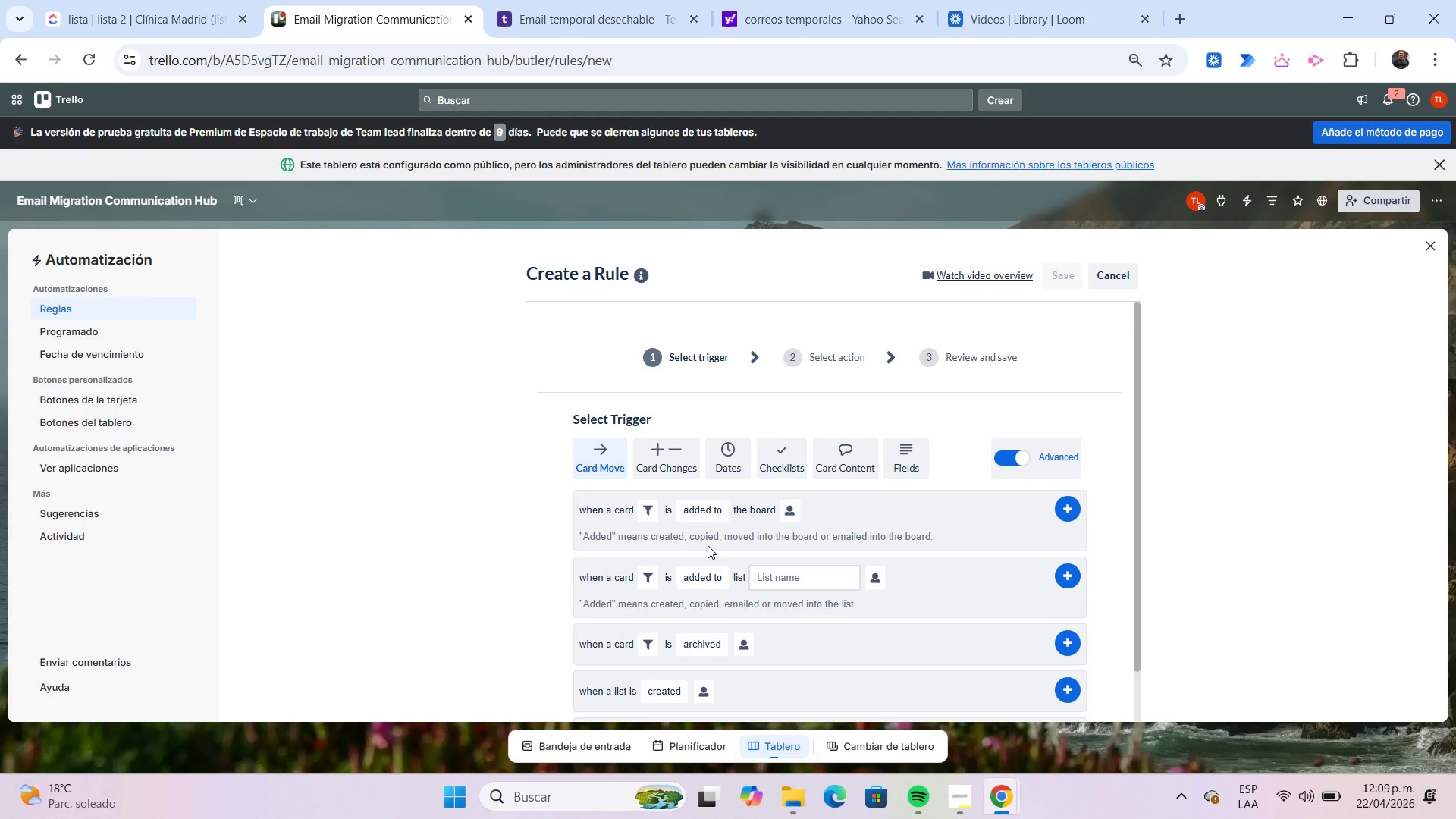 
left_click([711, 579])
 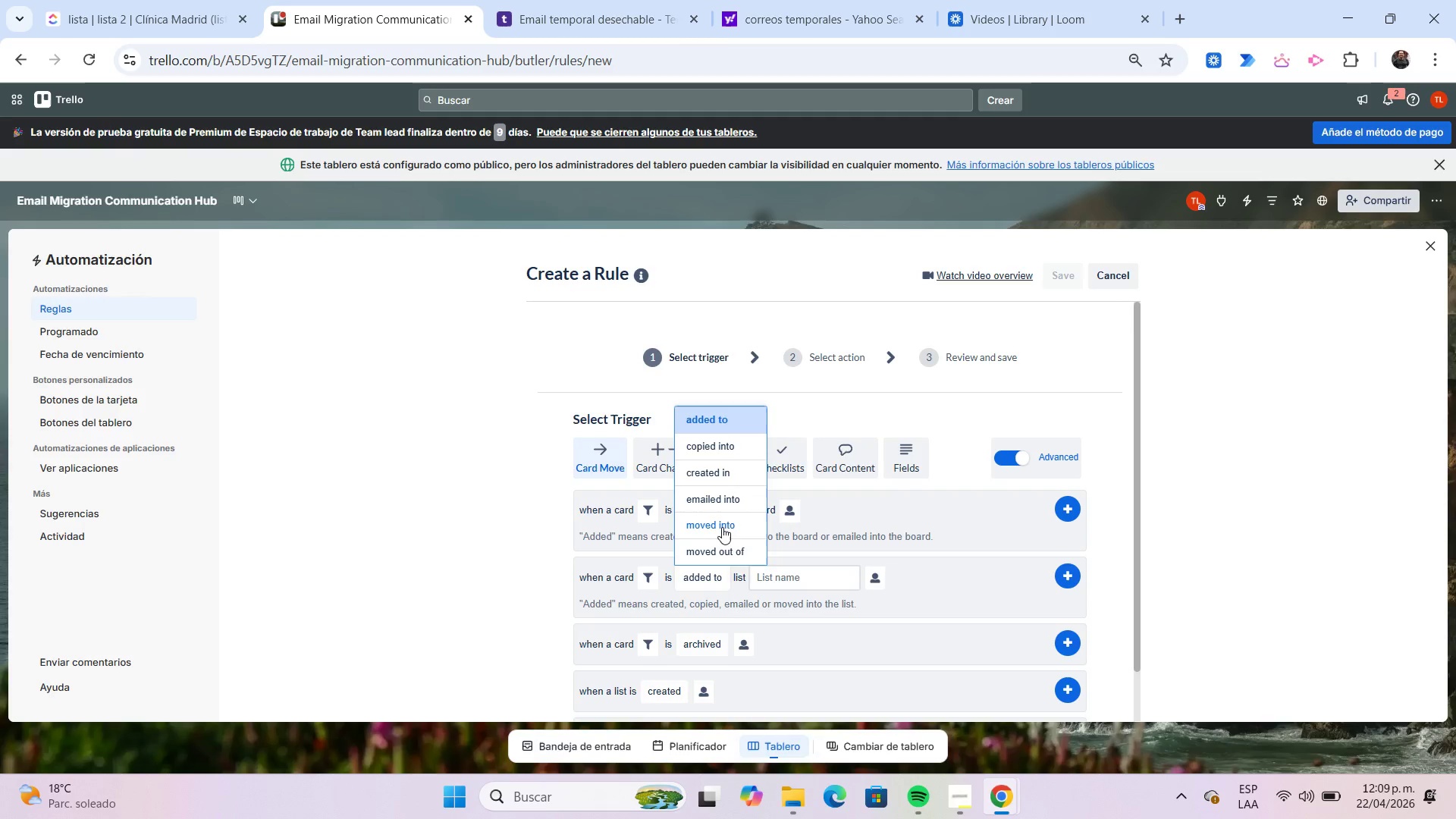 
left_click([722, 526])
 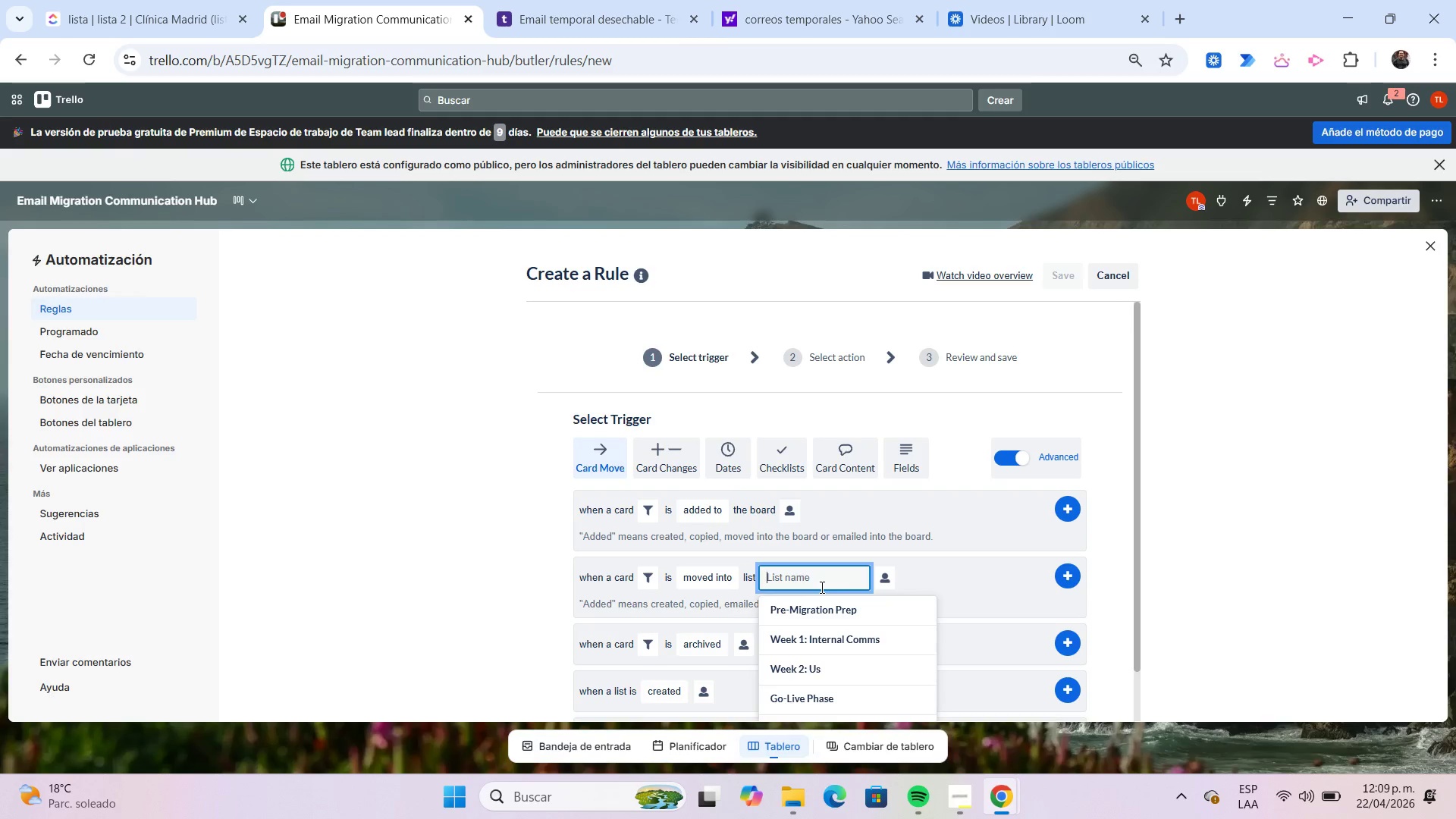 
scroll: coordinate [821, 587], scroll_direction: down, amount: 2.0
 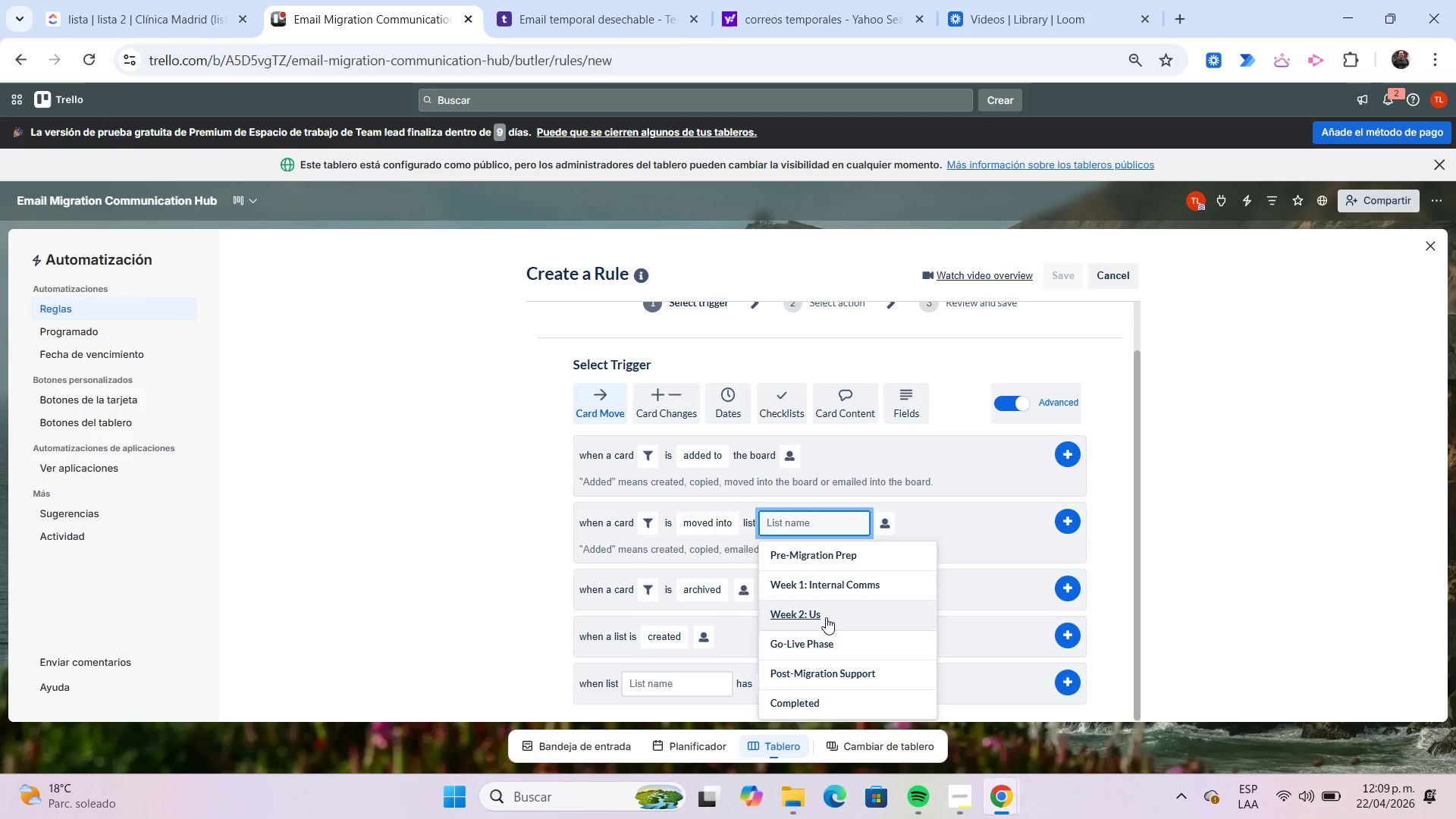 
wait(10.41)
 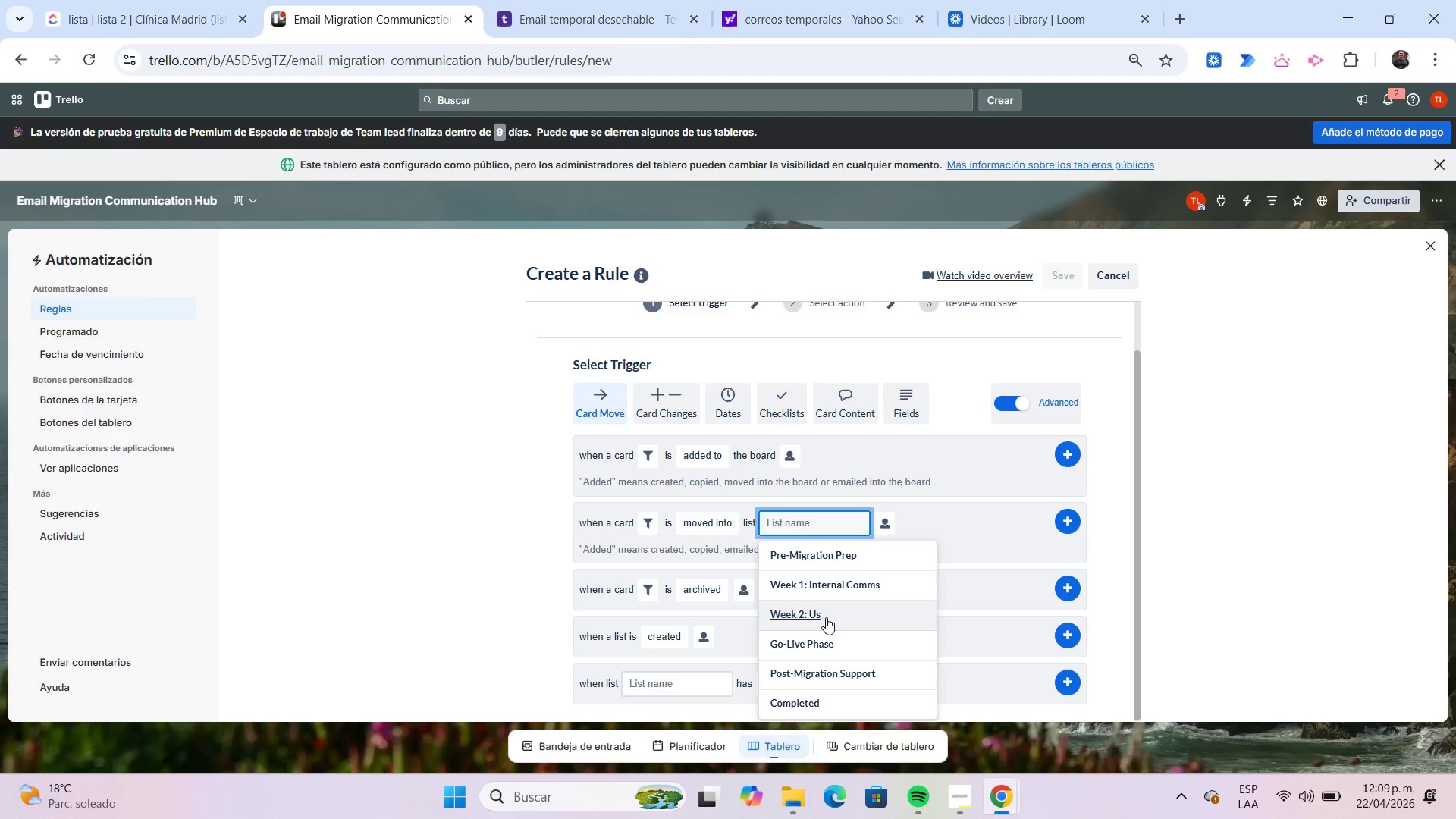 
left_click([1113, 283])
 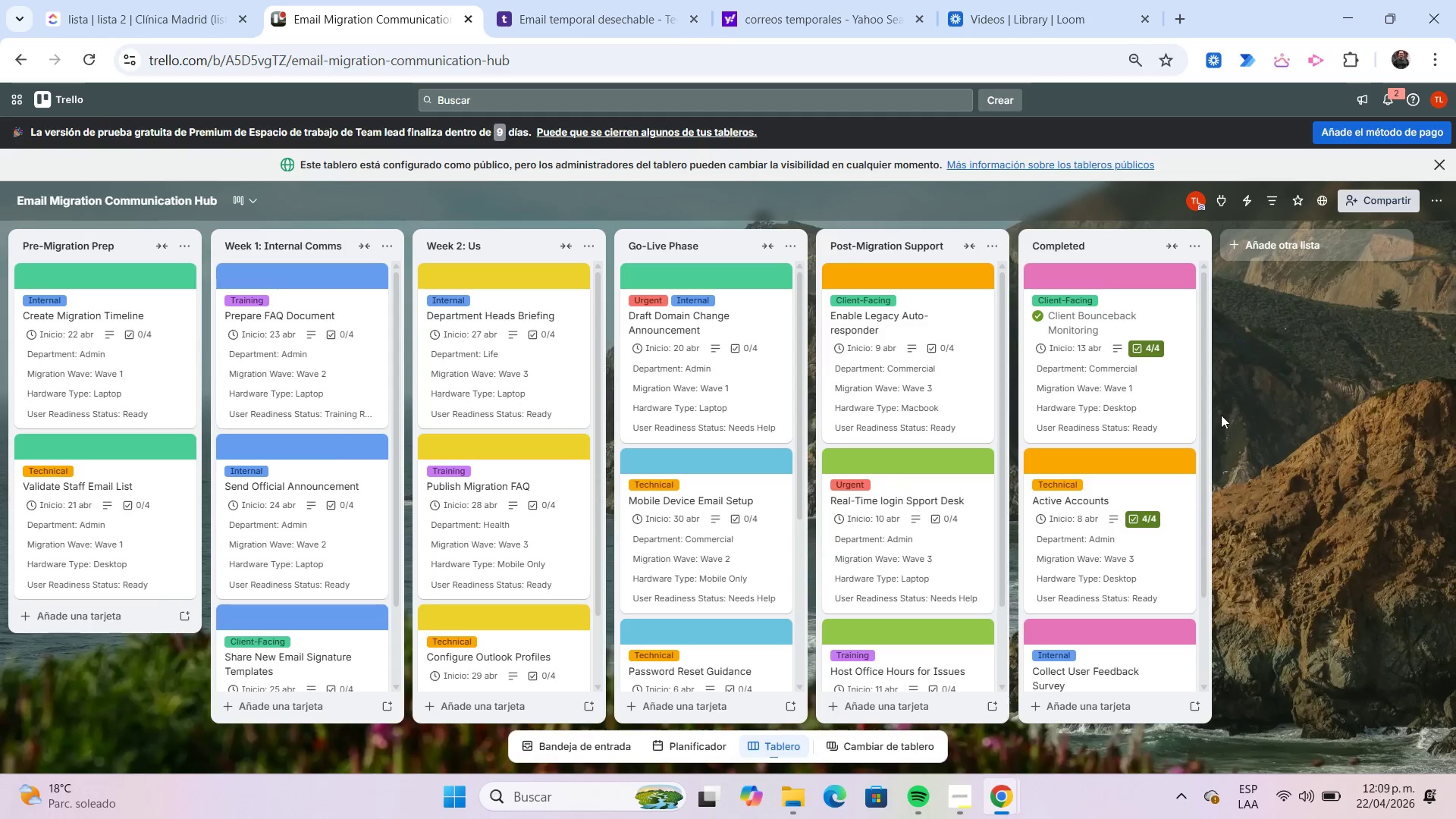 
wait(5.47)
 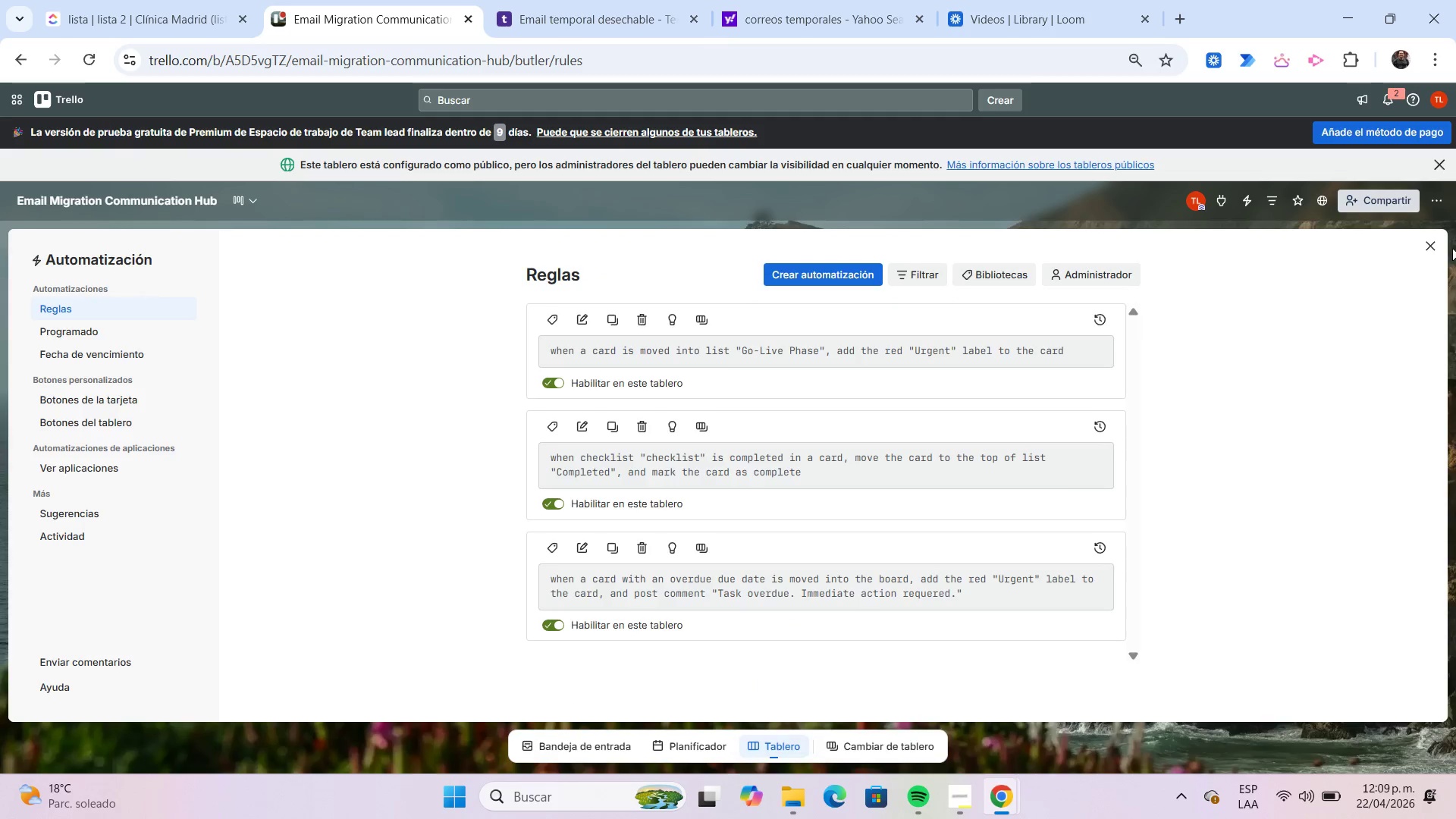 
left_click([495, 251])
 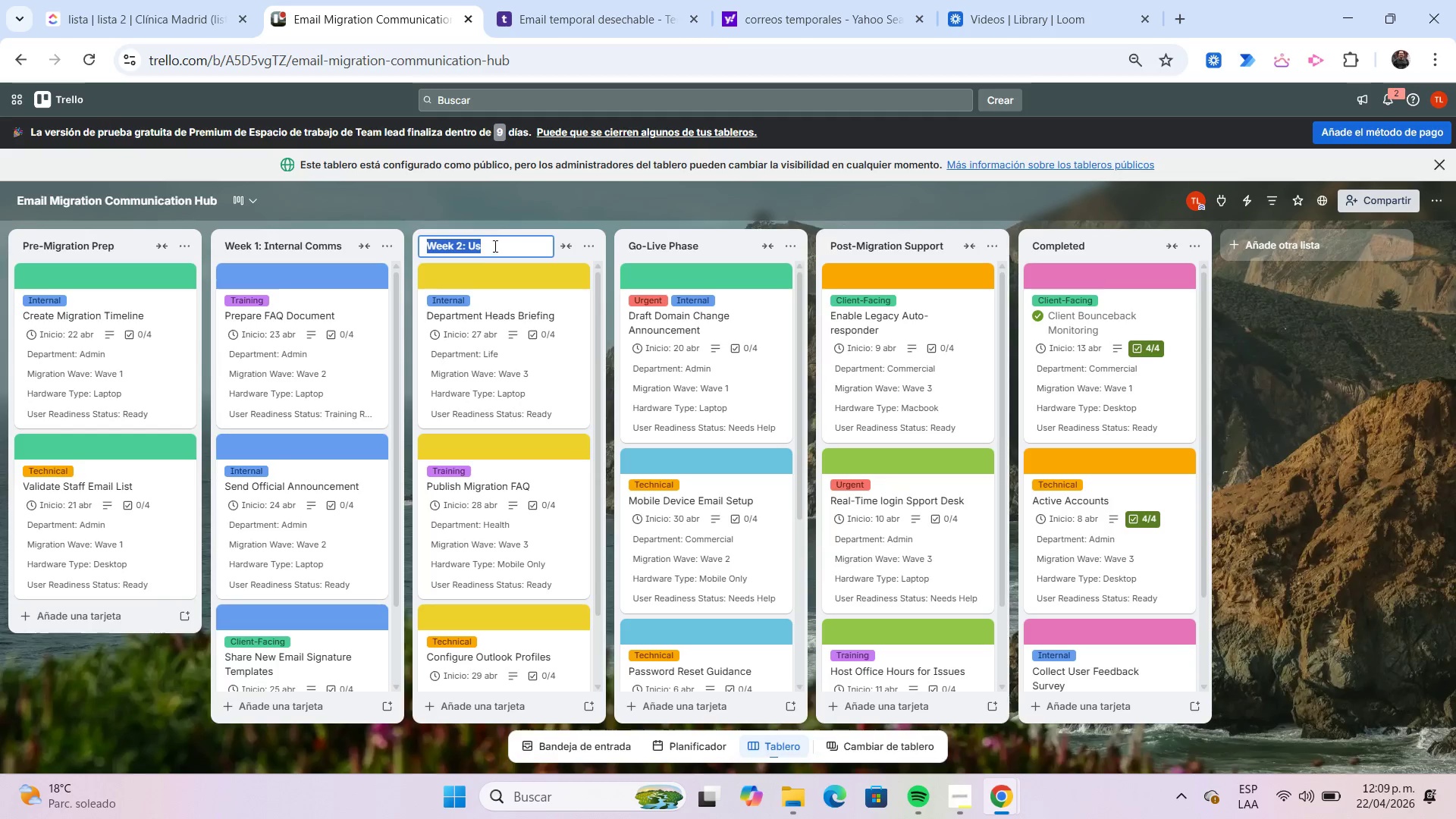 
left_click([494, 244])
 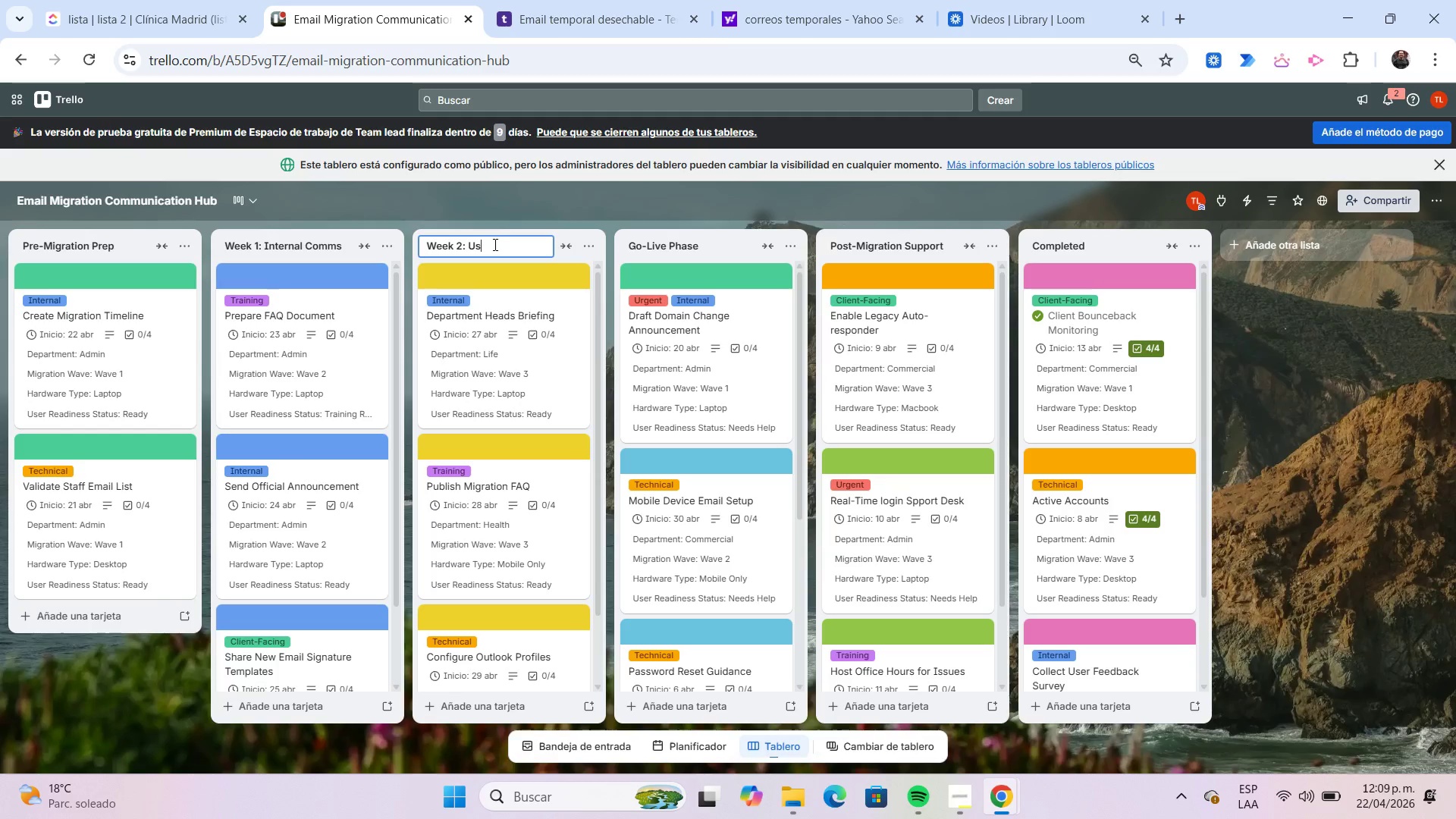 
type(er Configuration)
 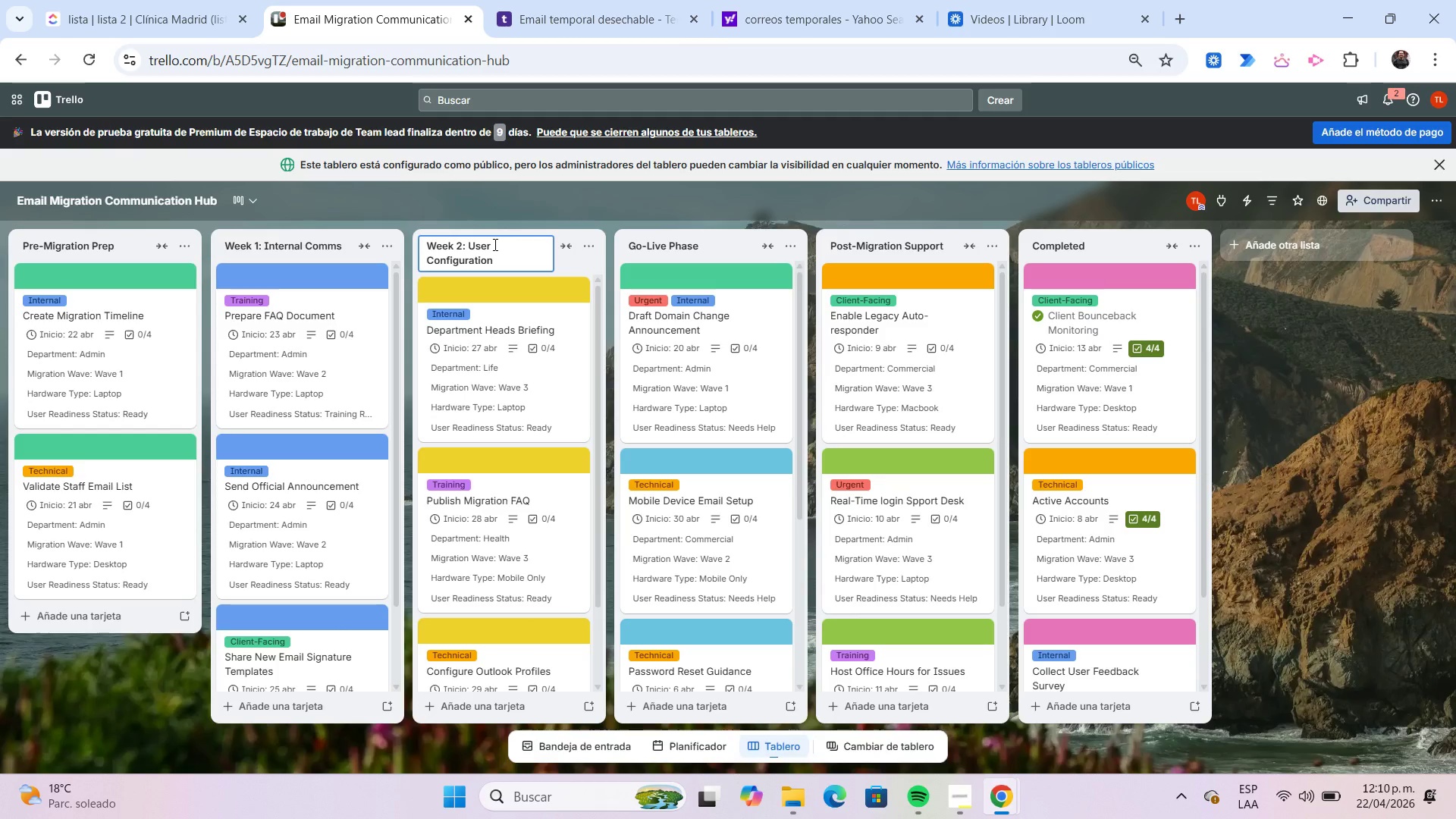 
key(Enter)
 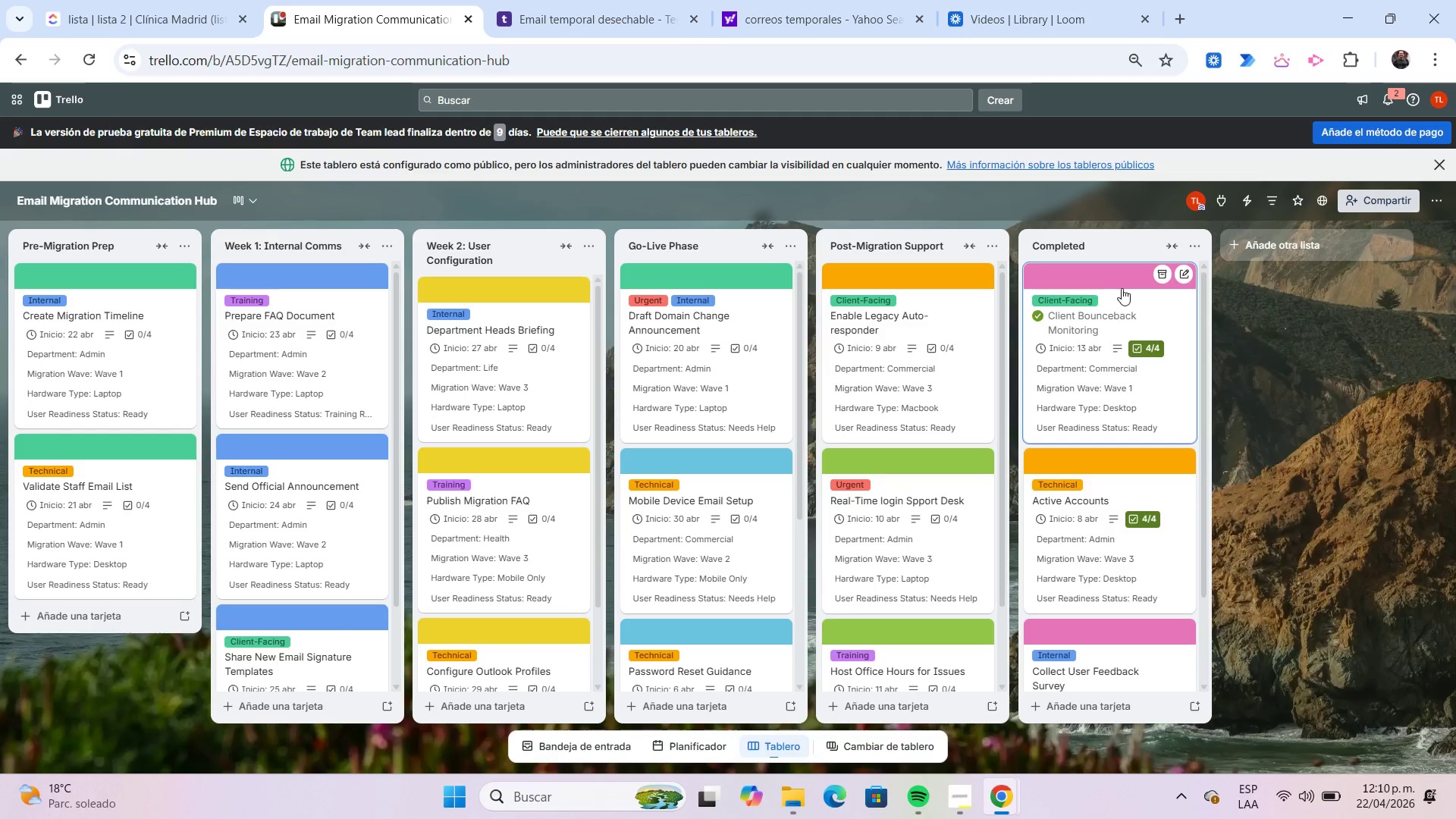 
left_click([1249, 204])
 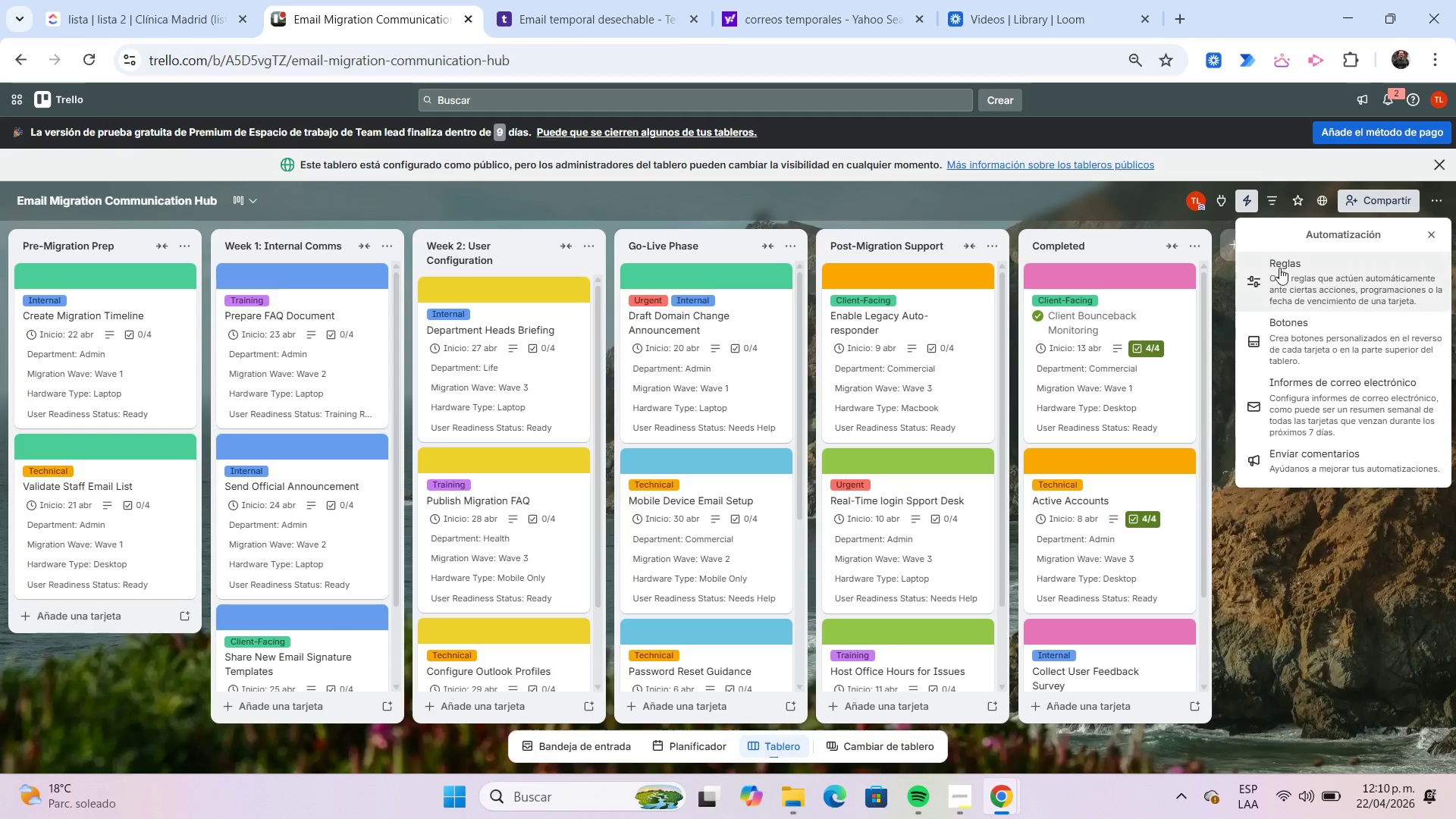 
left_click([1282, 281])
 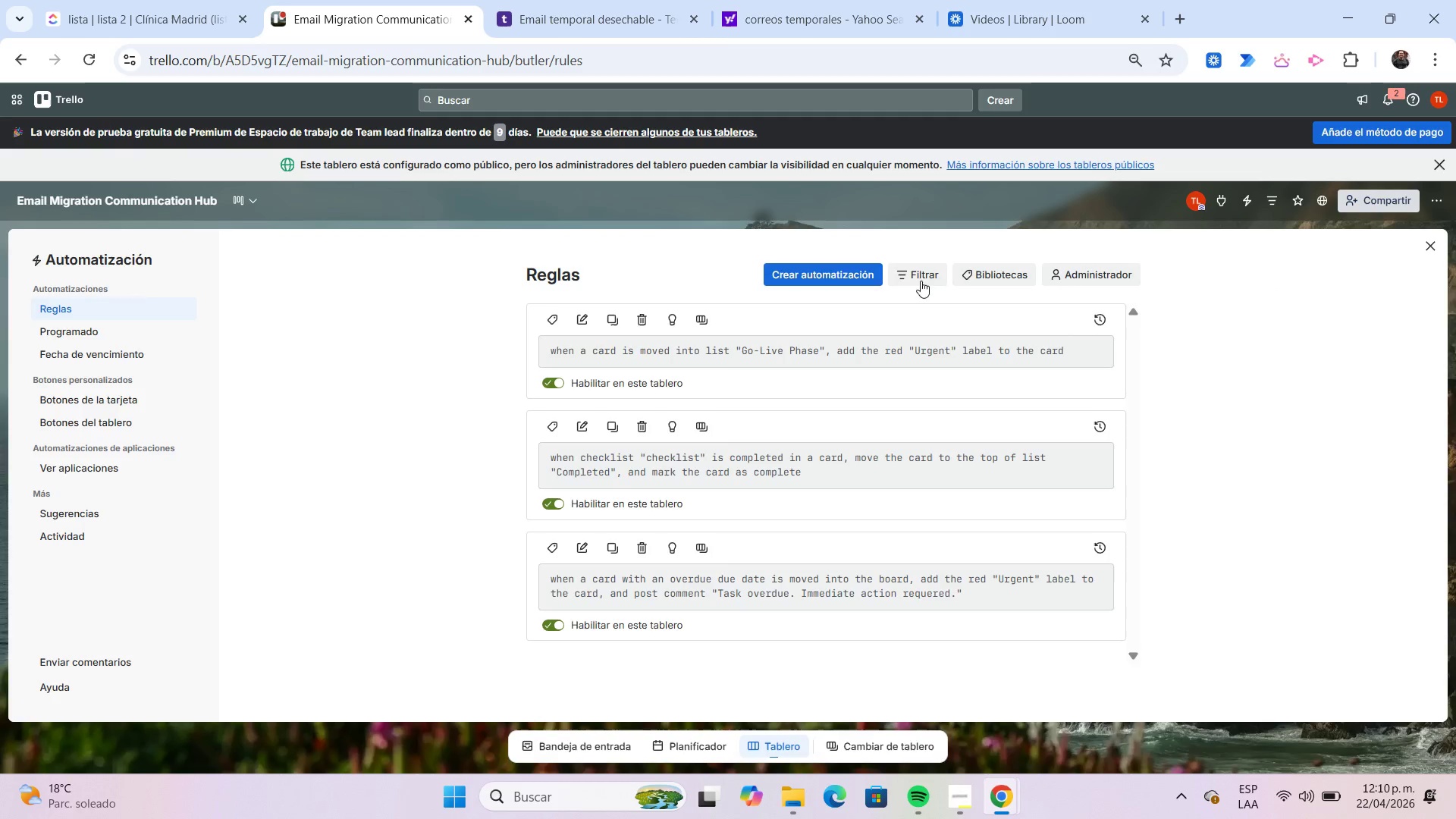 
left_click([864, 277])
 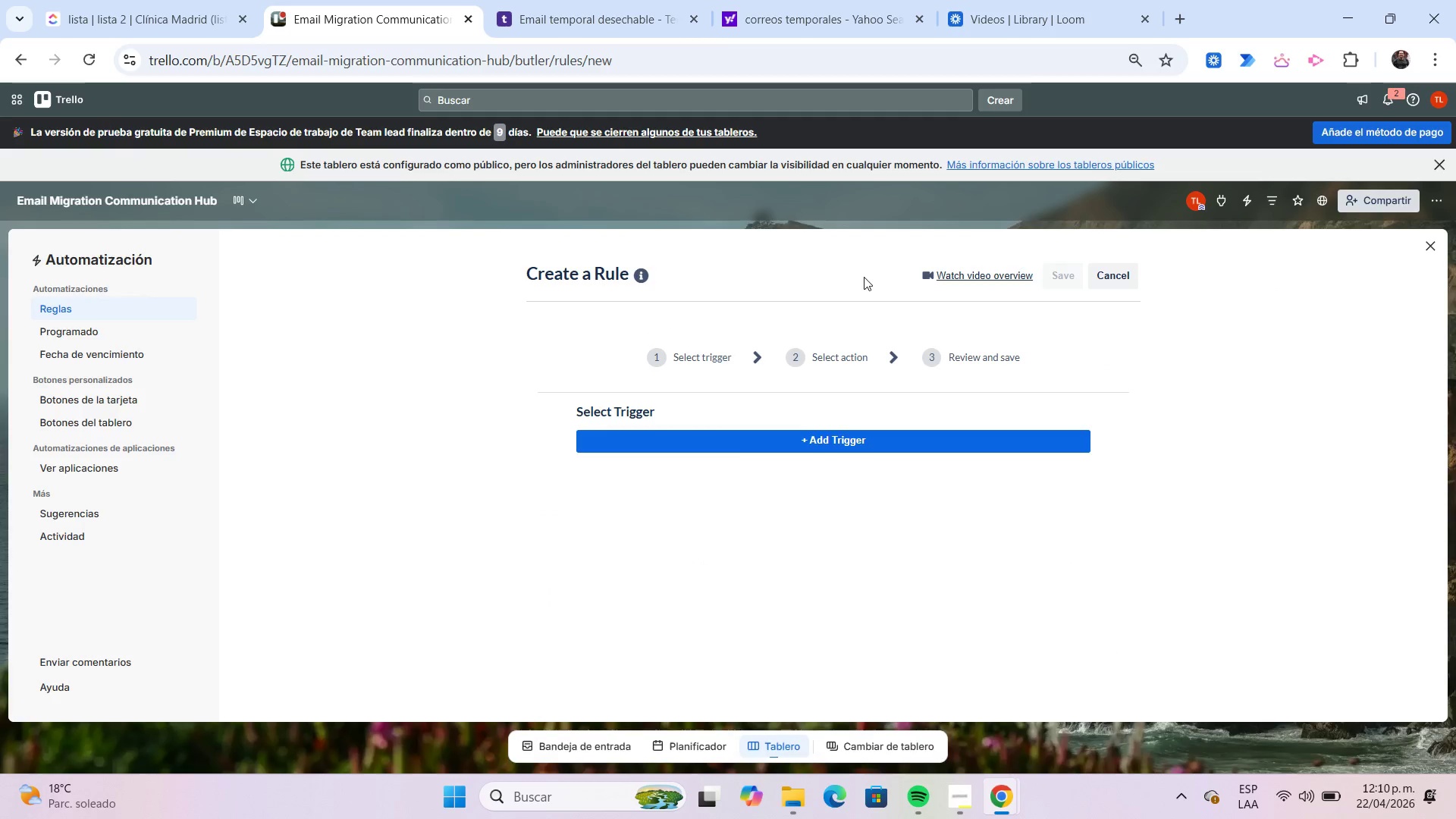 
mouse_move([802, 438])
 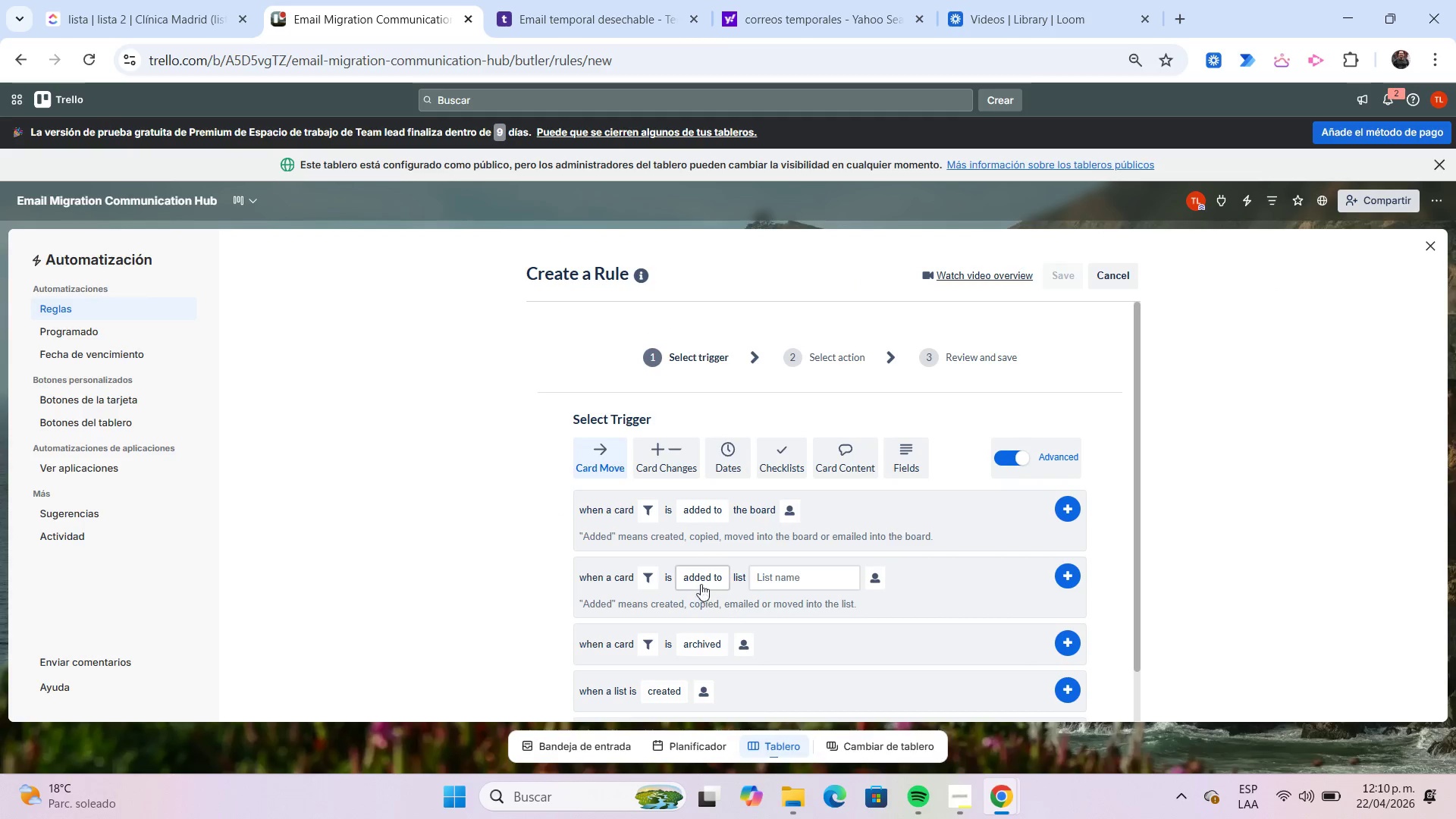 
left_click([702, 579])
 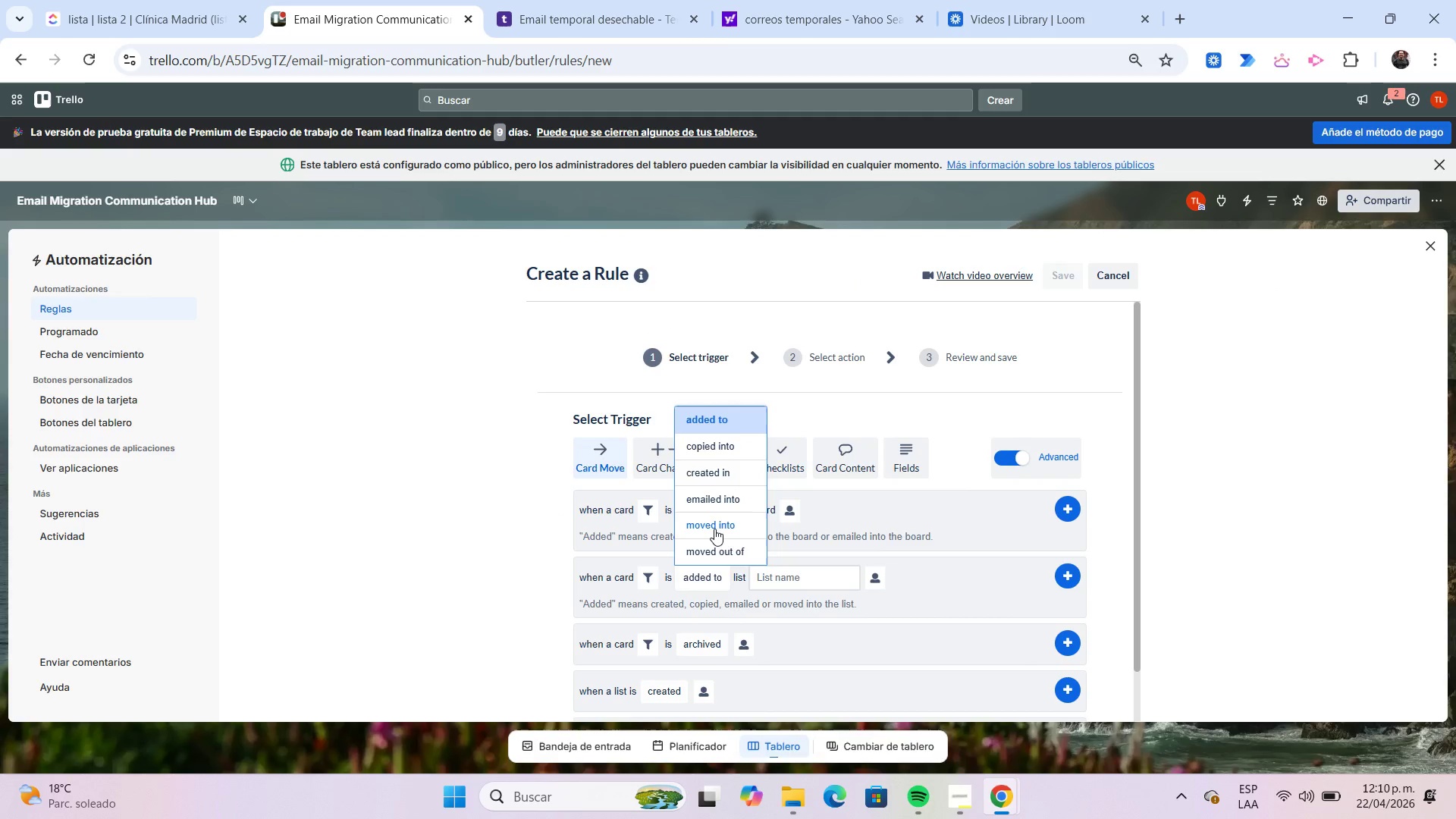 
left_click([714, 526])
 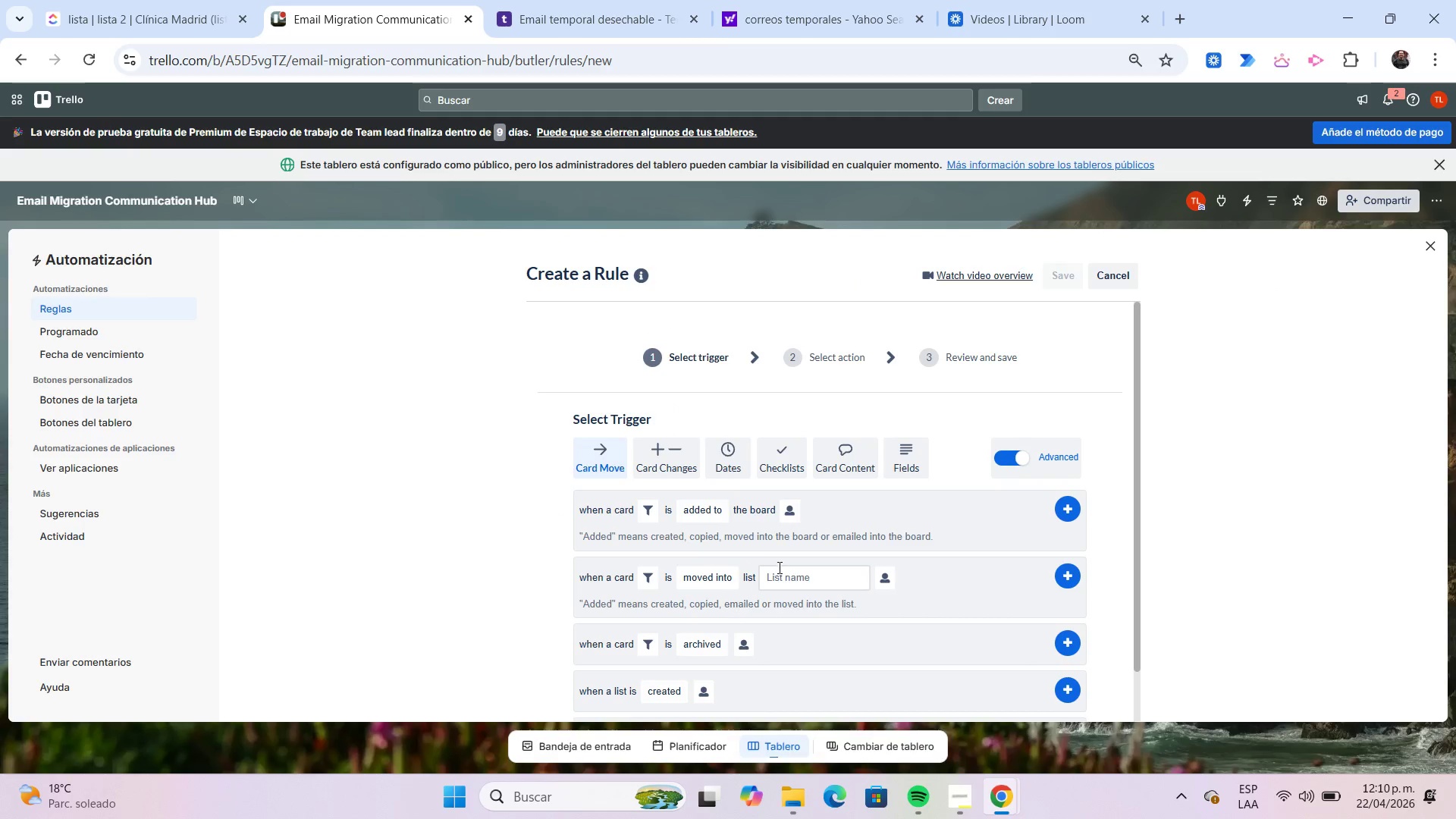 
left_click([788, 573])
 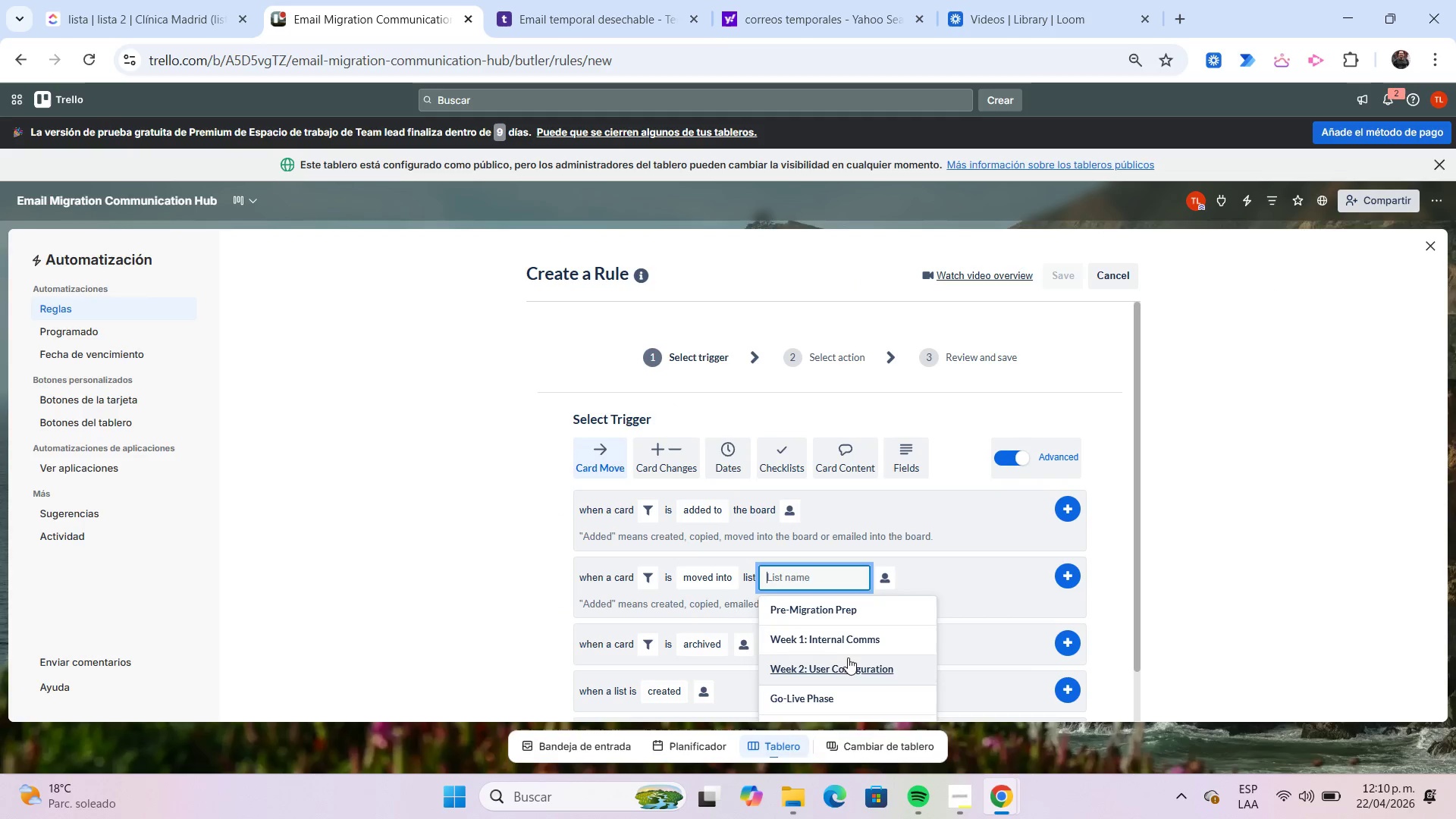 
left_click([849, 662])
 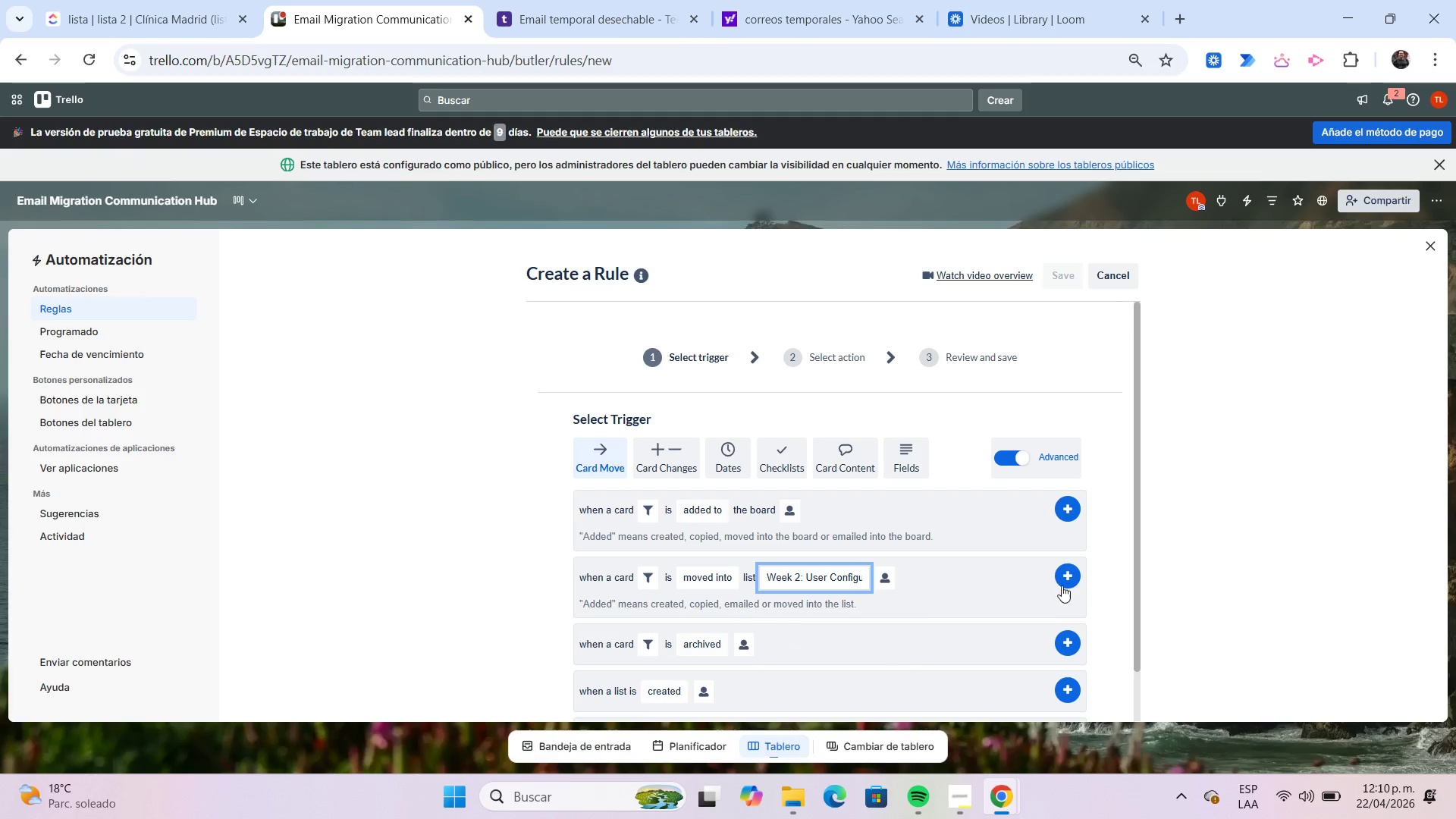 
left_click([1065, 579])
 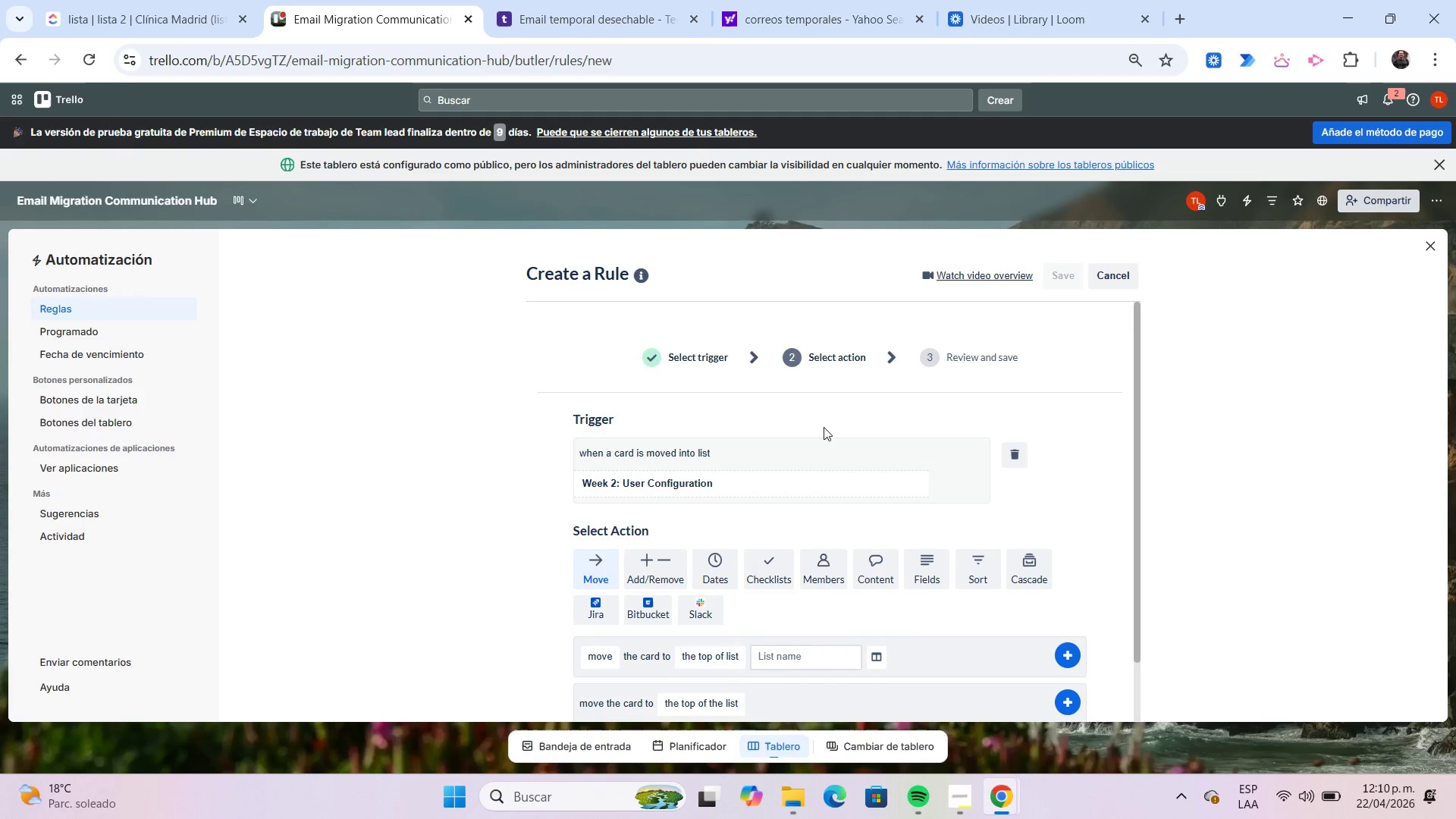 
left_click([667, 562])
 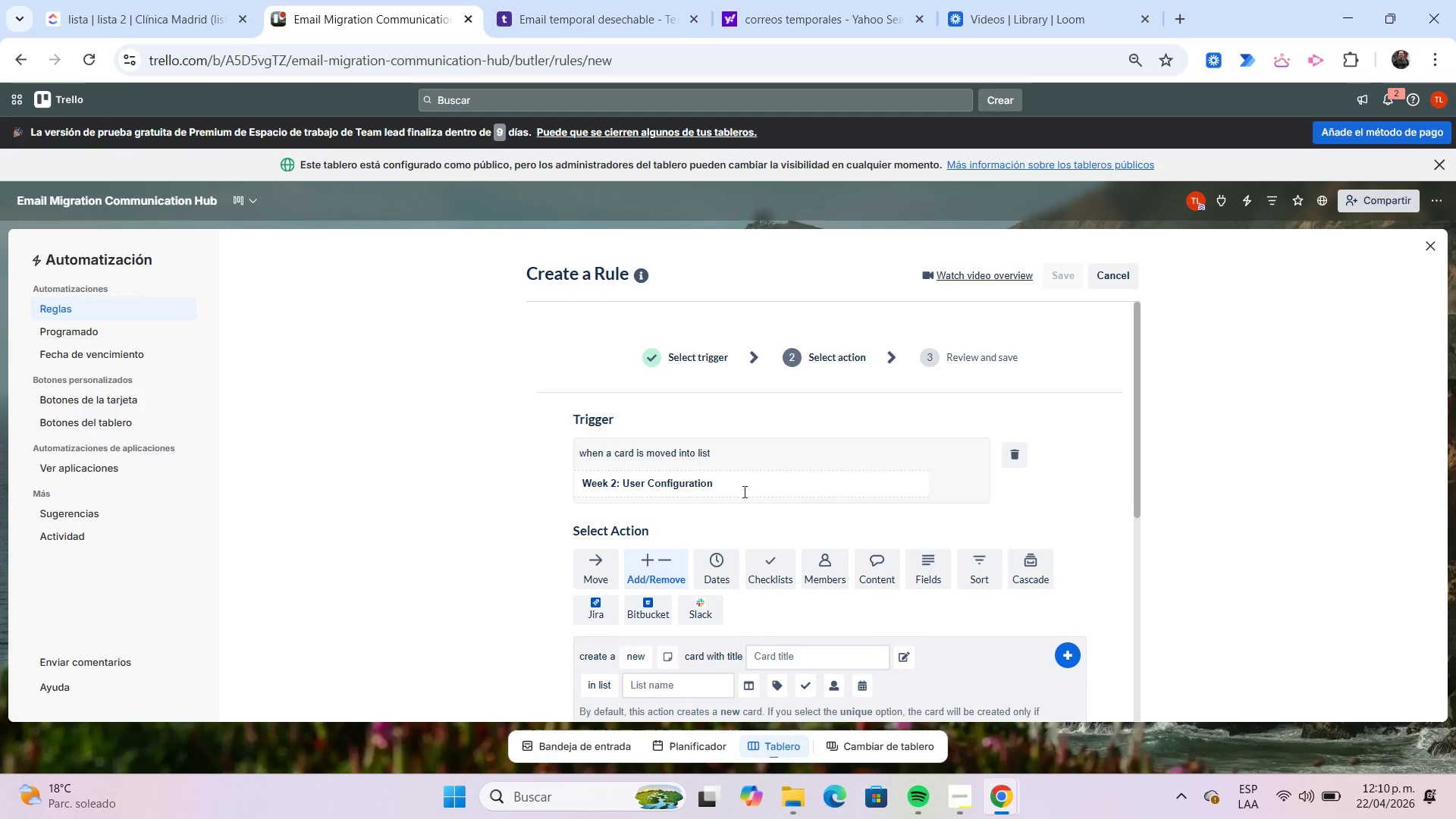 
scroll: coordinate [755, 484], scroll_direction: down, amount: 3.0
 